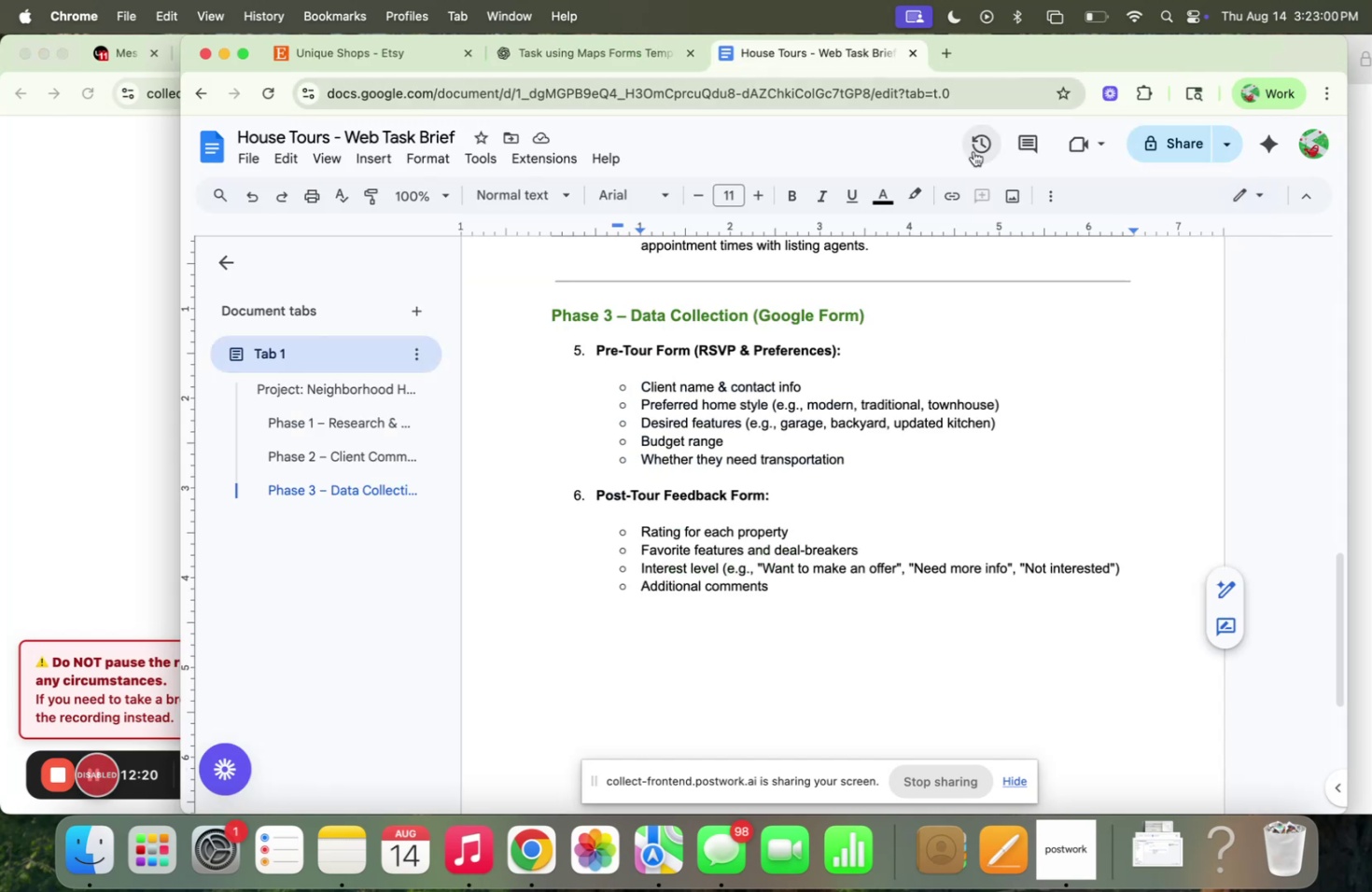 
scroll: coordinate [817, 305], scroll_direction: up, amount: 32.0
 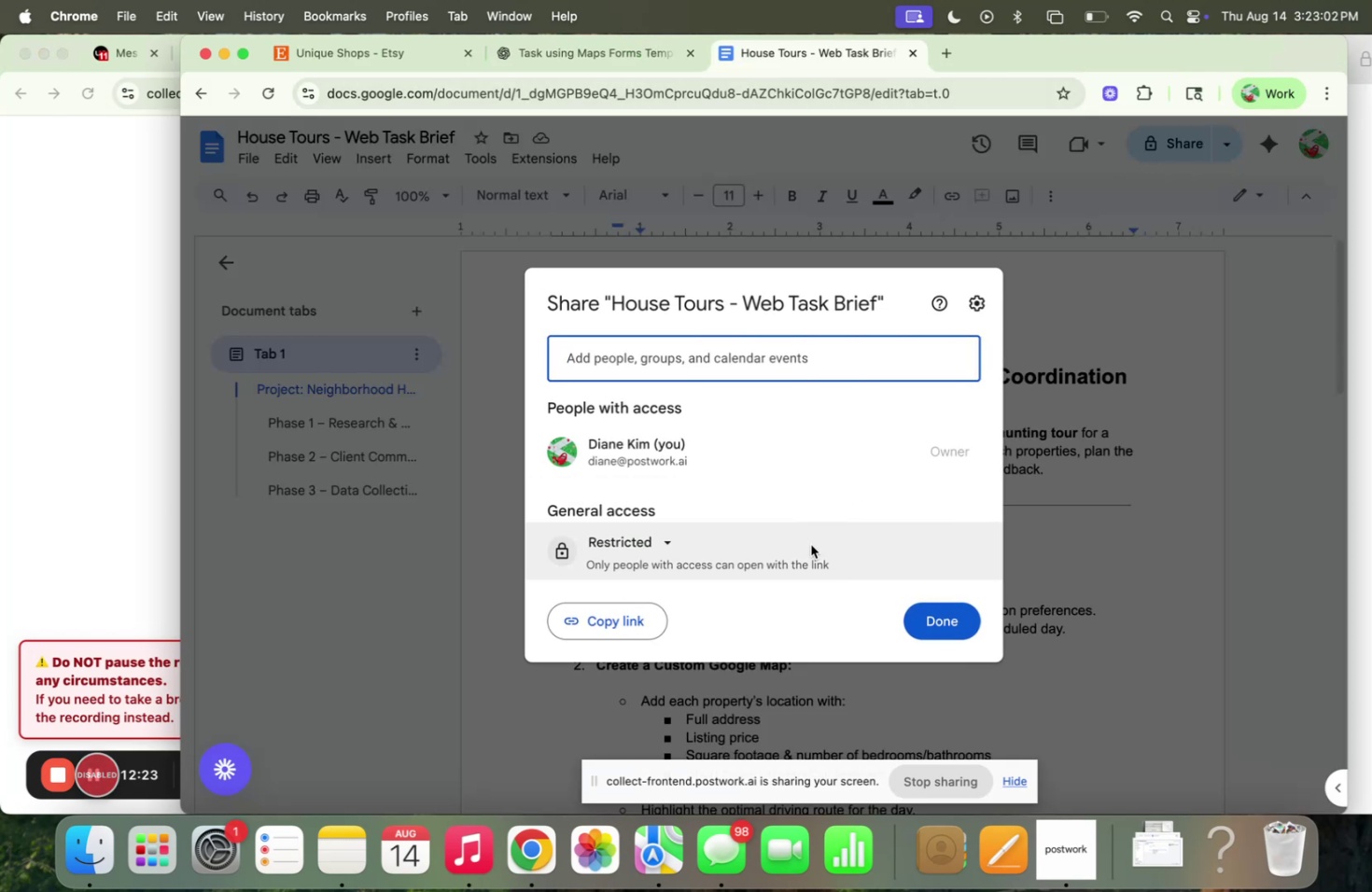 
left_click([646, 542])
 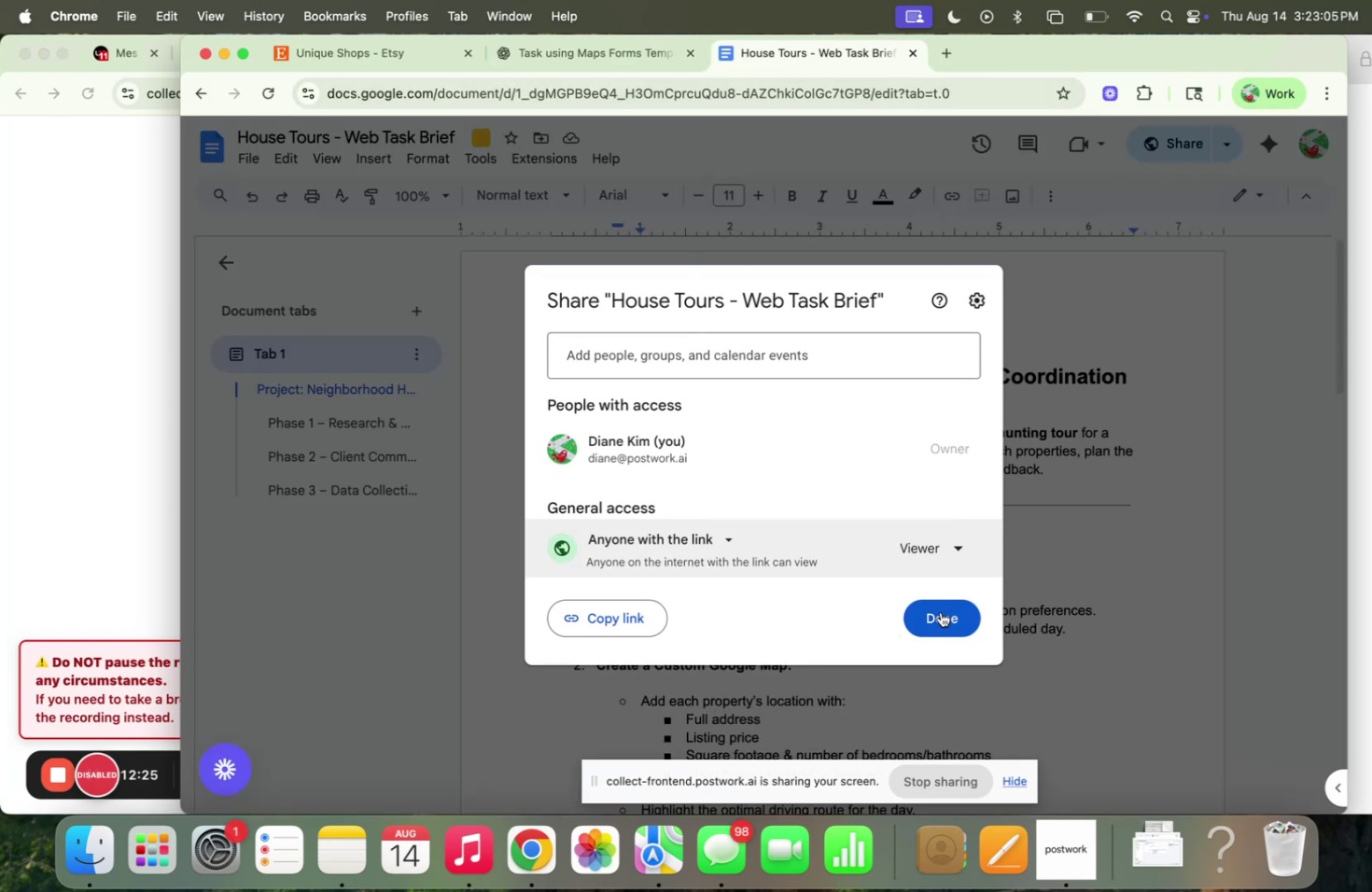 
left_click([939, 619])
 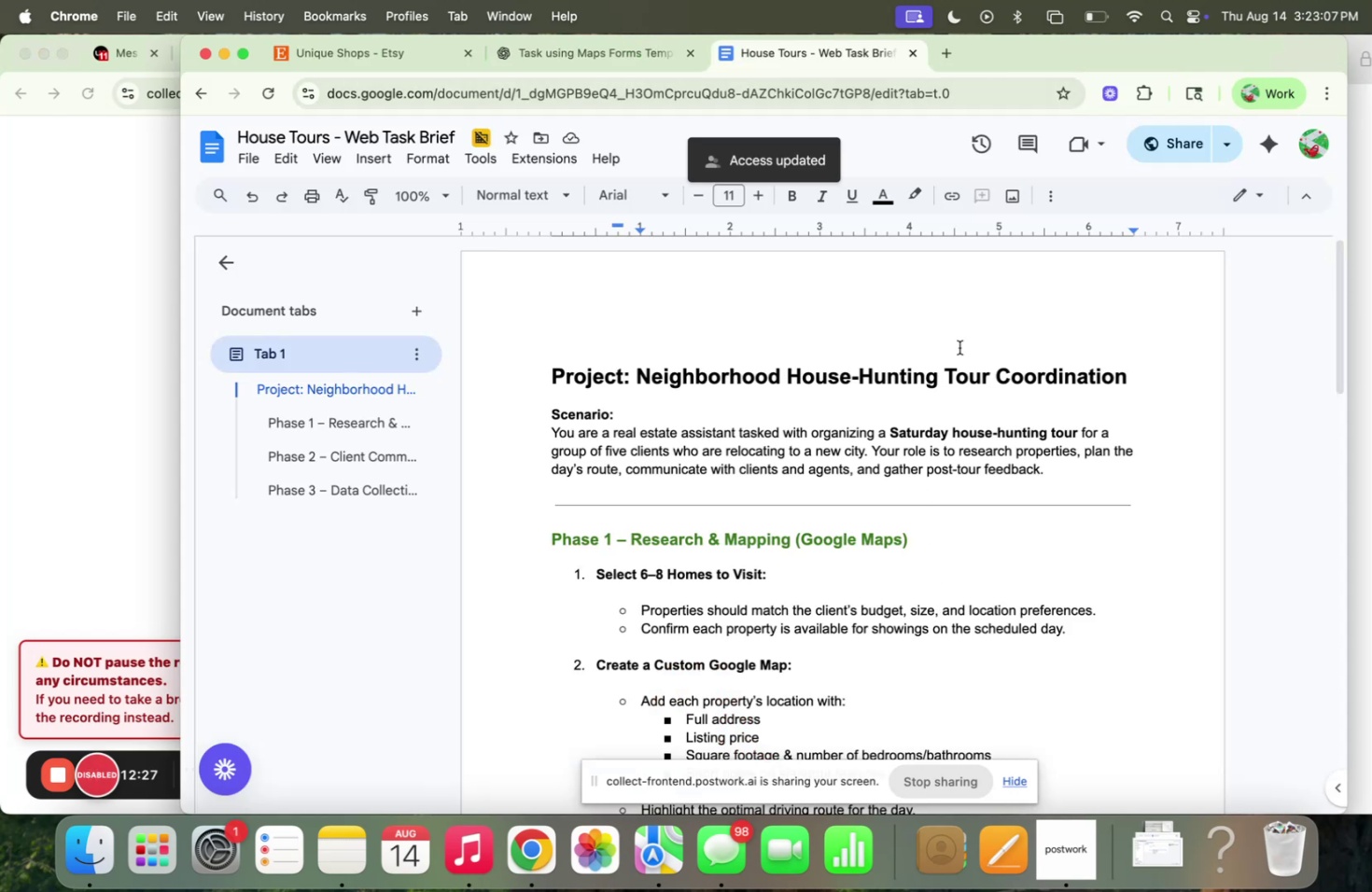 
left_click([1371, 230])
 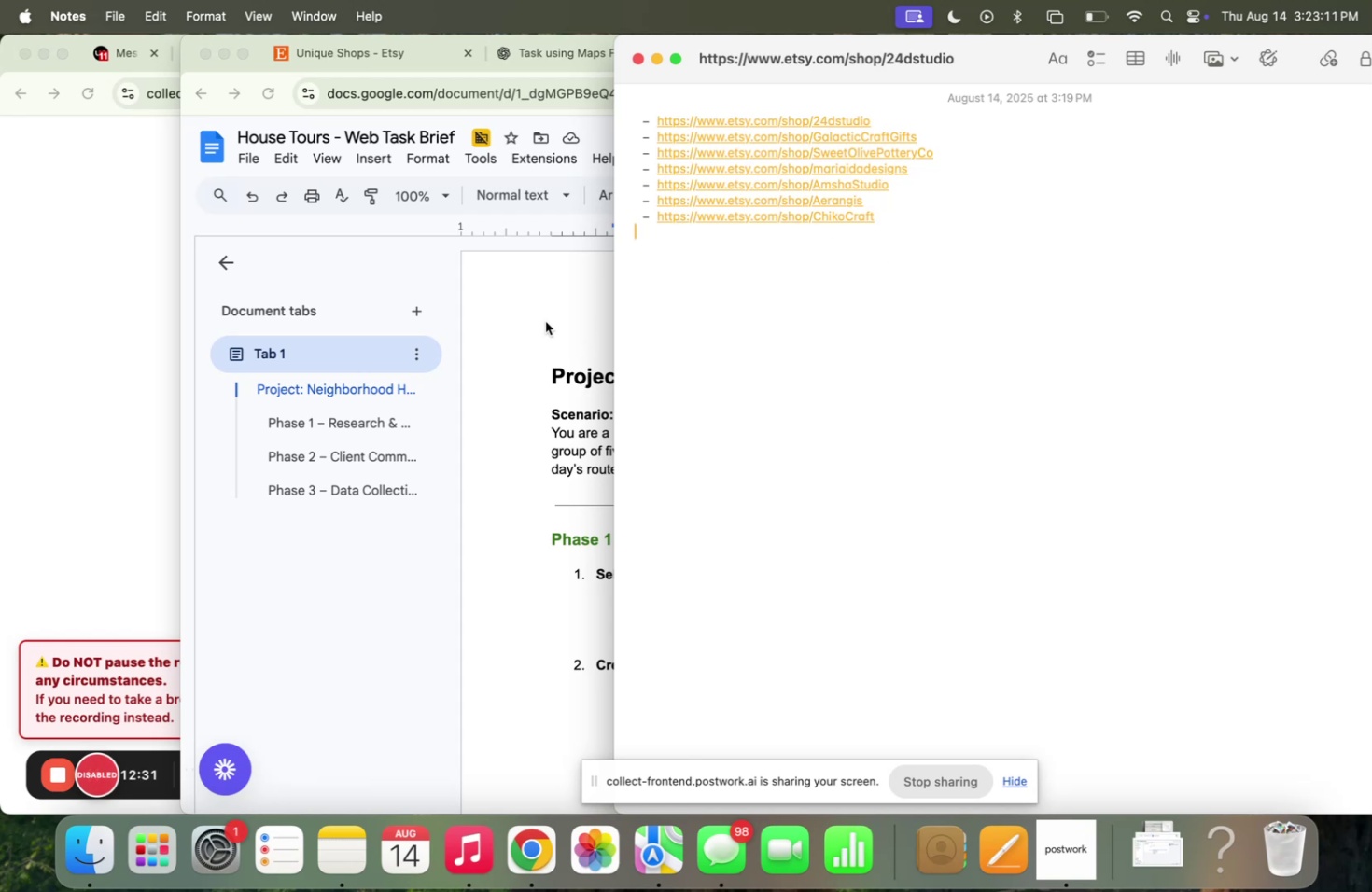 
left_click([545, 316])
 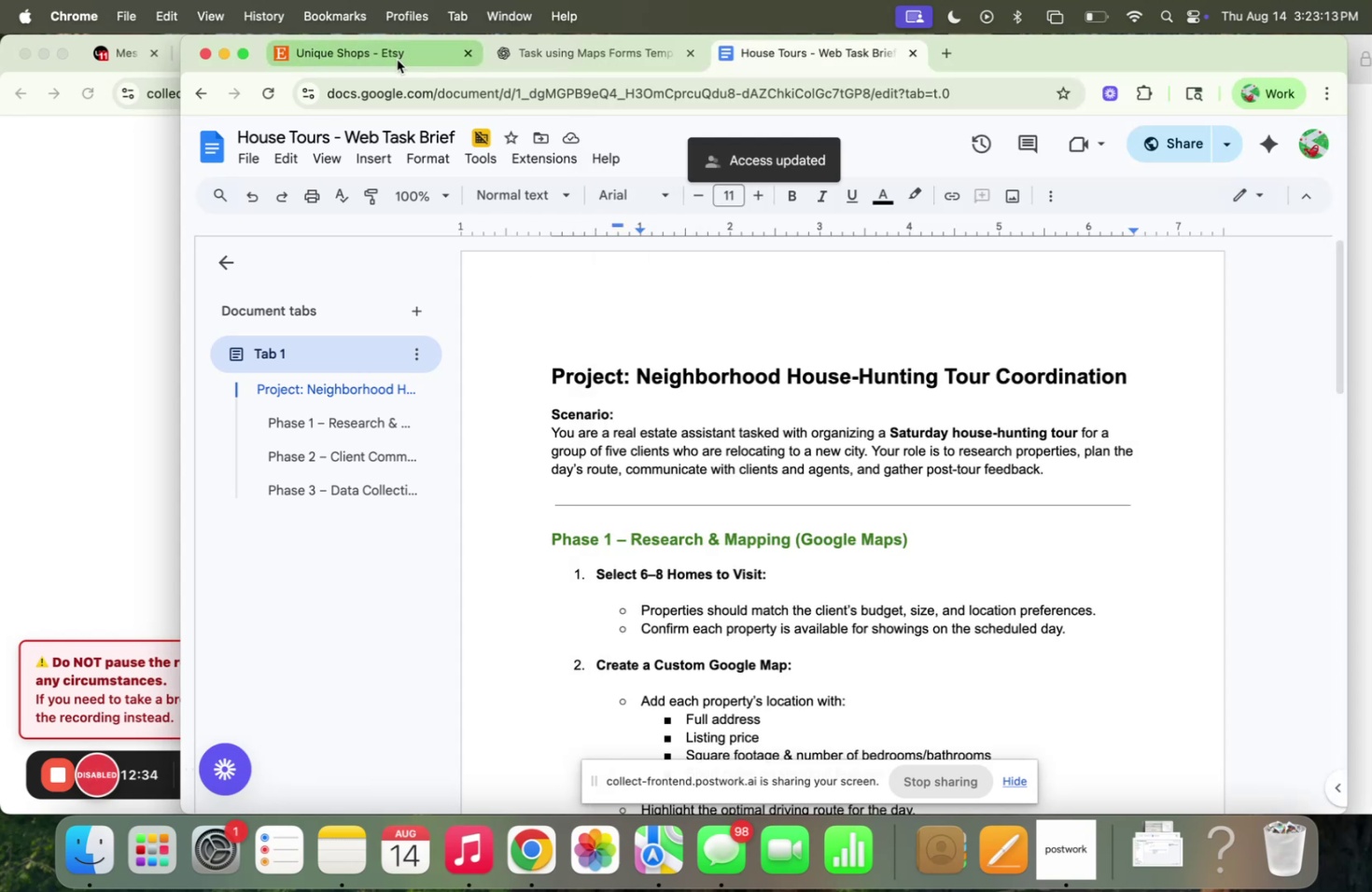 
left_click([397, 60])
 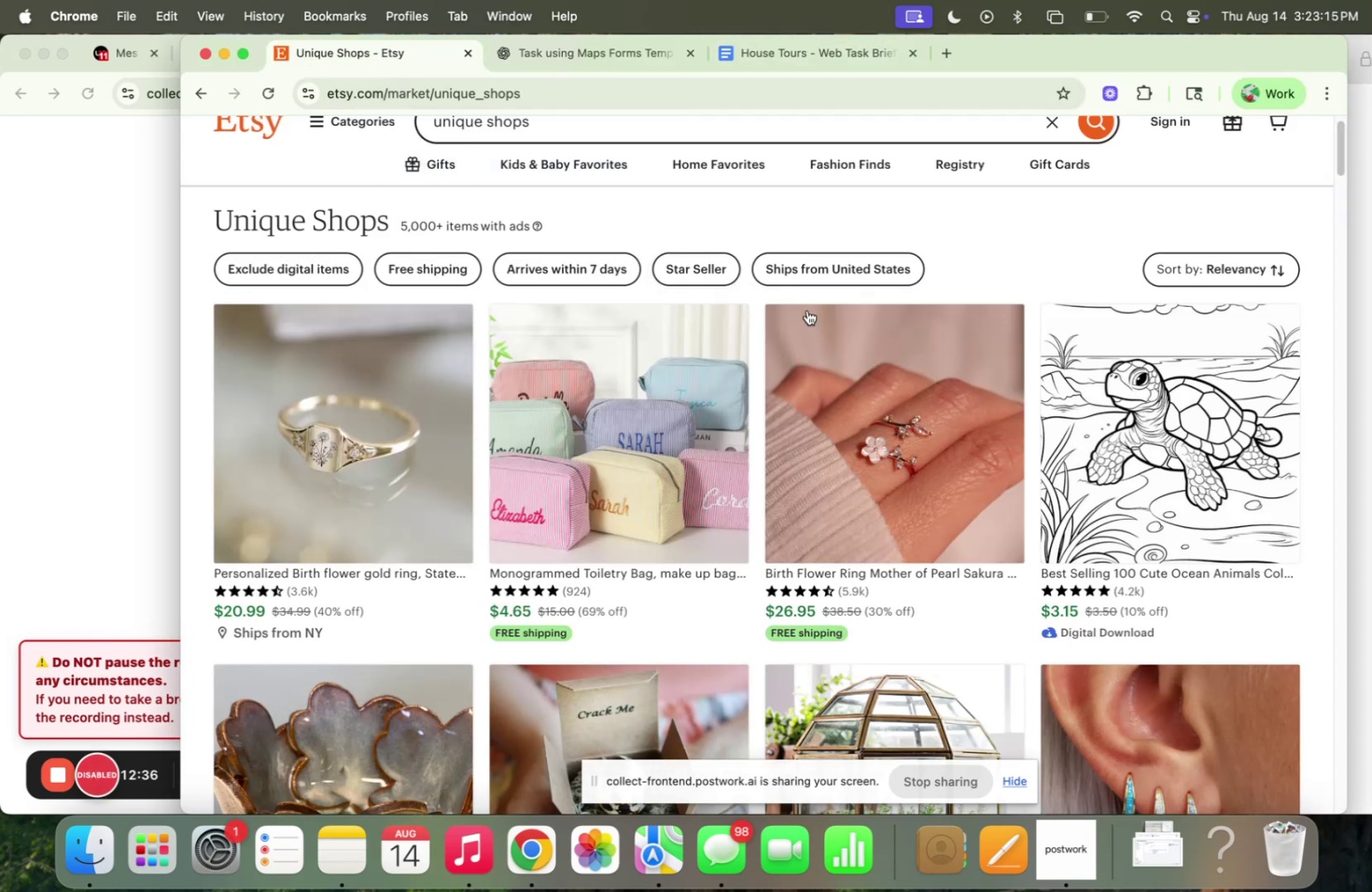 
left_click([875, 361])
 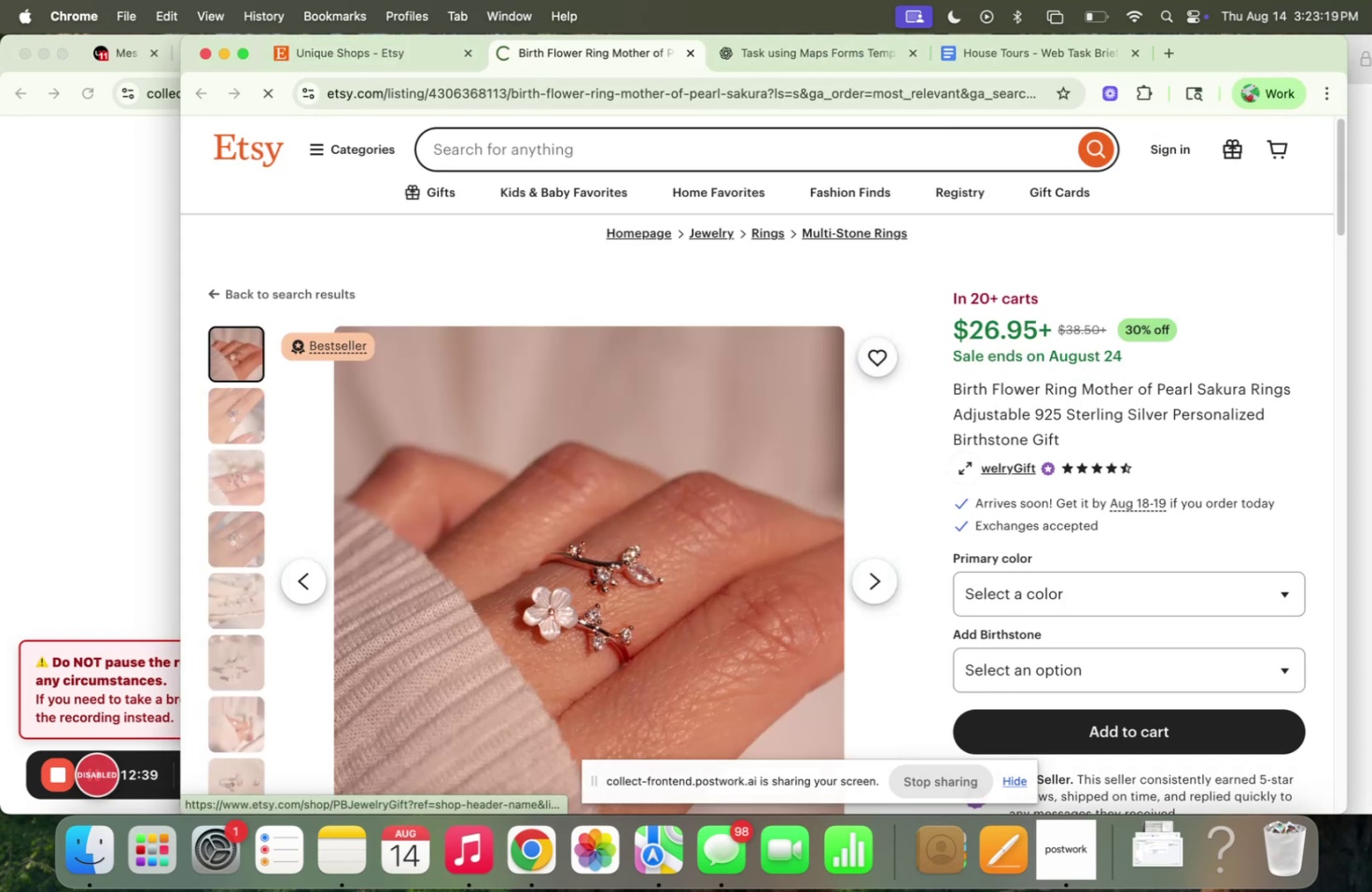 
scroll: coordinate [414, 394], scroll_direction: down, amount: 79.0
 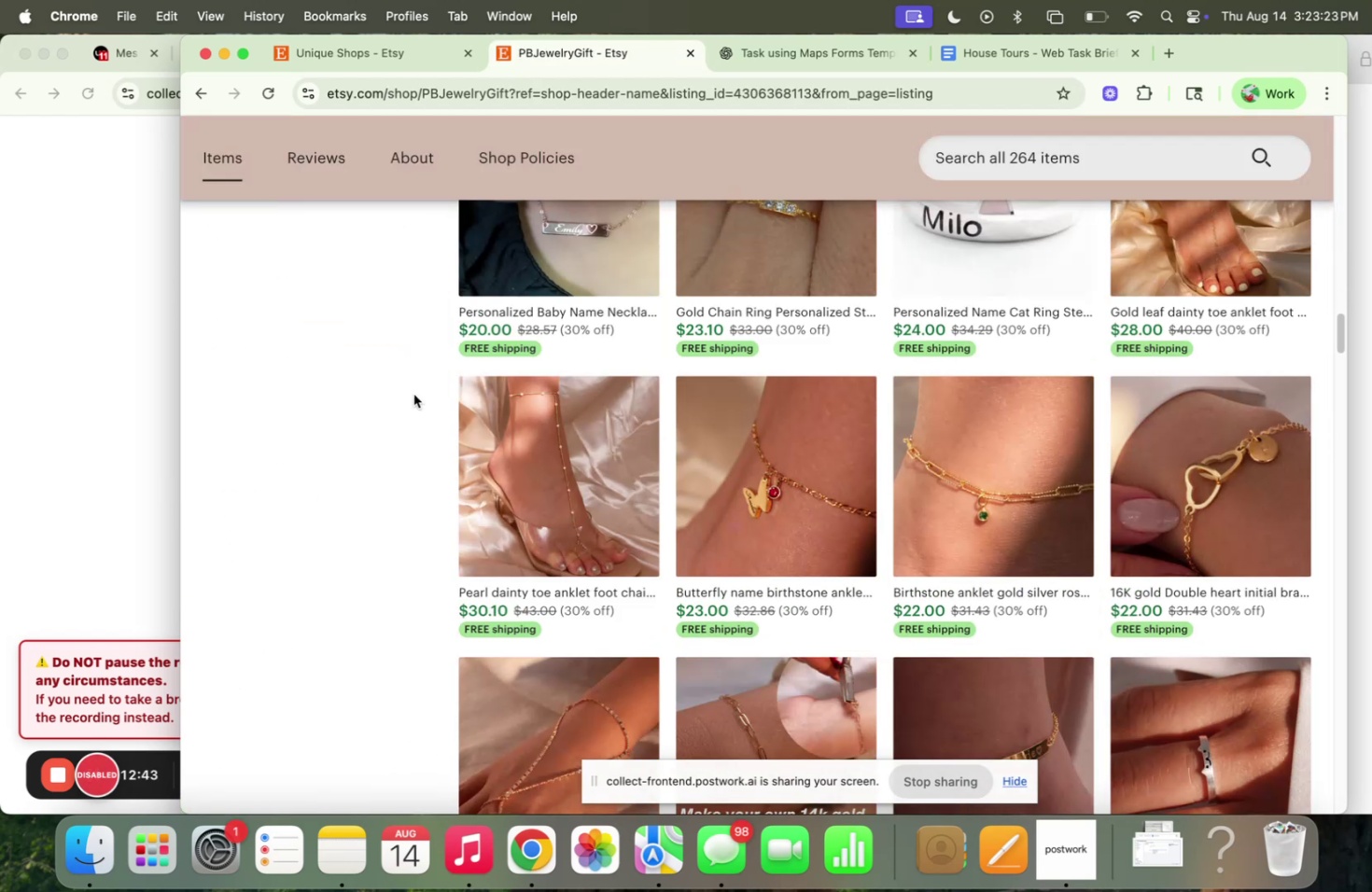 
scroll: coordinate [413, 394], scroll_direction: down, amount: 17.0
 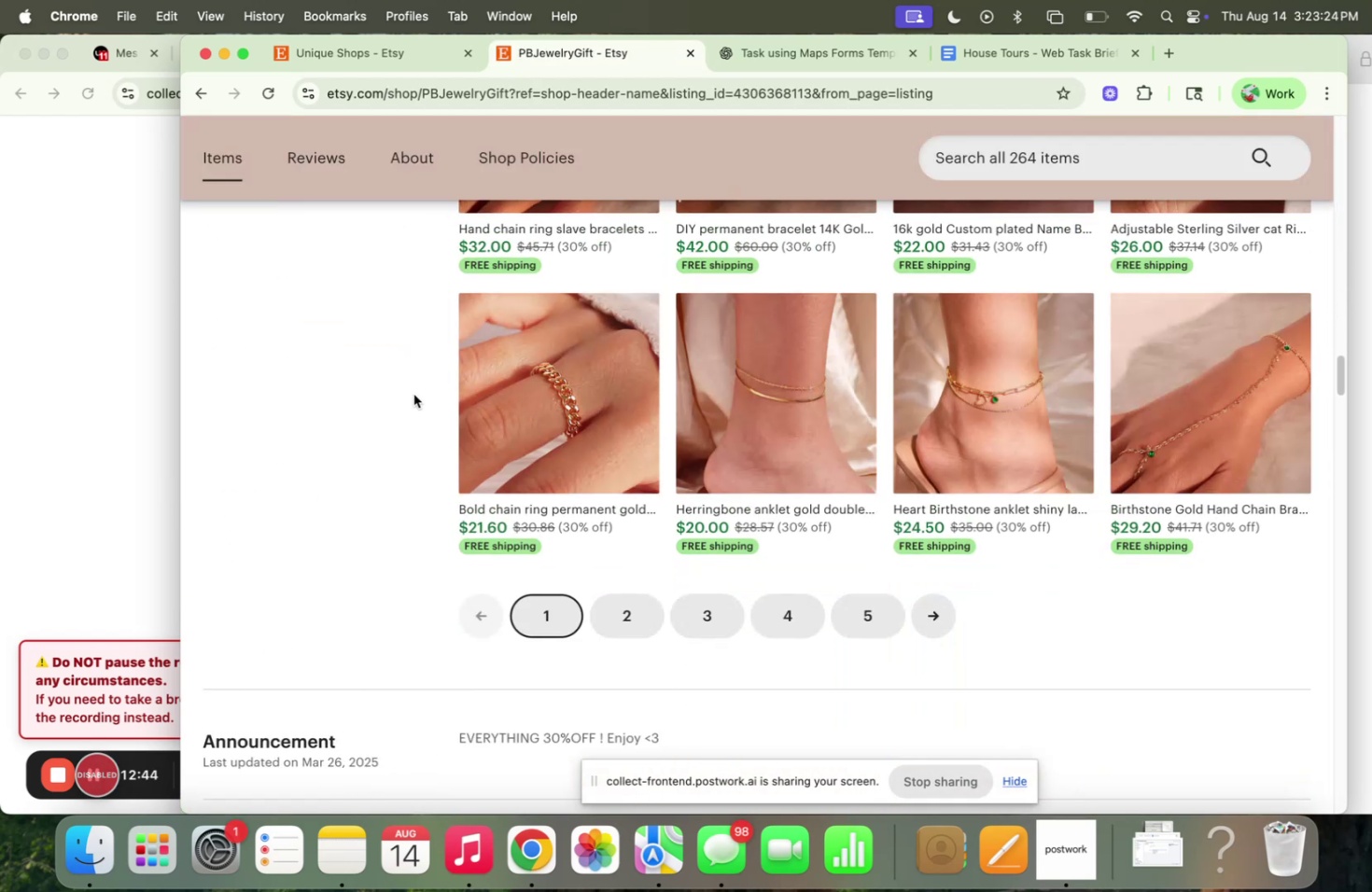 
scroll: coordinate [414, 375], scroll_direction: up, amount: 101.0
 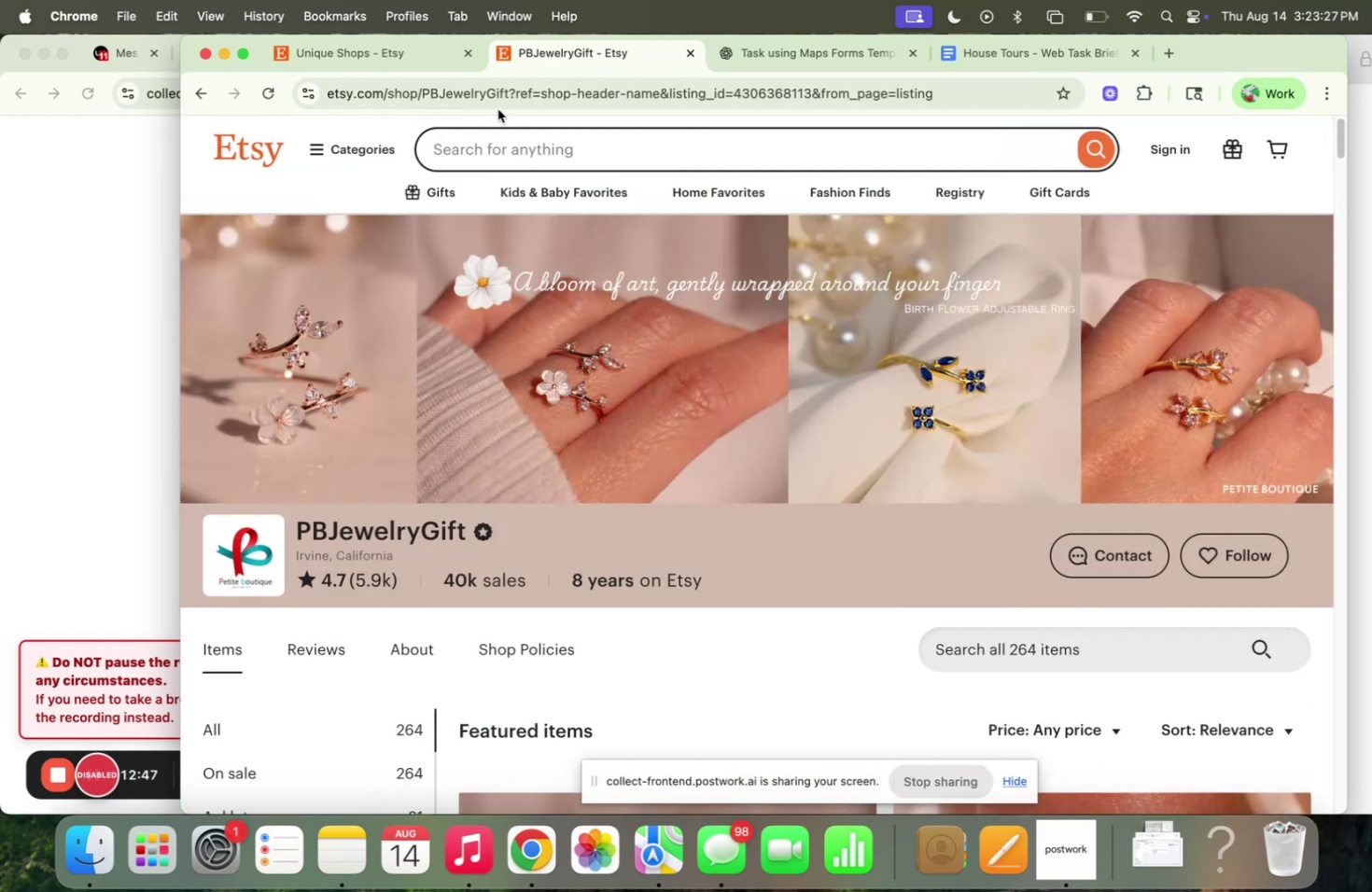 
key(Meta+C)
 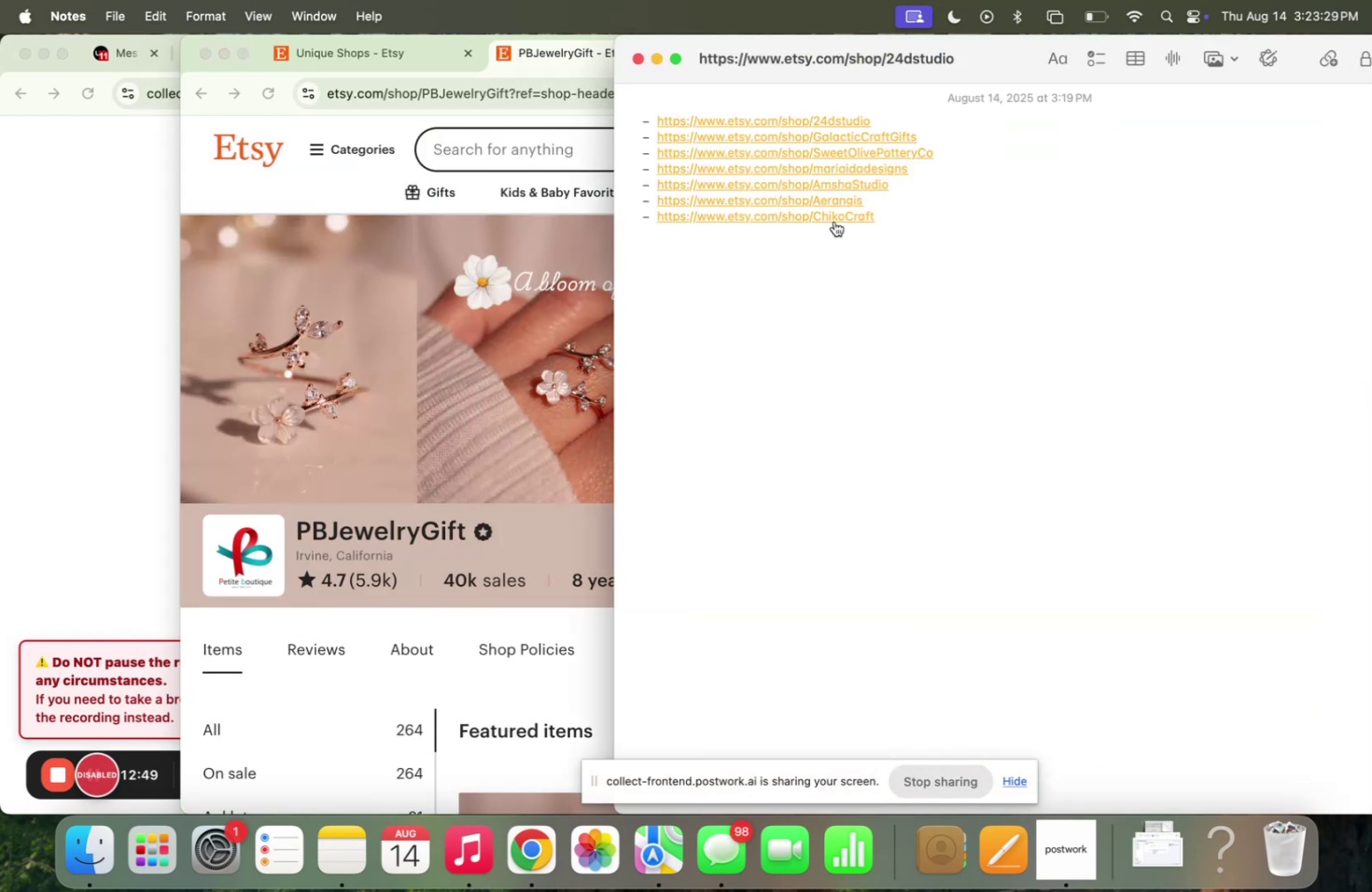 
left_click([889, 214])
 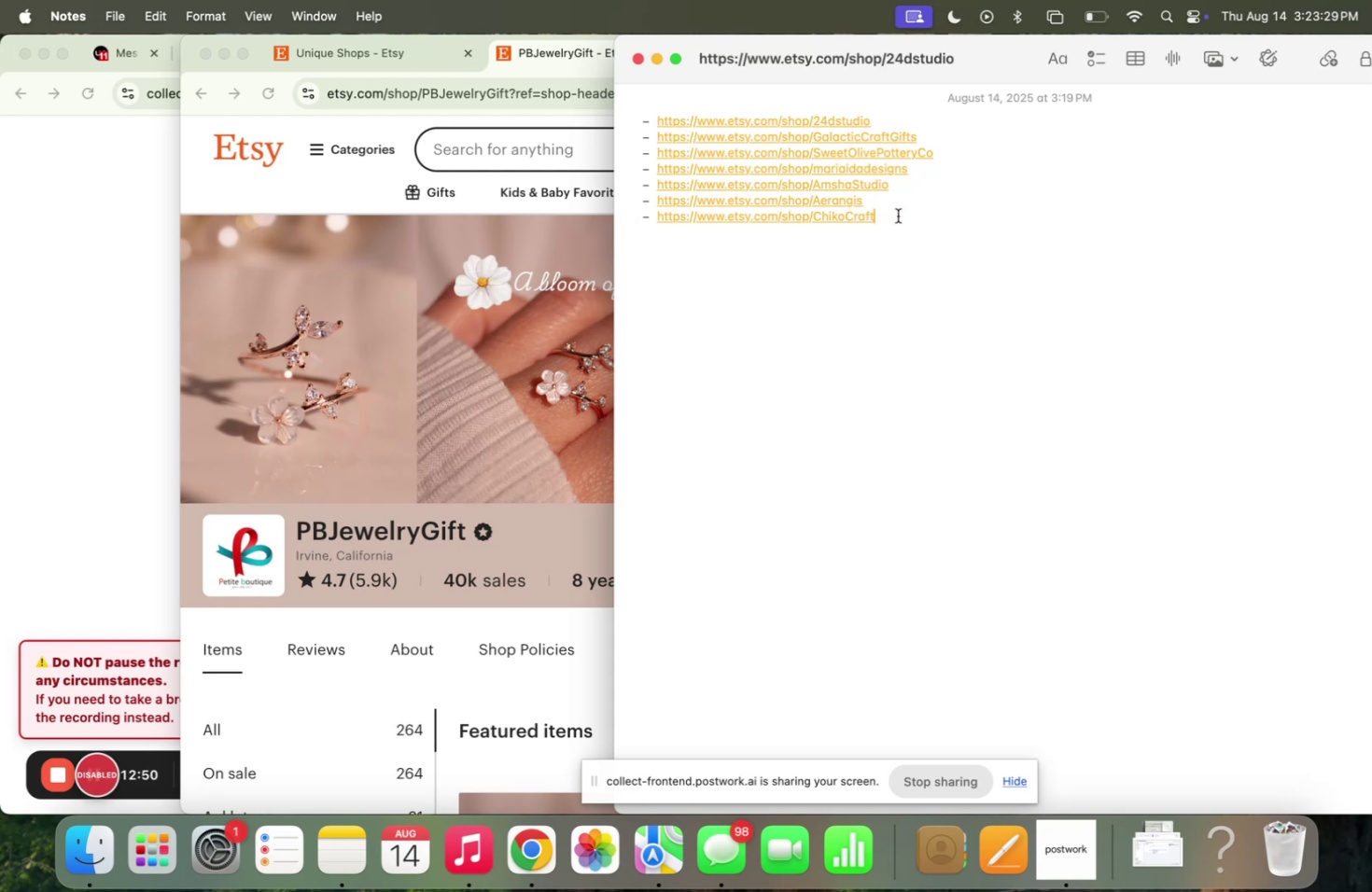 
key(Enter)
 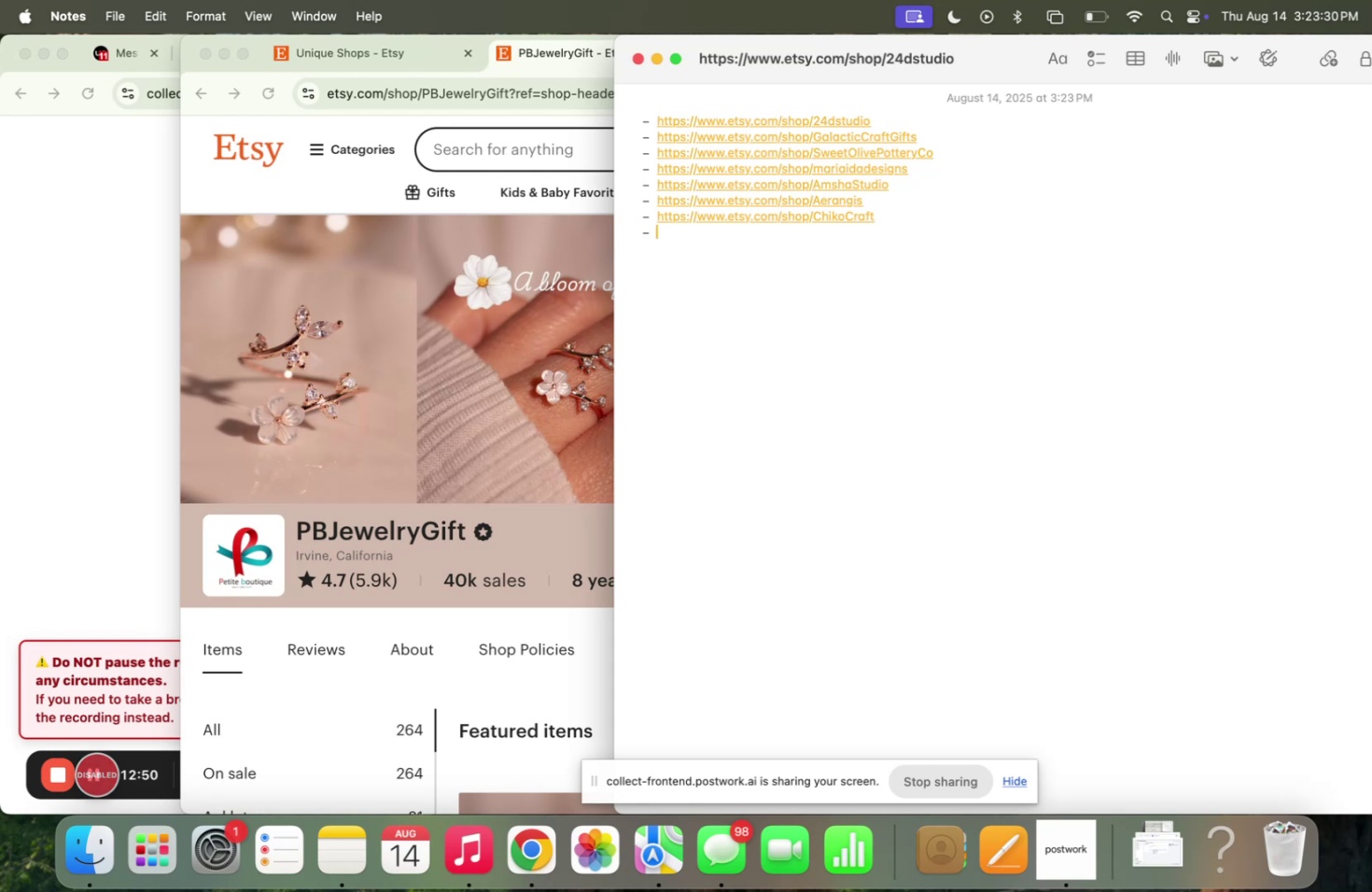 
key(Meta+CommandLeft)
 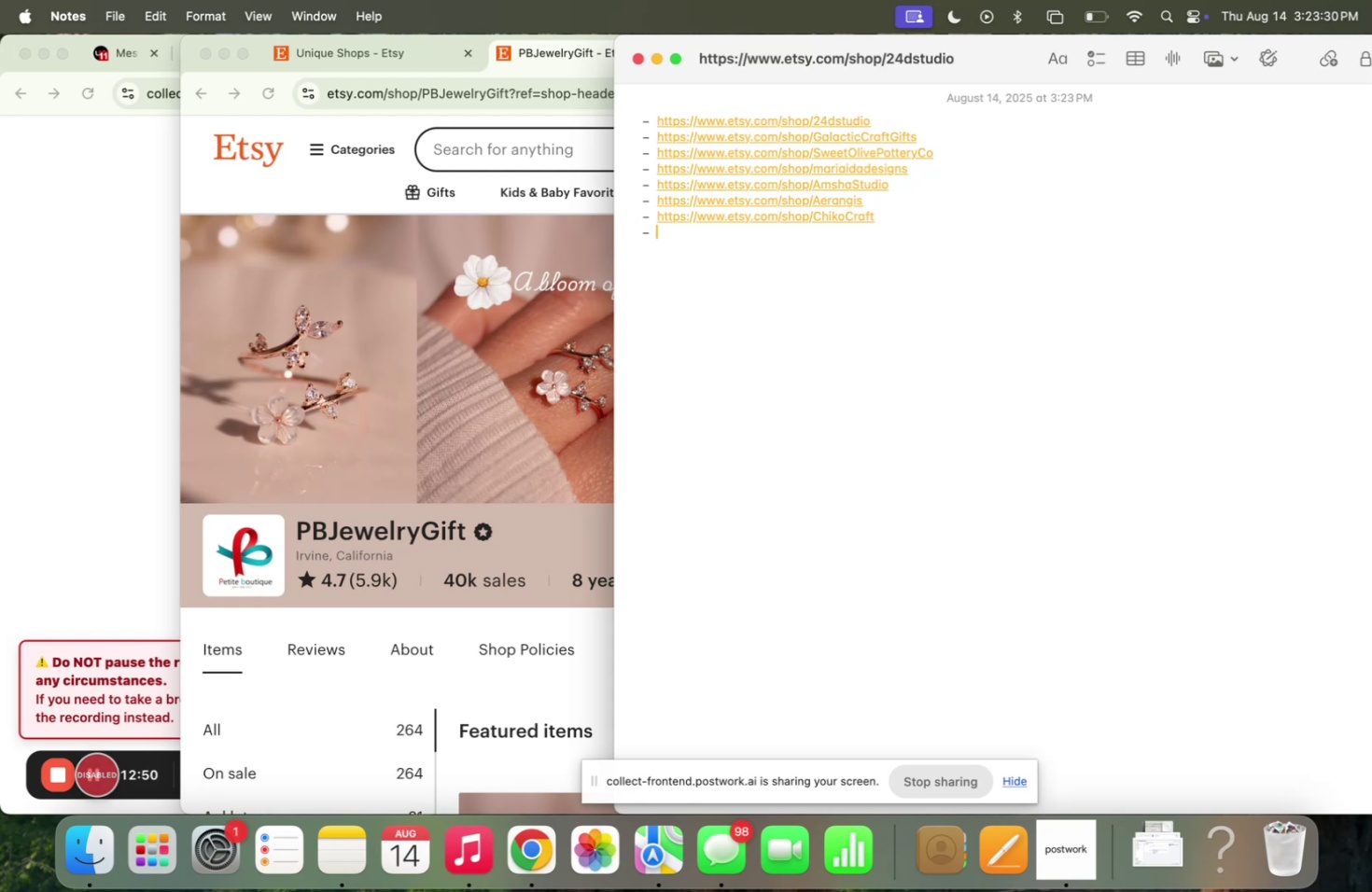 
key(Meta+V)
 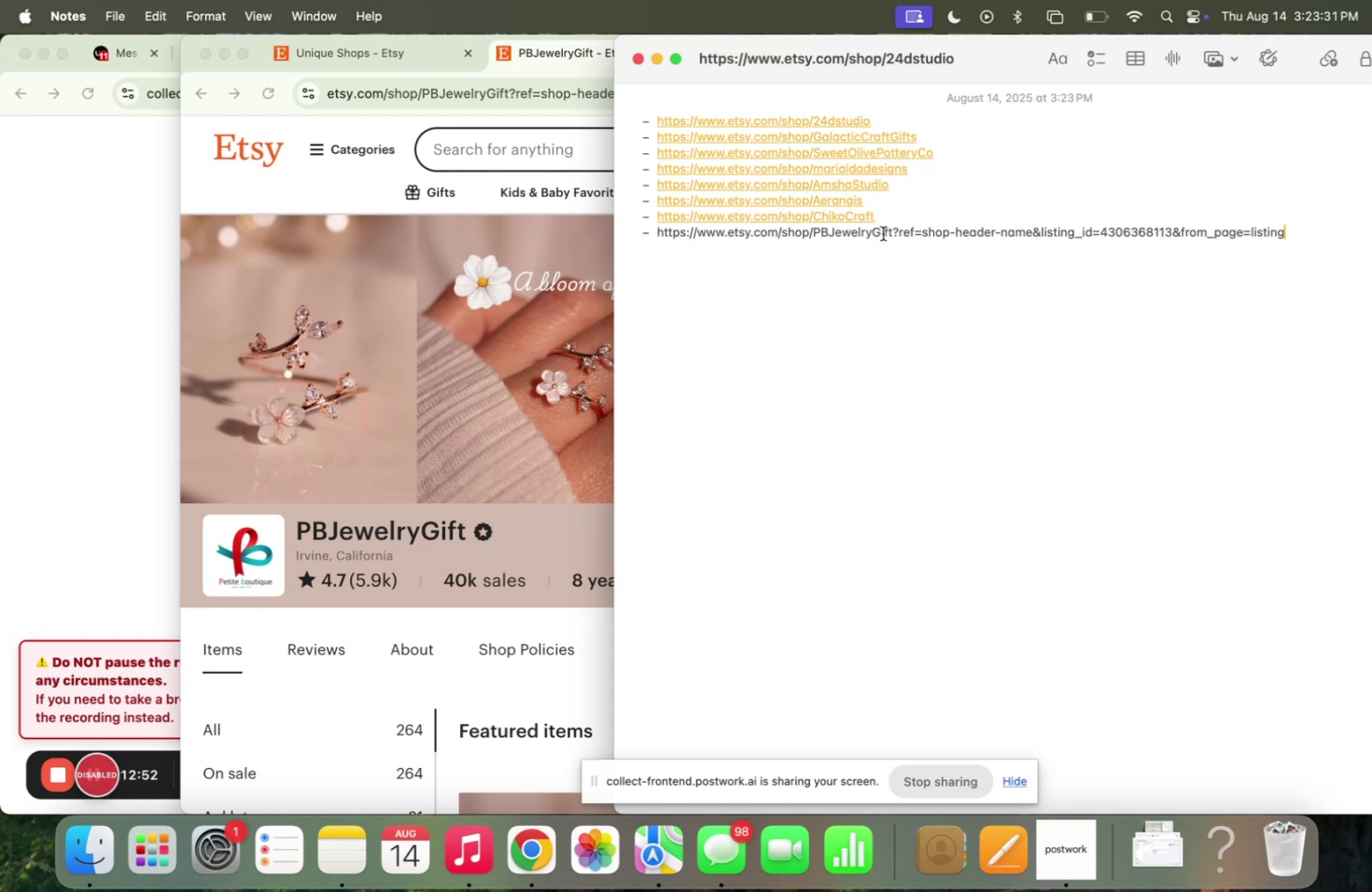 
left_click_drag(start_coordinate=[892, 231], to_coordinate=[1310, 239])
 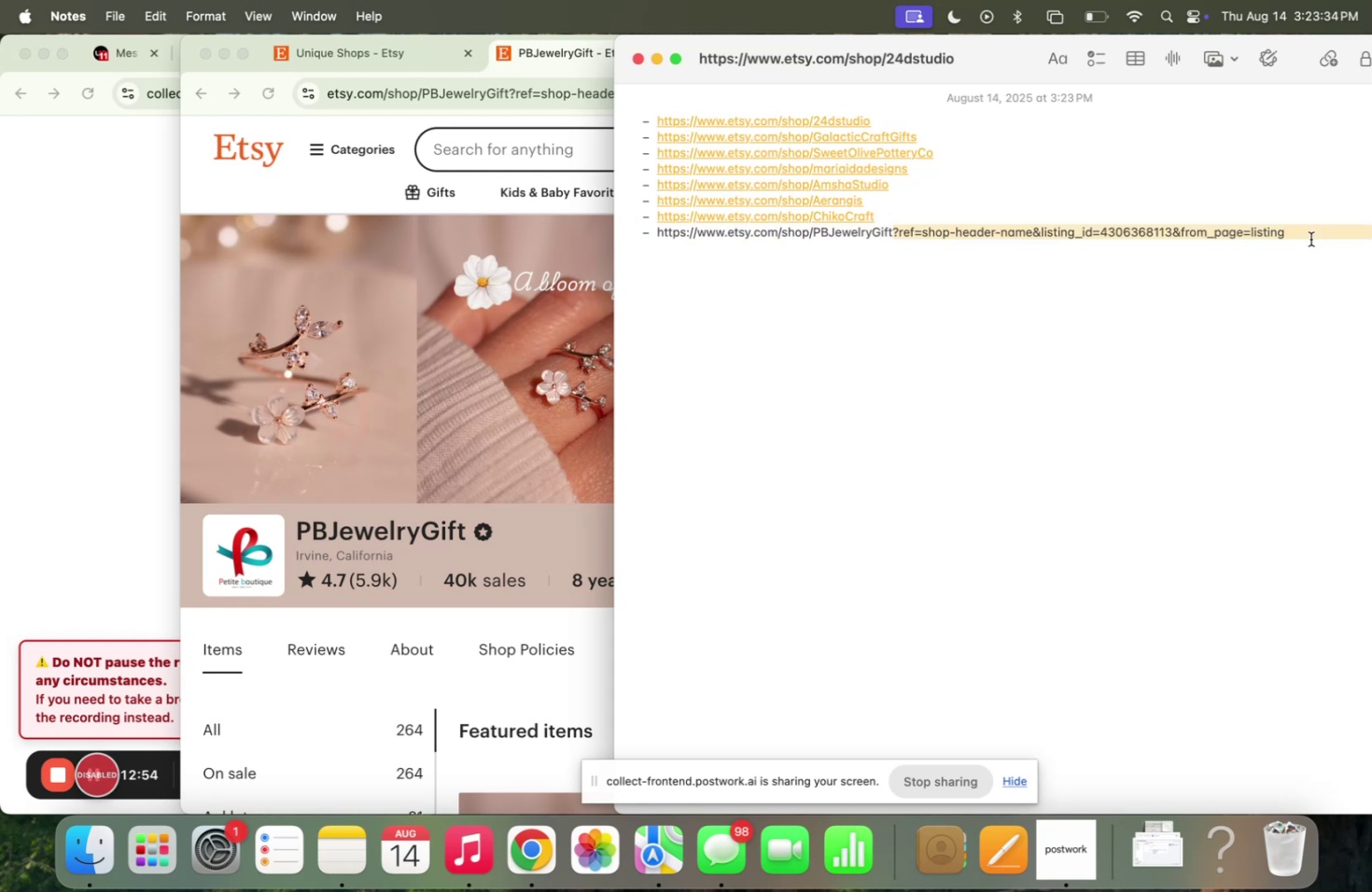 
key(Enter)
 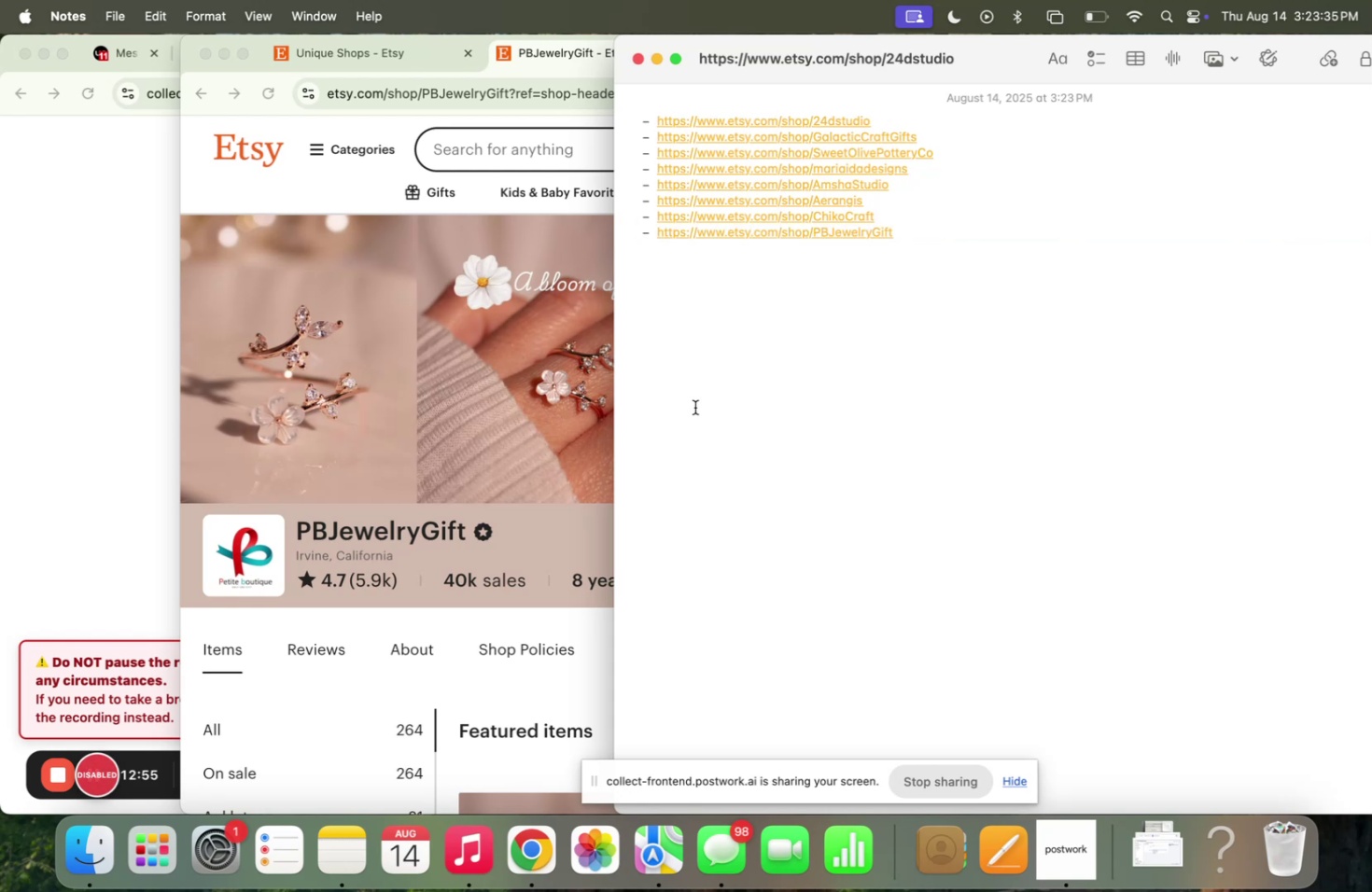 
left_click([395, 406])
 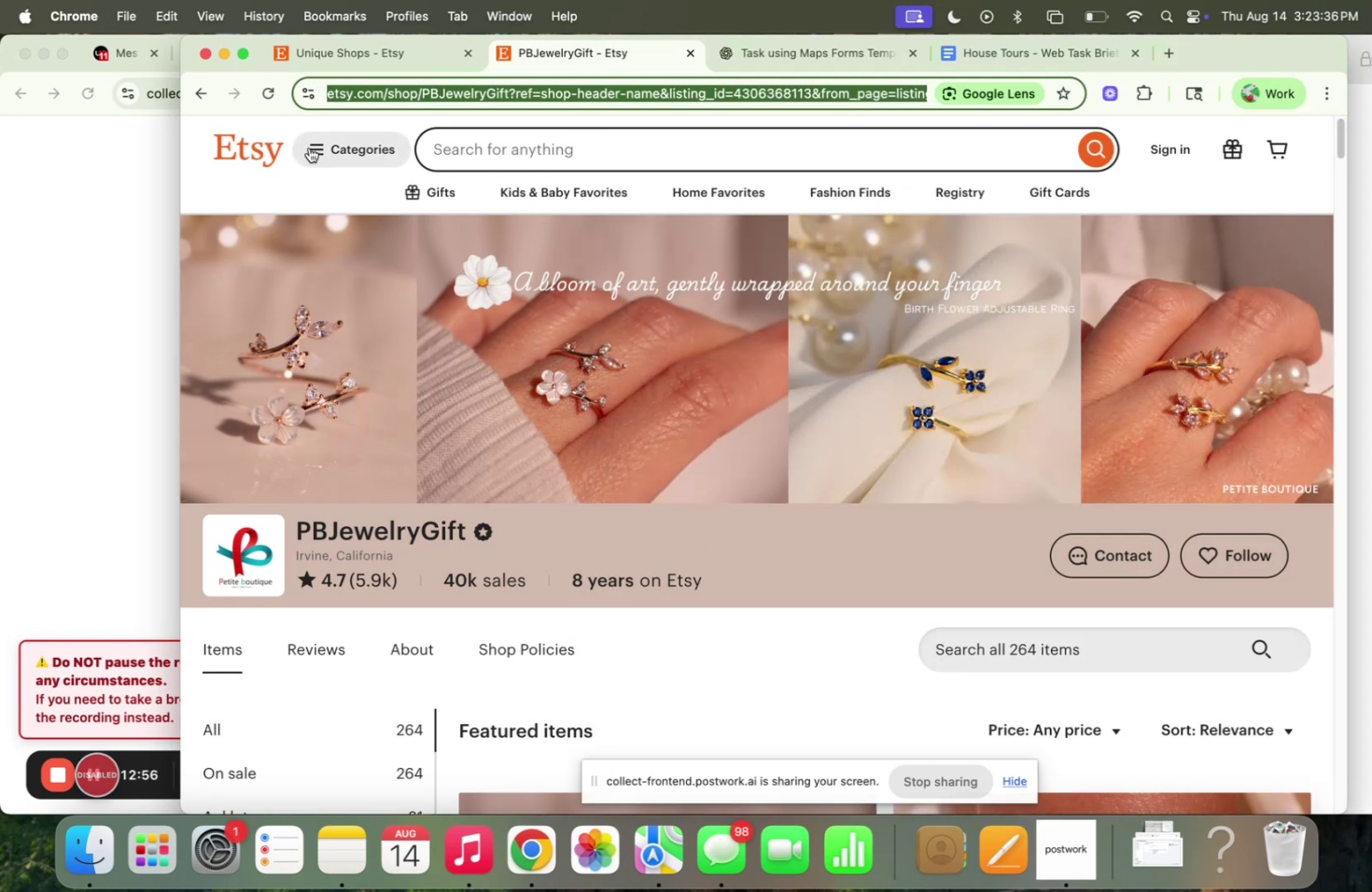 
mouse_move([364, 165])
 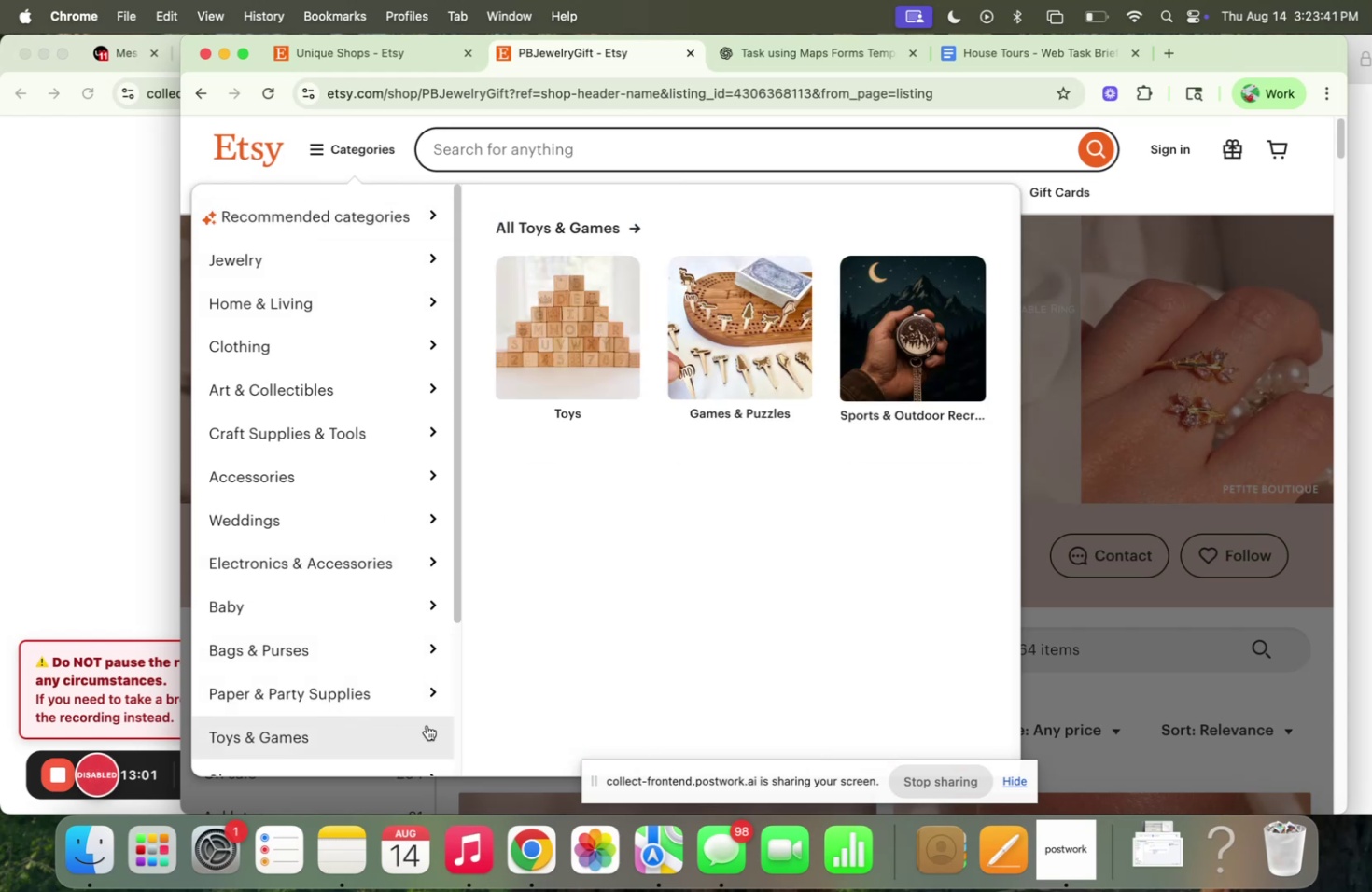 
left_click([725, 328])
 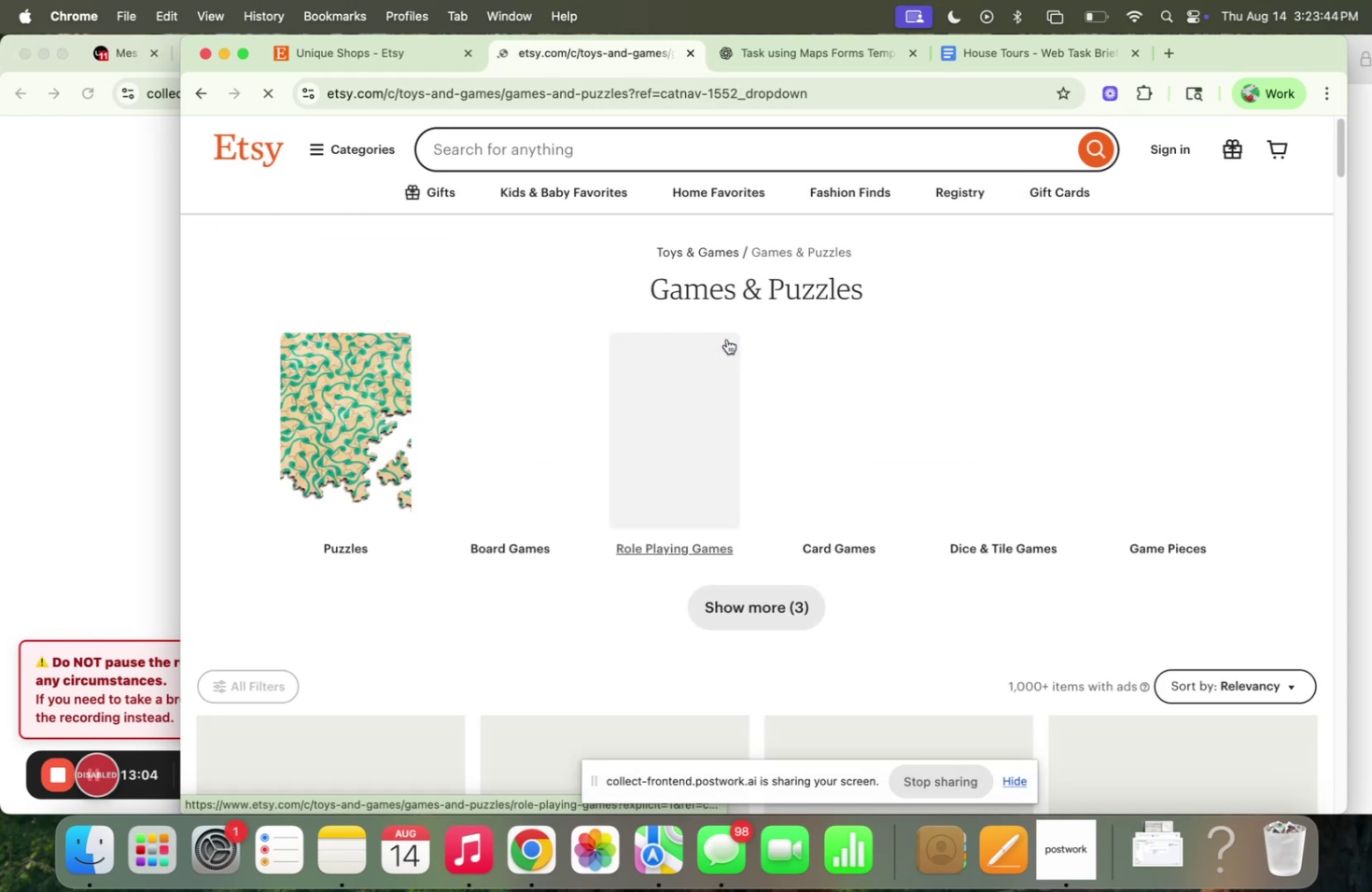 
scroll: coordinate [399, 396], scroll_direction: down, amount: 39.0
 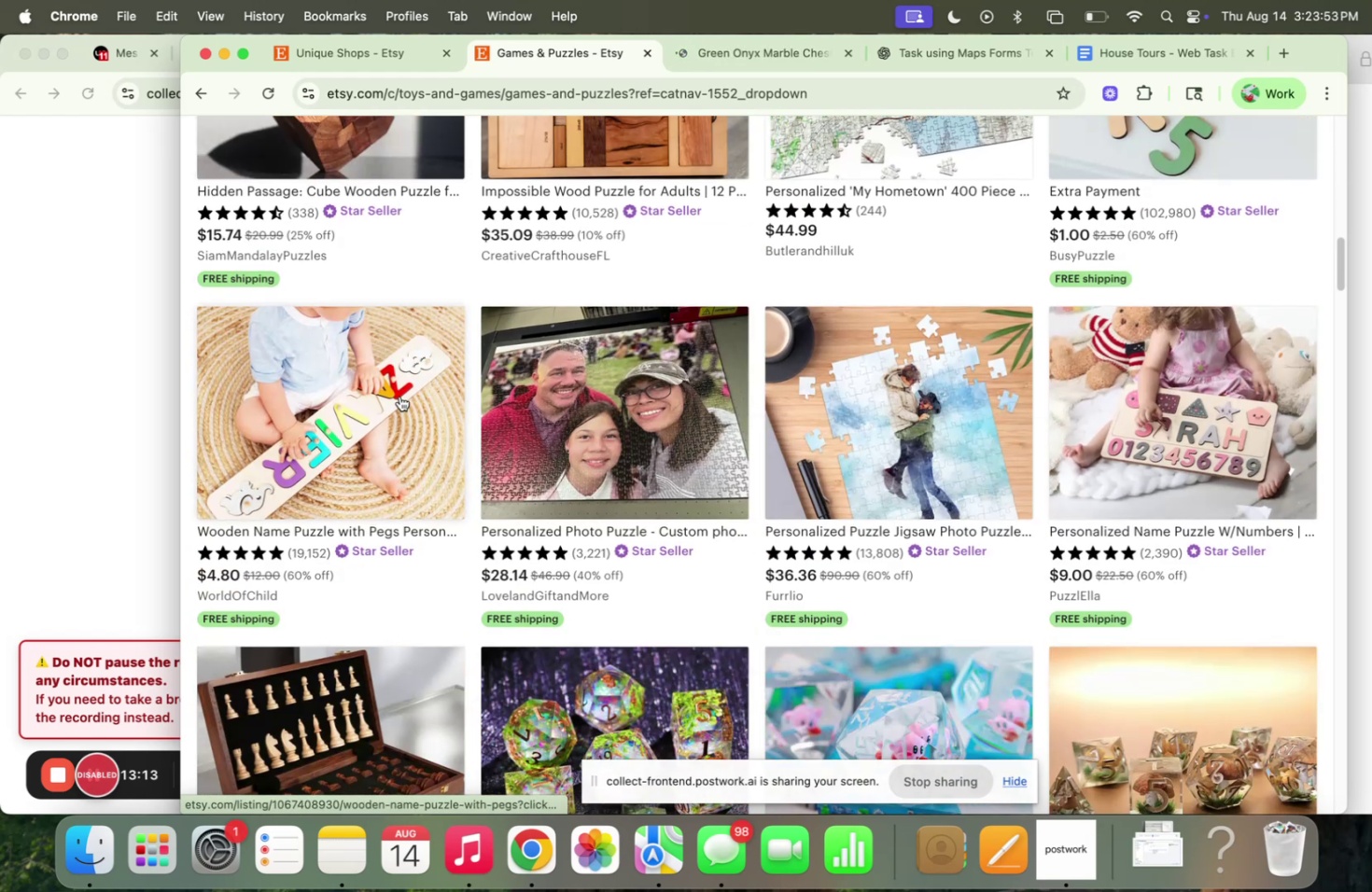 
scroll: coordinate [399, 395], scroll_direction: down, amount: 30.0
 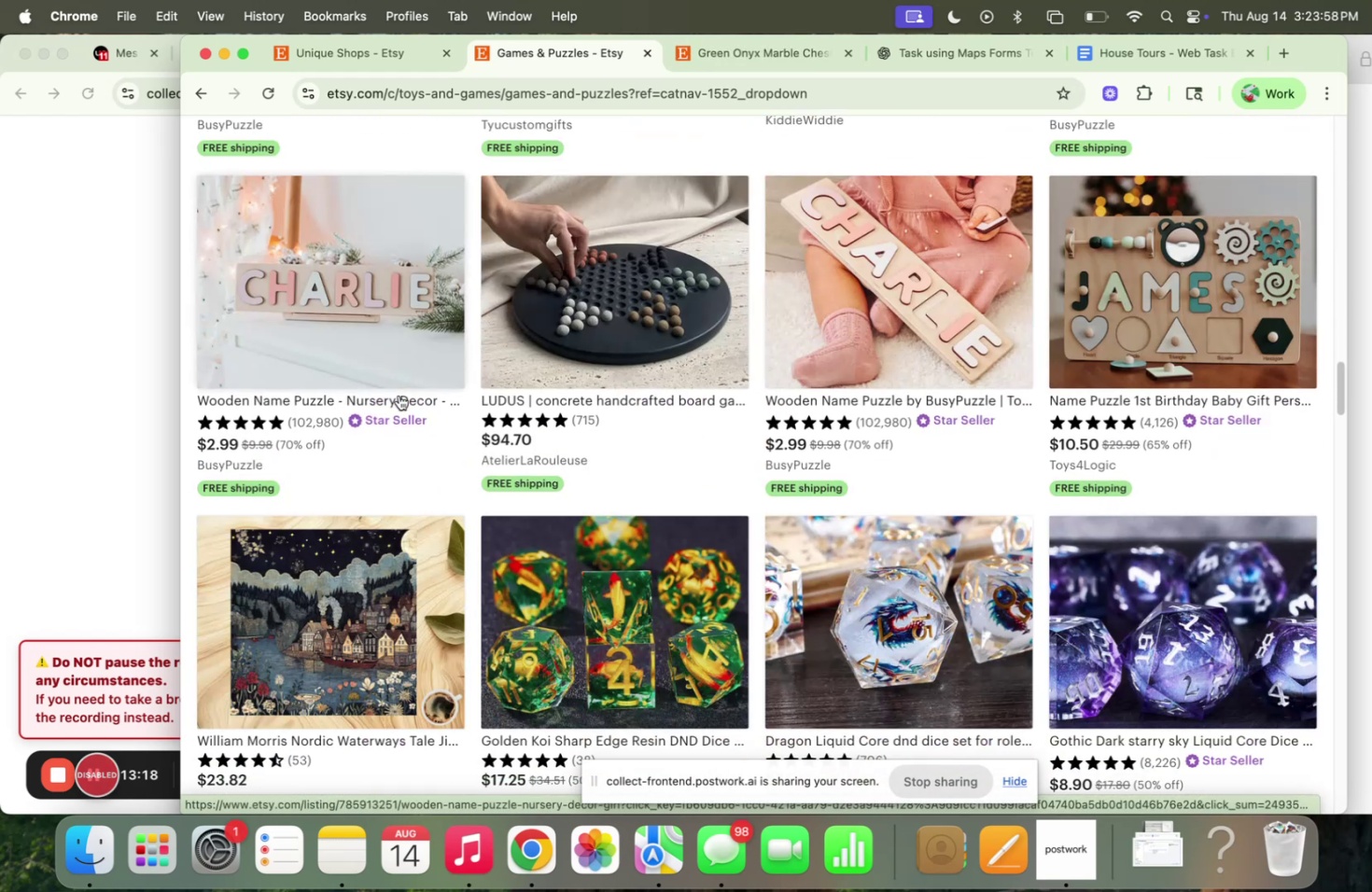 
scroll: coordinate [397, 394], scroll_direction: up, amount: 88.0
 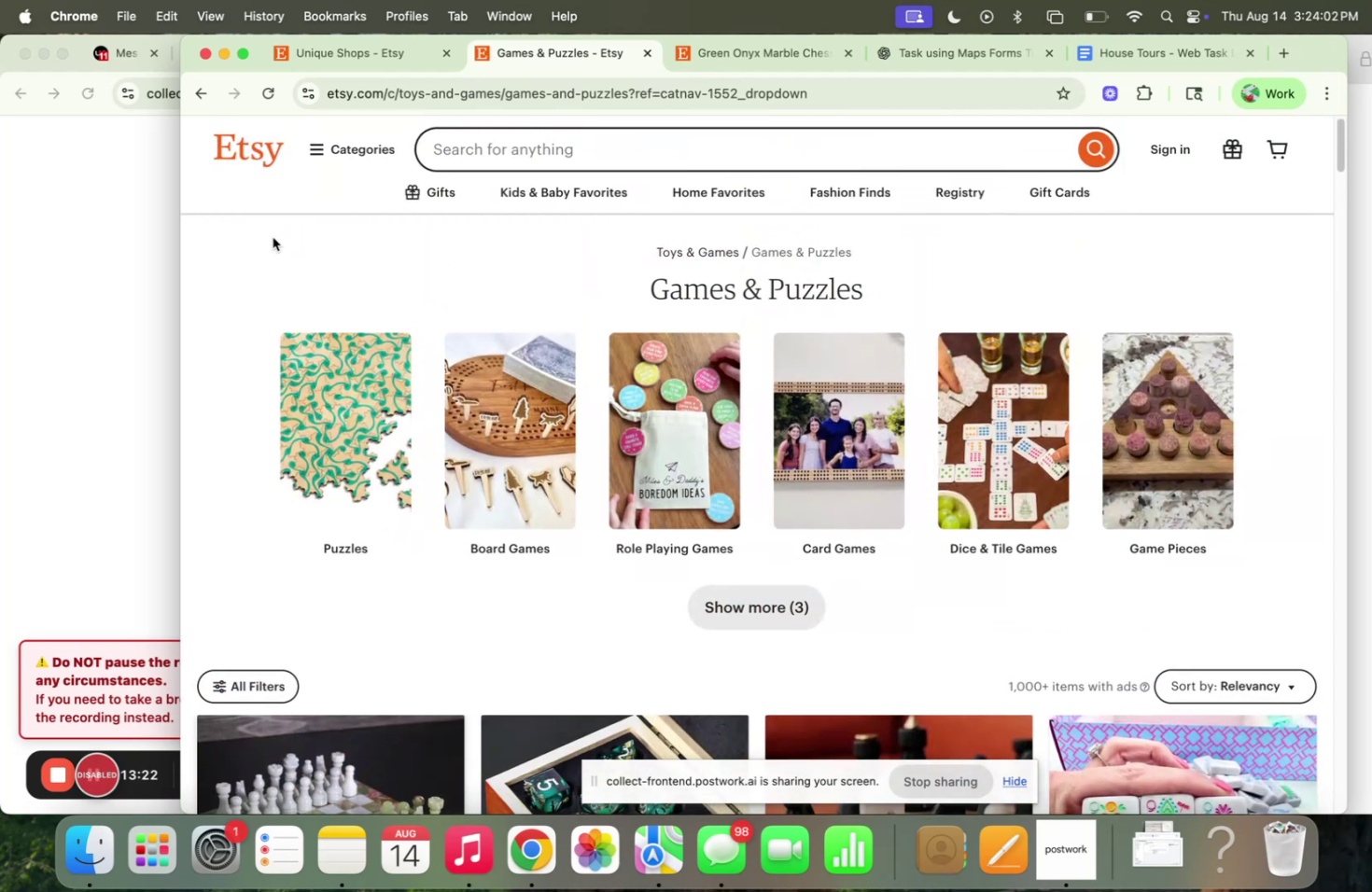 
left_click([364, 354])
 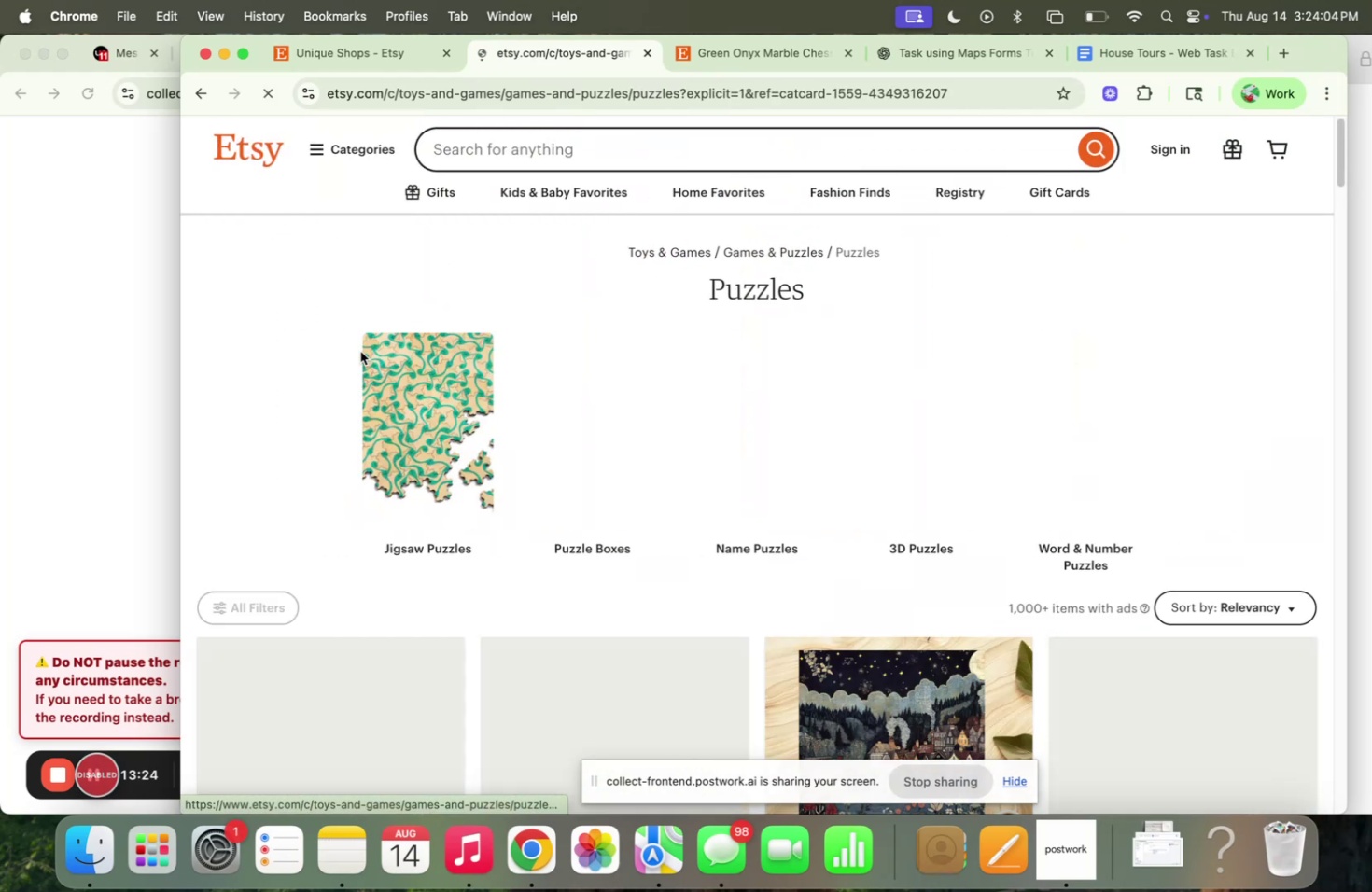 
scroll: coordinate [400, 321], scroll_direction: down, amount: 38.0
 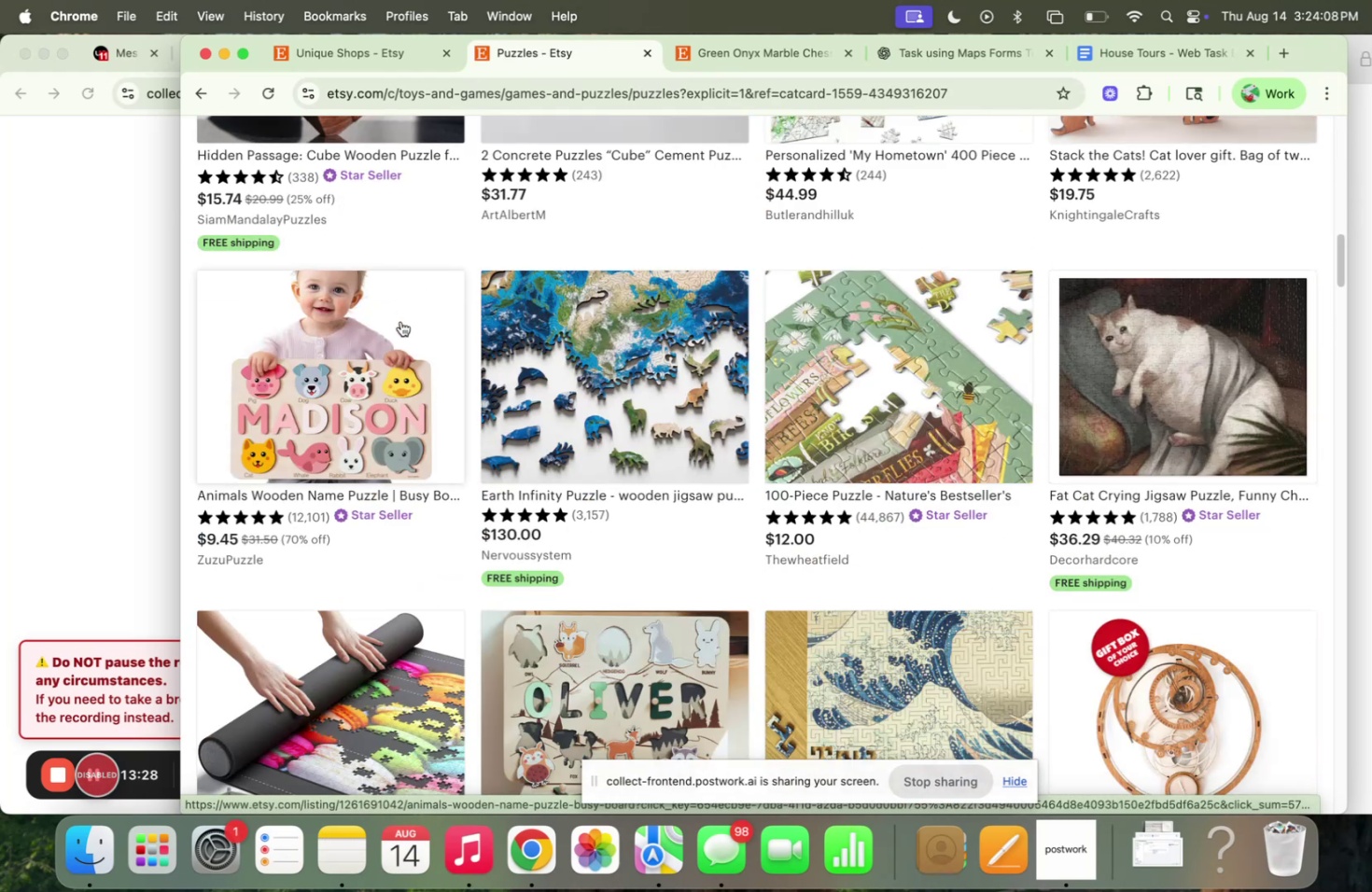 
scroll: coordinate [400, 321], scroll_direction: up, amount: 17.0
 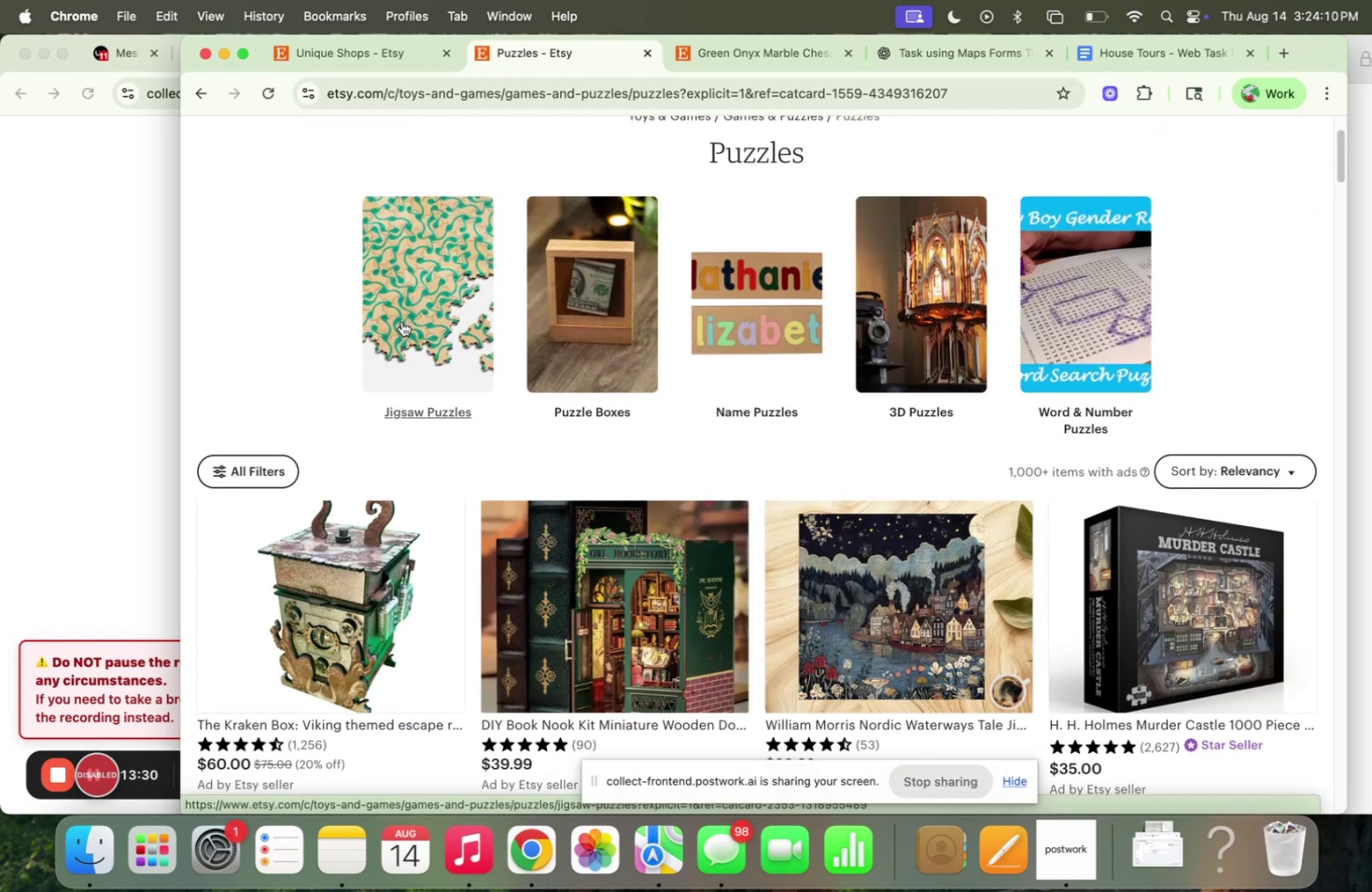 
left_click([401, 321])
 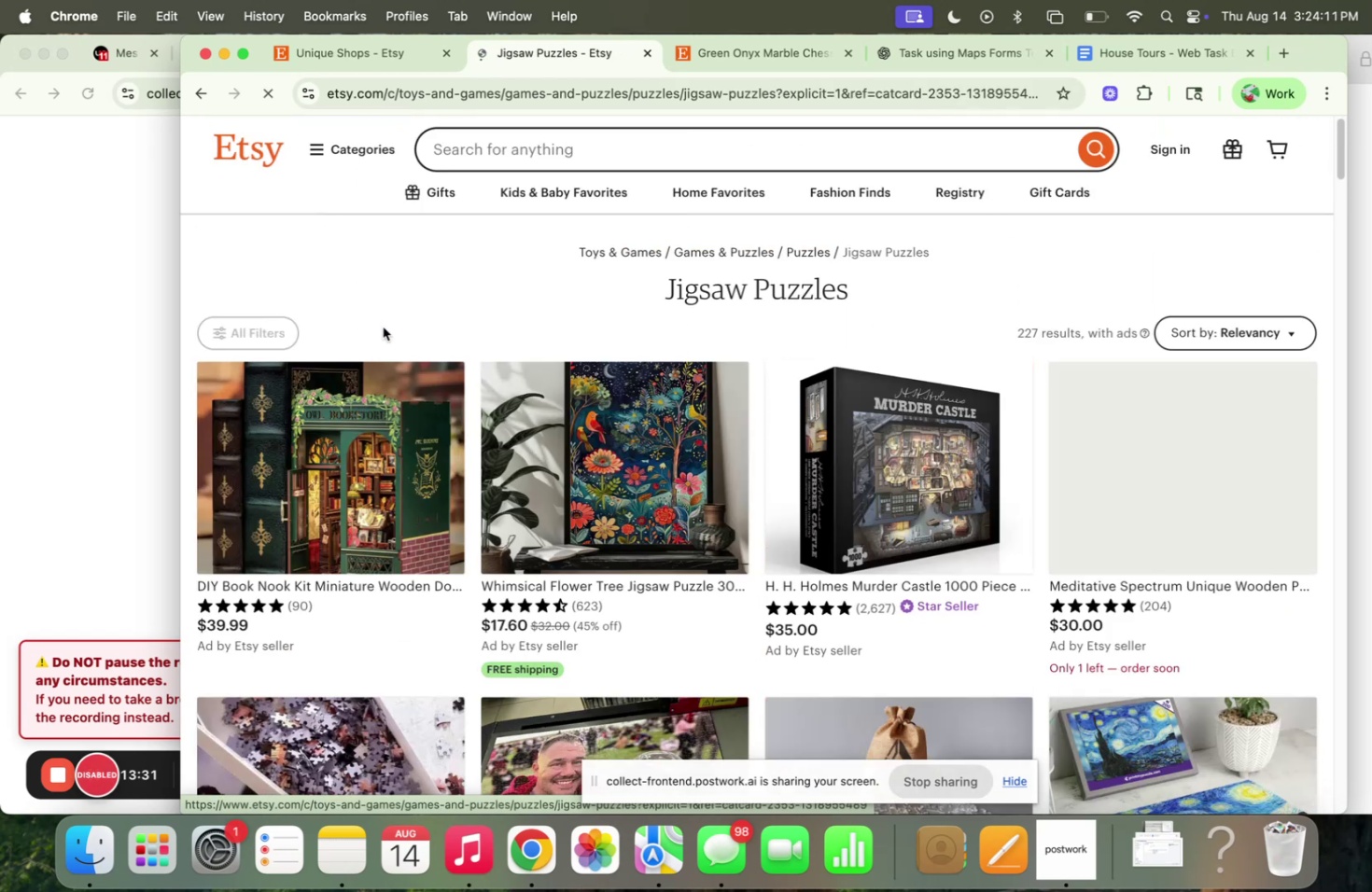 
scroll: coordinate [437, 371], scroll_direction: down, amount: 74.0
 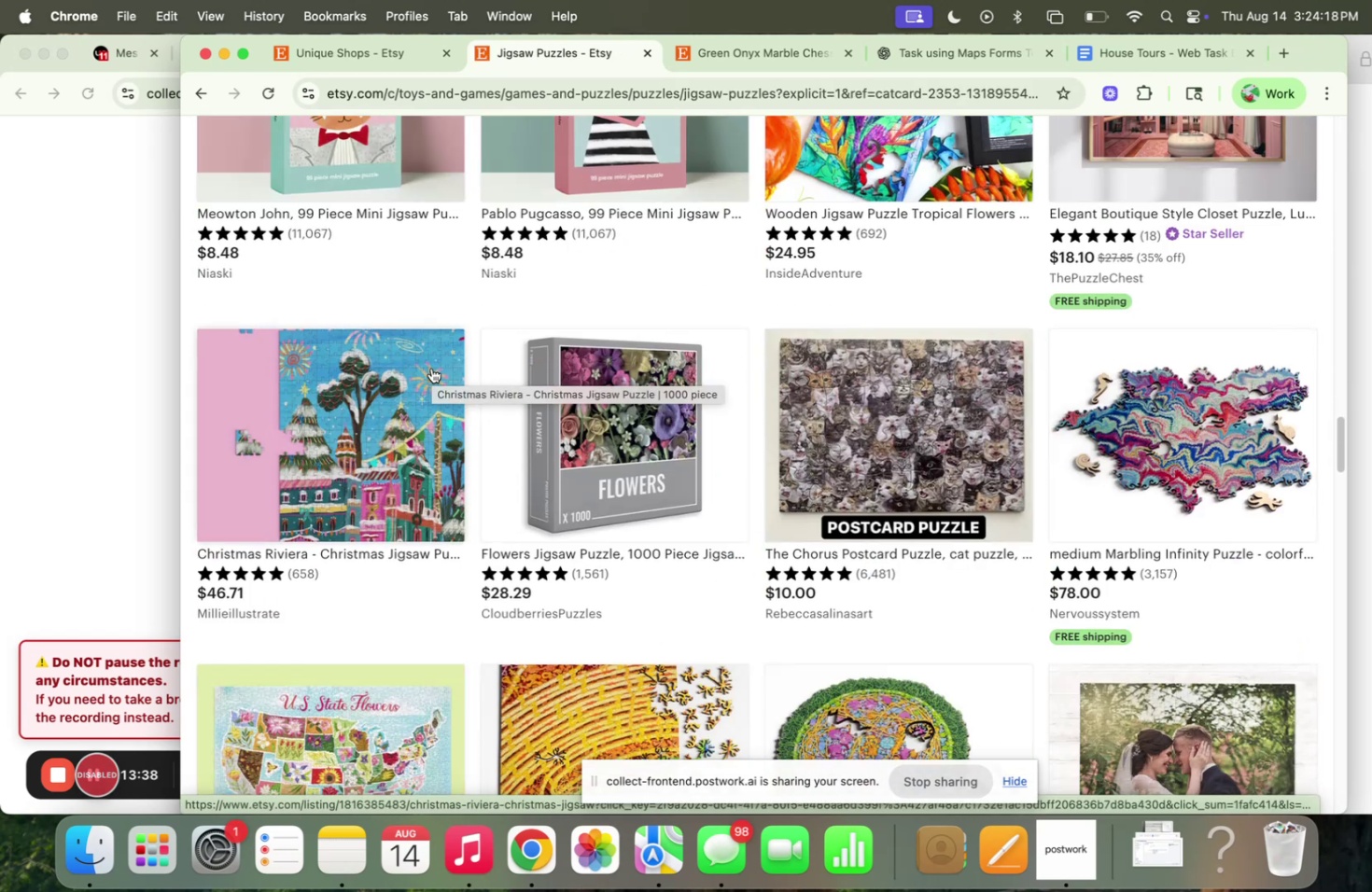 
scroll: coordinate [431, 368], scroll_direction: down, amount: 10.0
 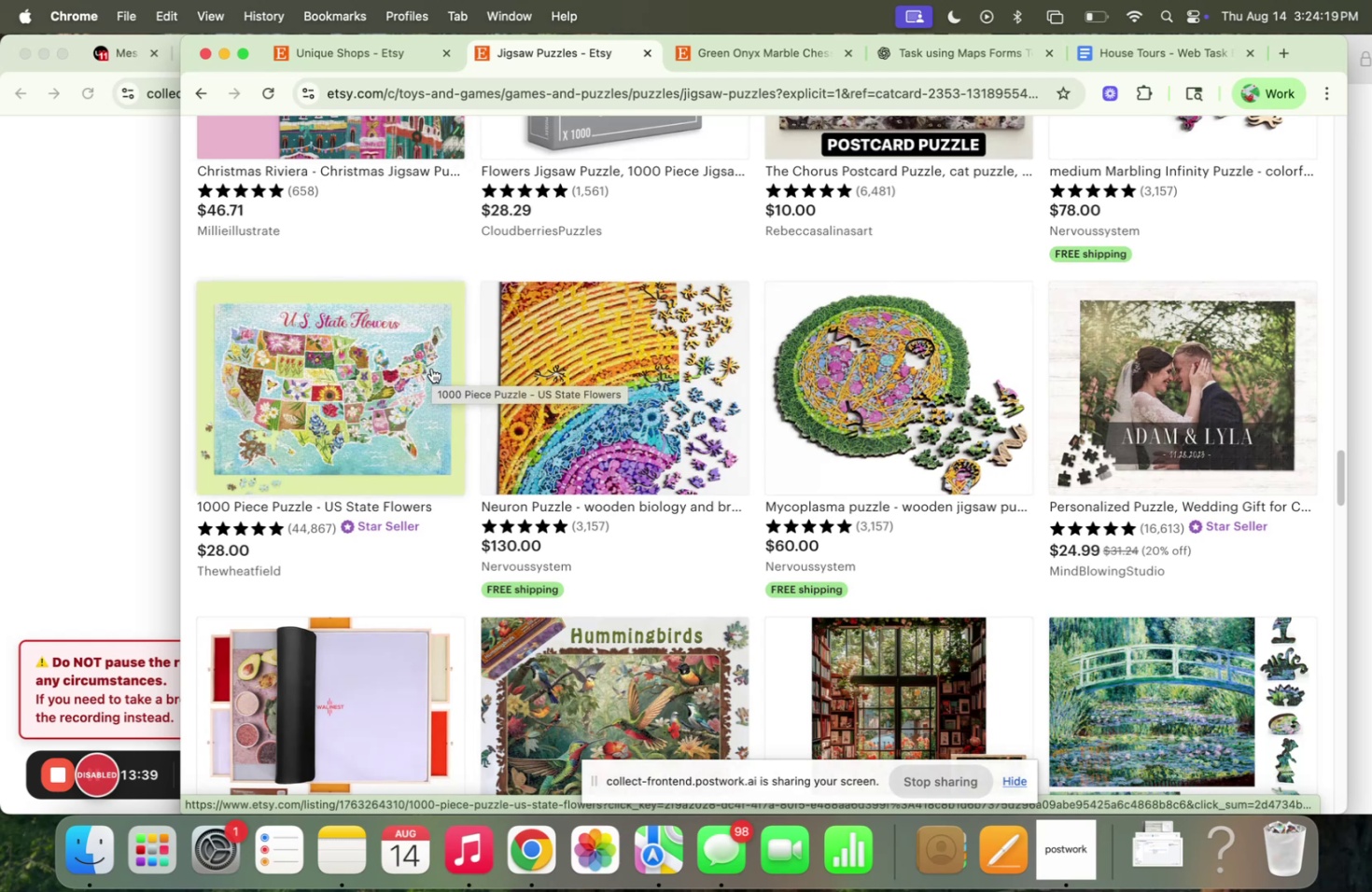 
scroll: coordinate [431, 367], scroll_direction: up, amount: 15.0
 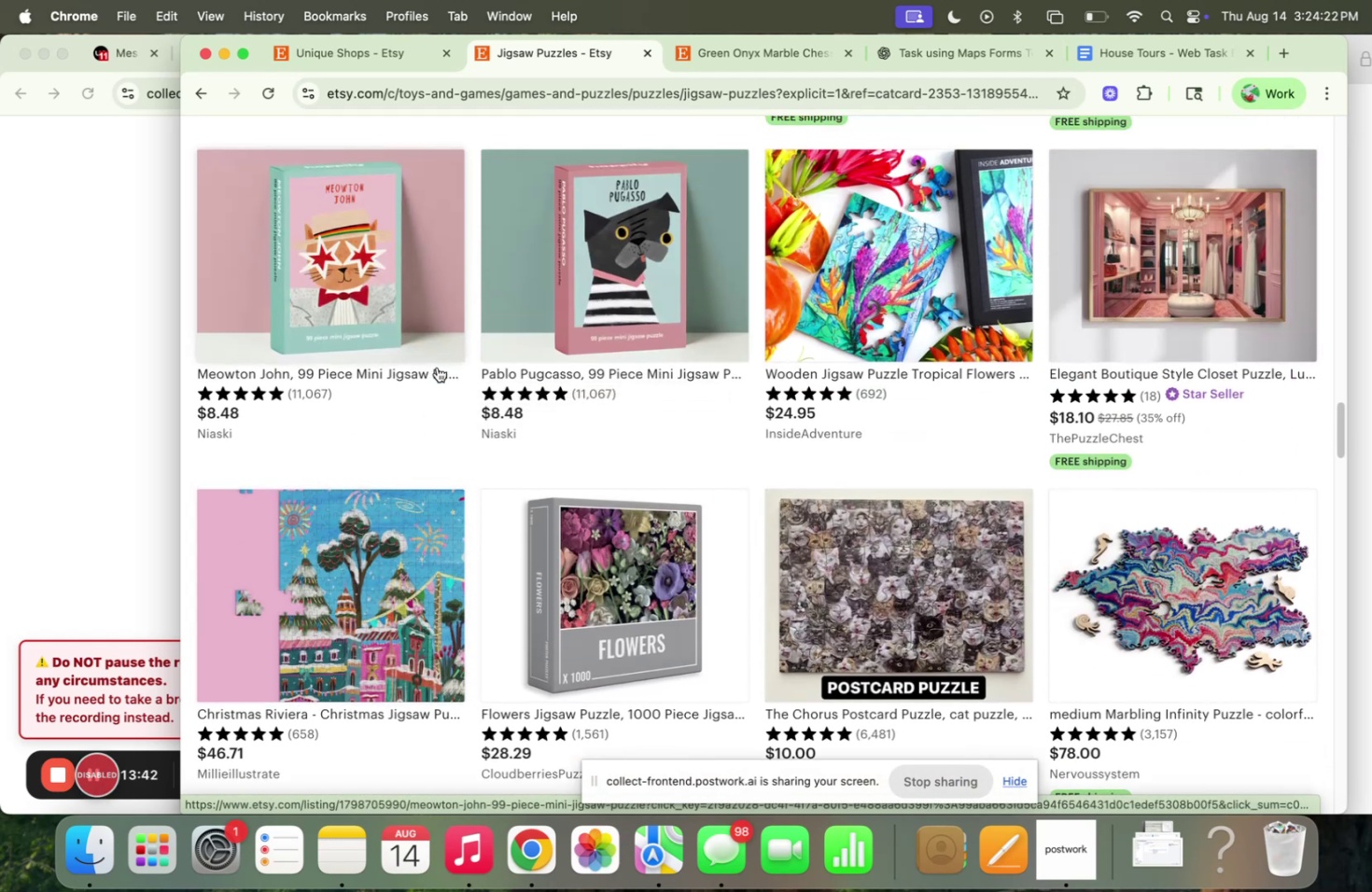 
scroll: coordinate [437, 367], scroll_direction: down, amount: 17.0
 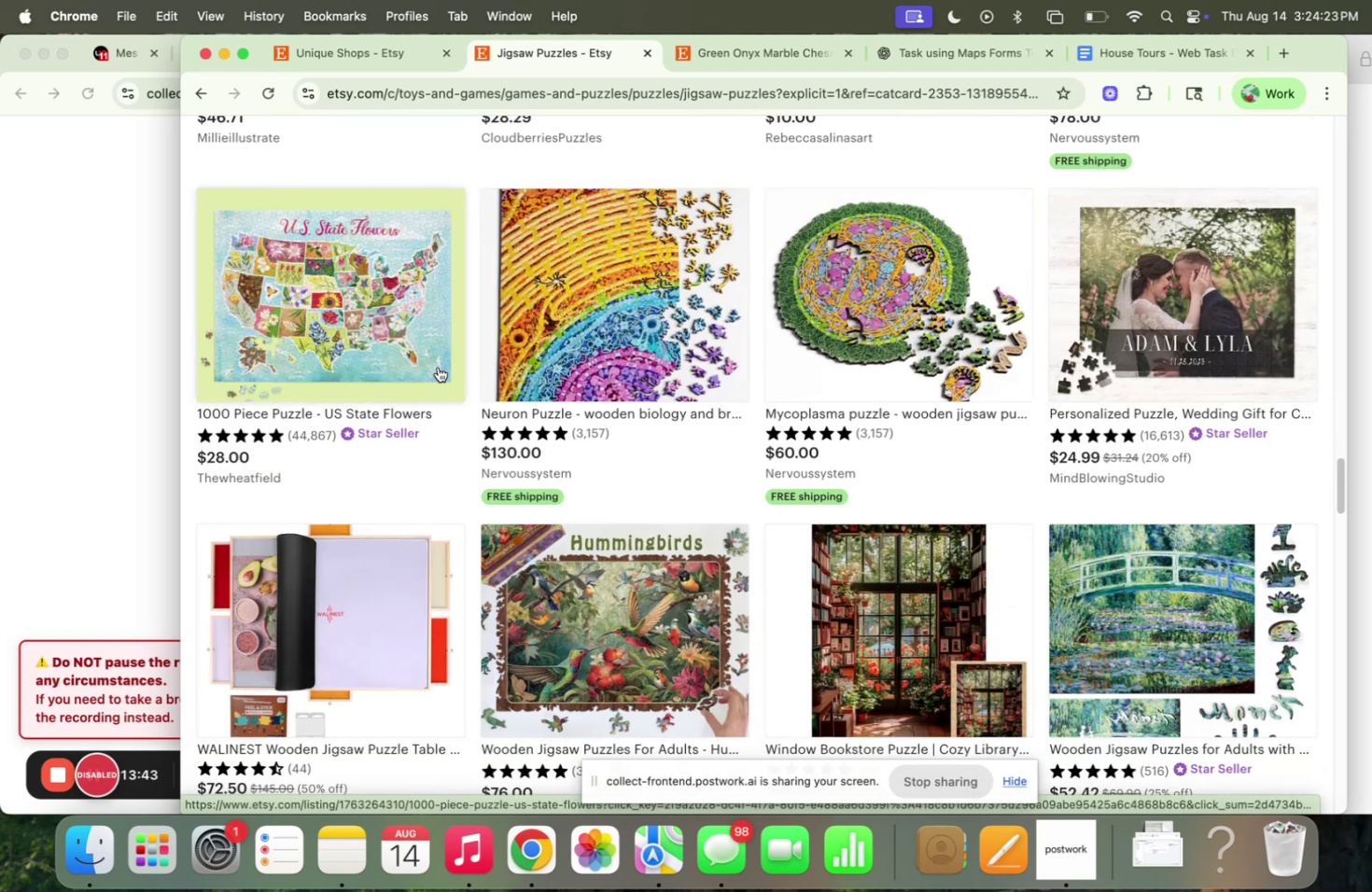 
scroll: coordinate [438, 367], scroll_direction: up, amount: 10.0
 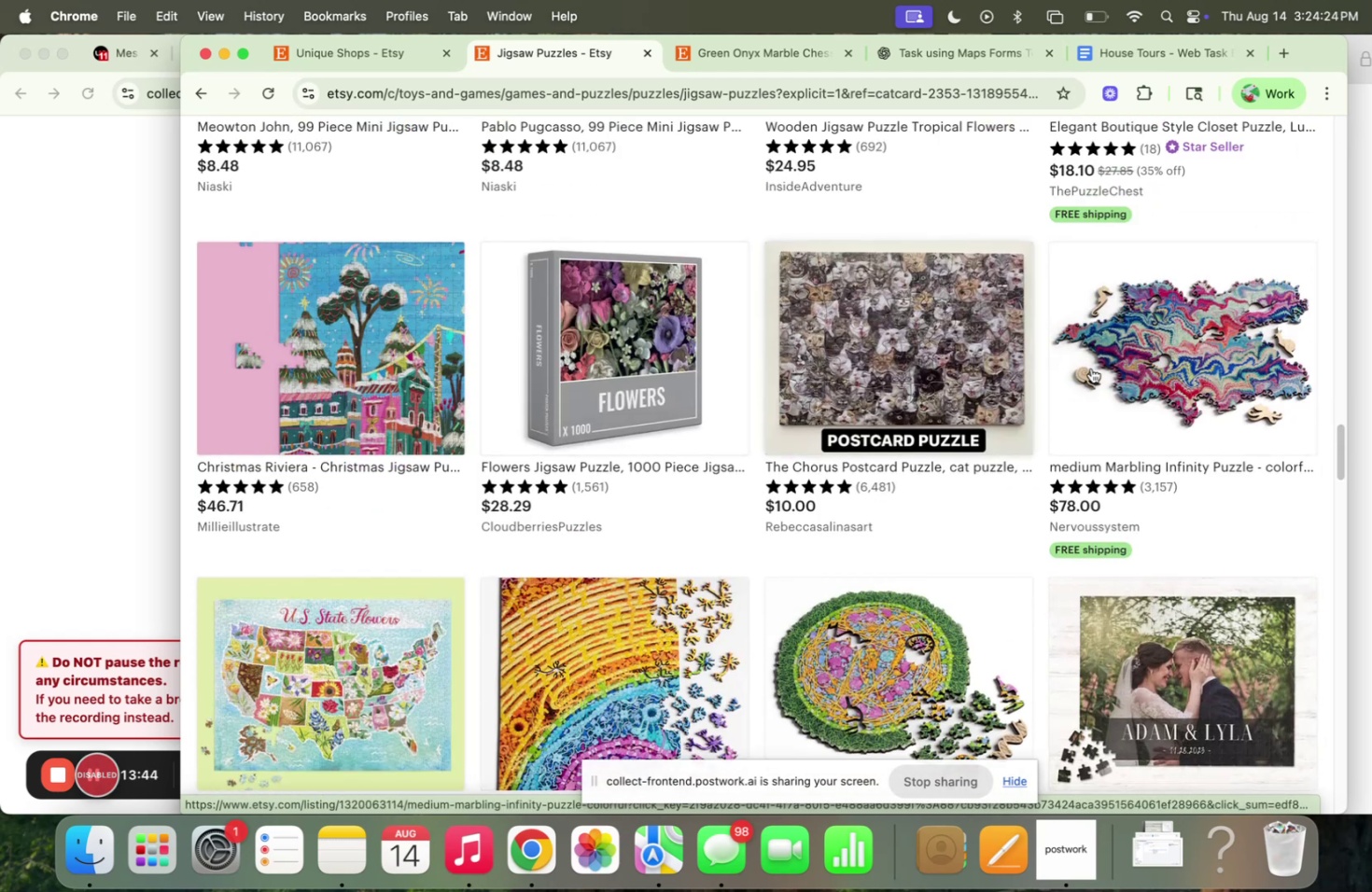 
right_click([1135, 360])
 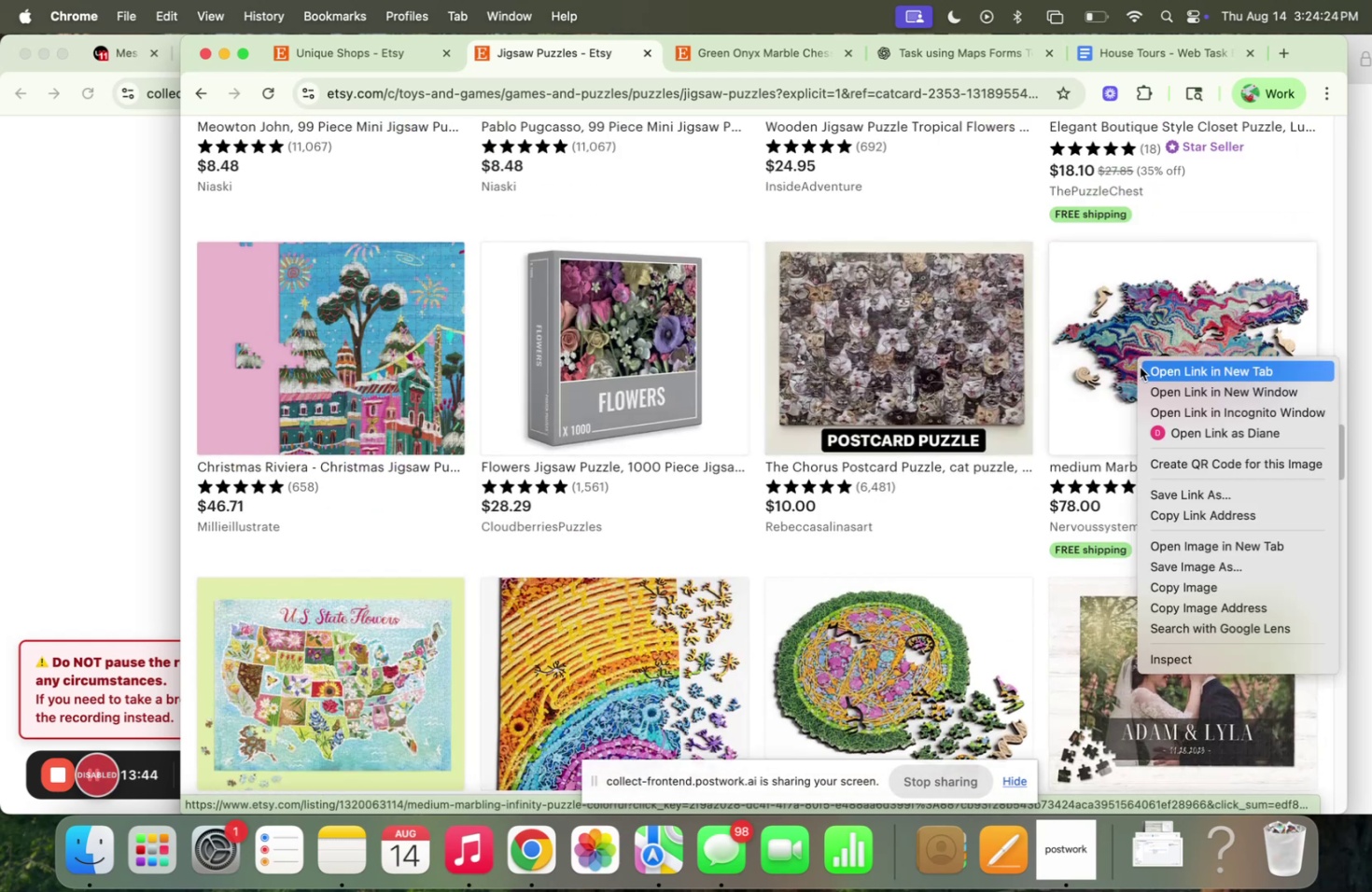 
left_click([1139, 367])
 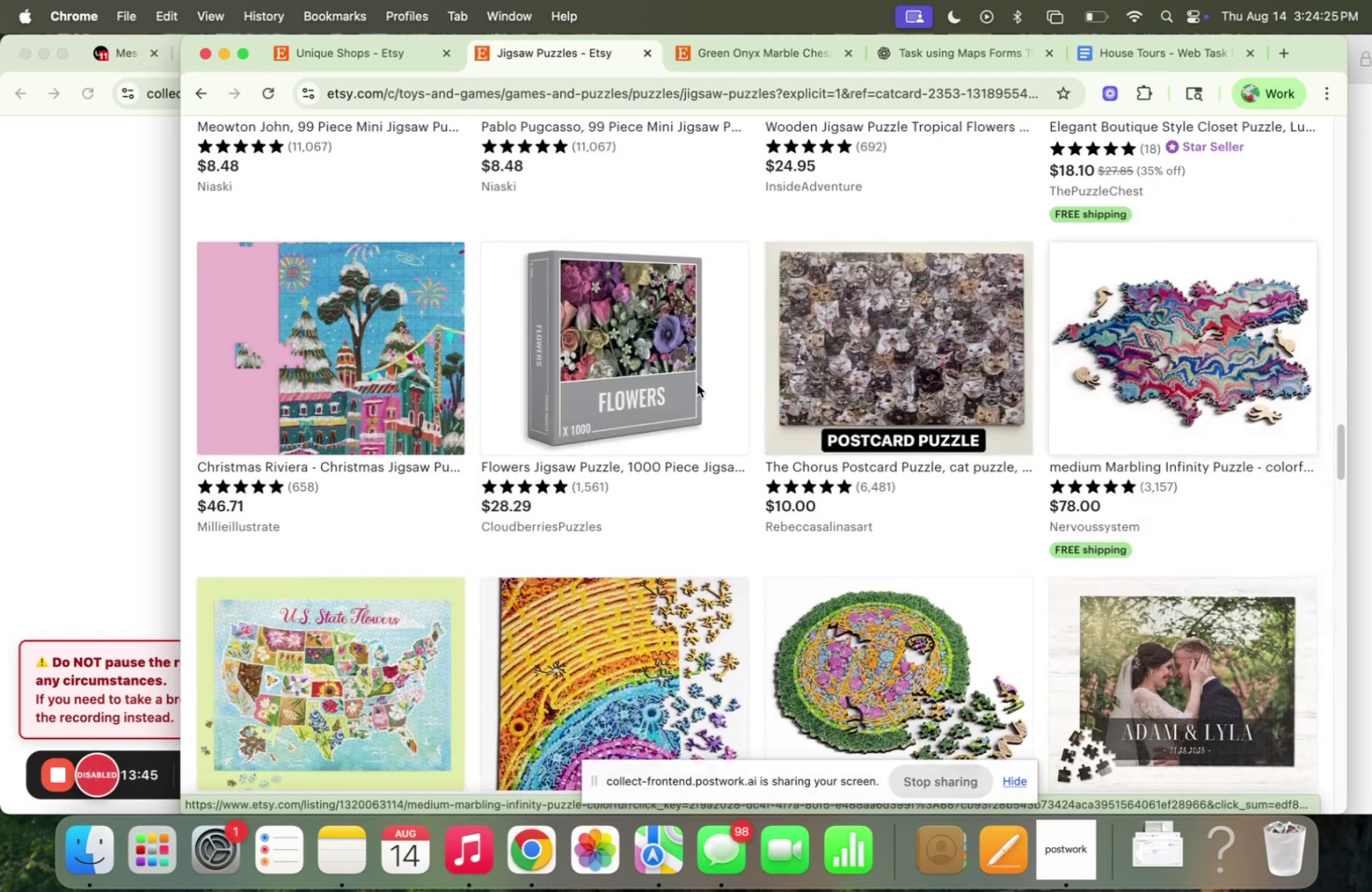 
scroll: coordinate [653, 405], scroll_direction: down, amount: 47.0
 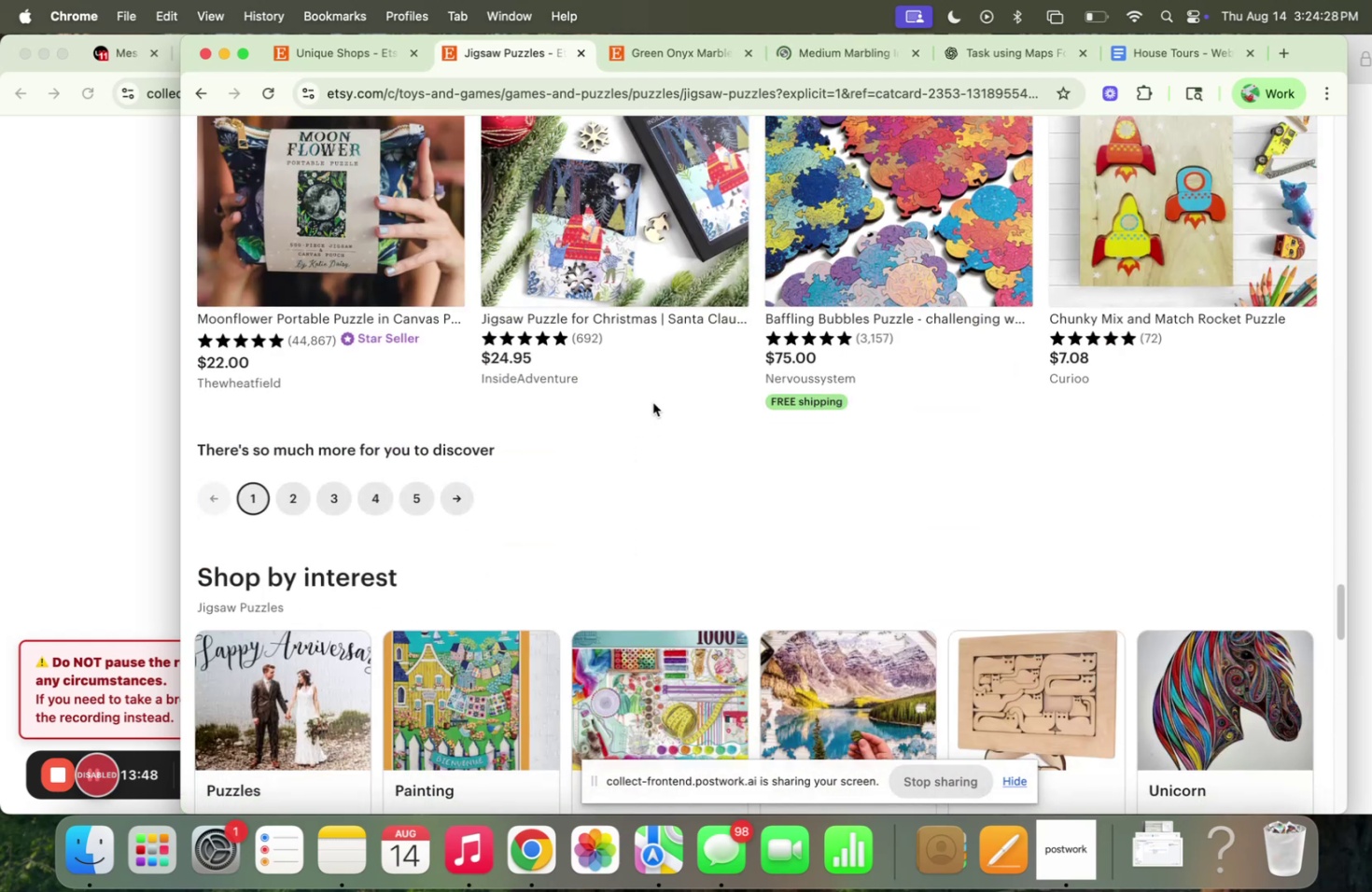 
scroll: coordinate [653, 402], scroll_direction: up, amount: 10.0
 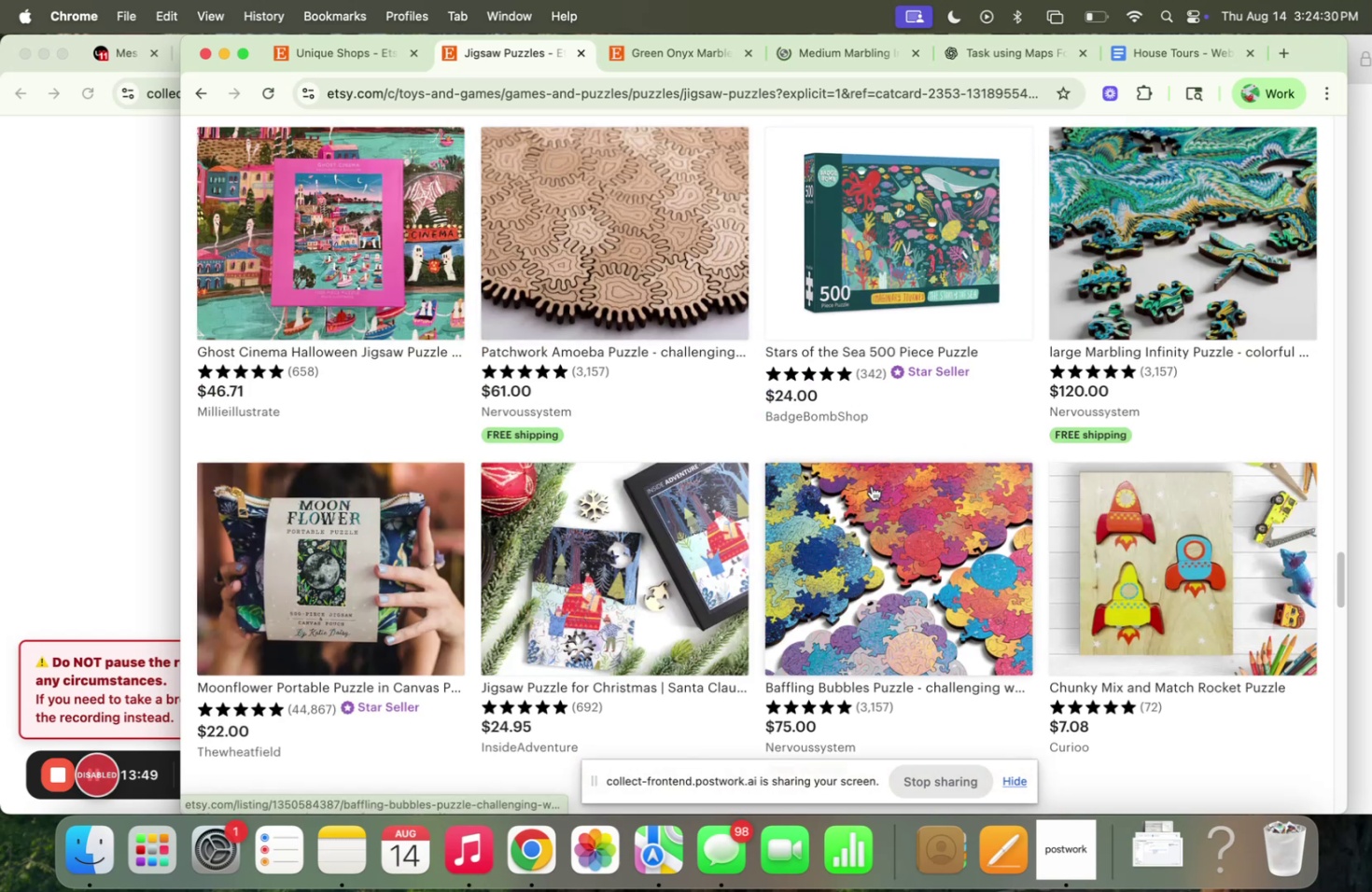 
right_click([871, 486])
 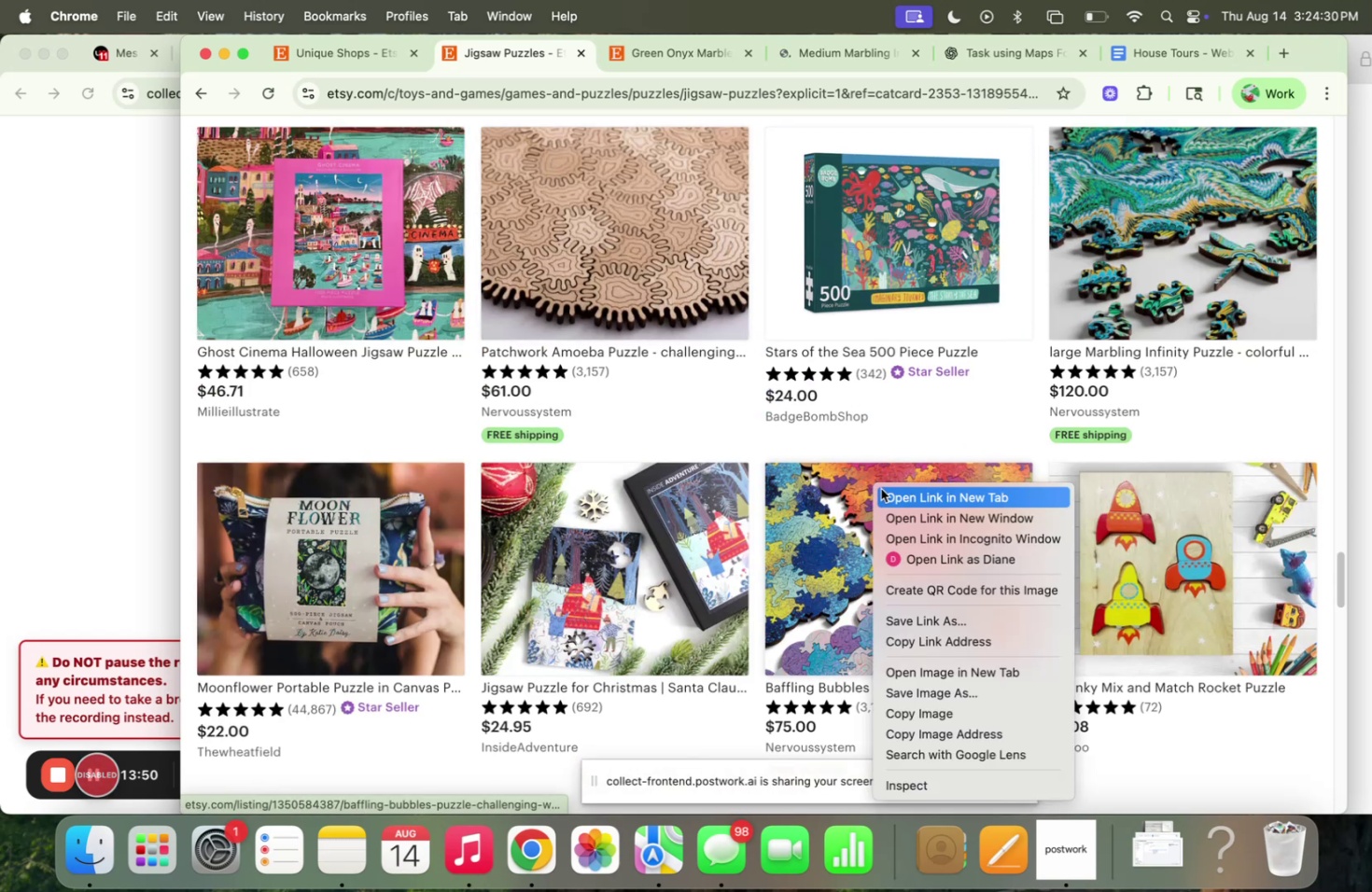 
left_click([880, 488])
 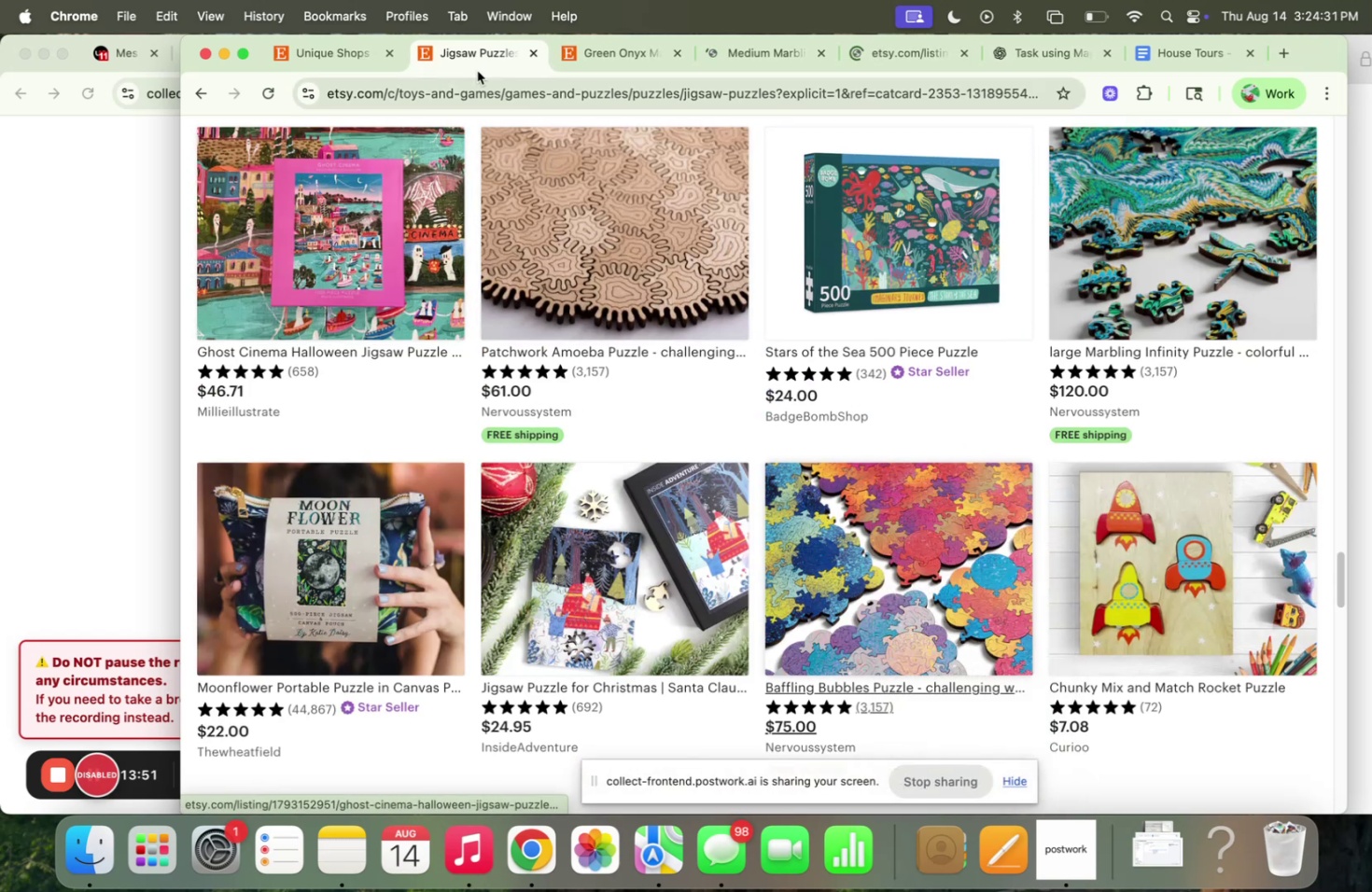 
left_click([593, 59])
 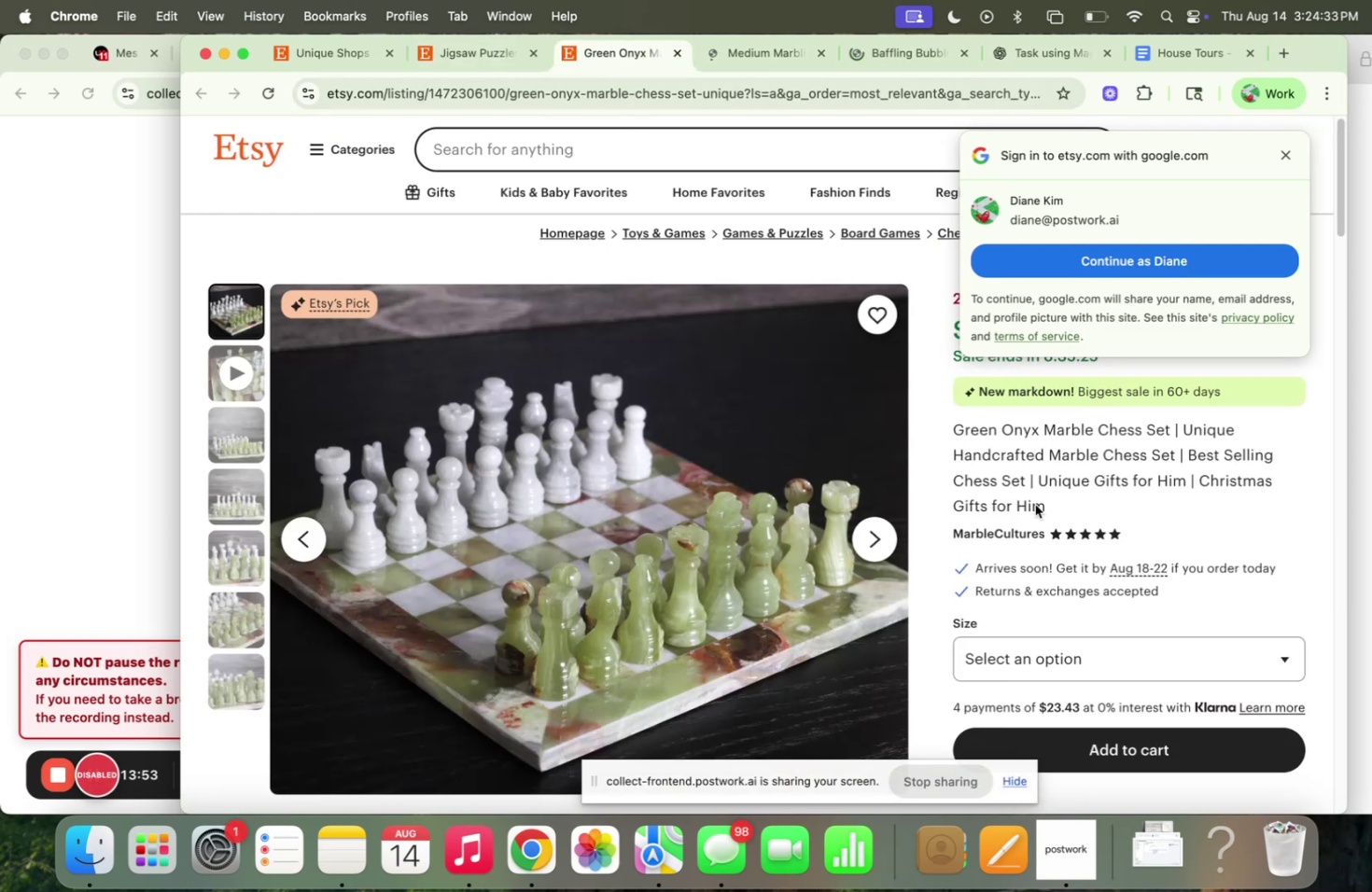 
left_click([1014, 525])
 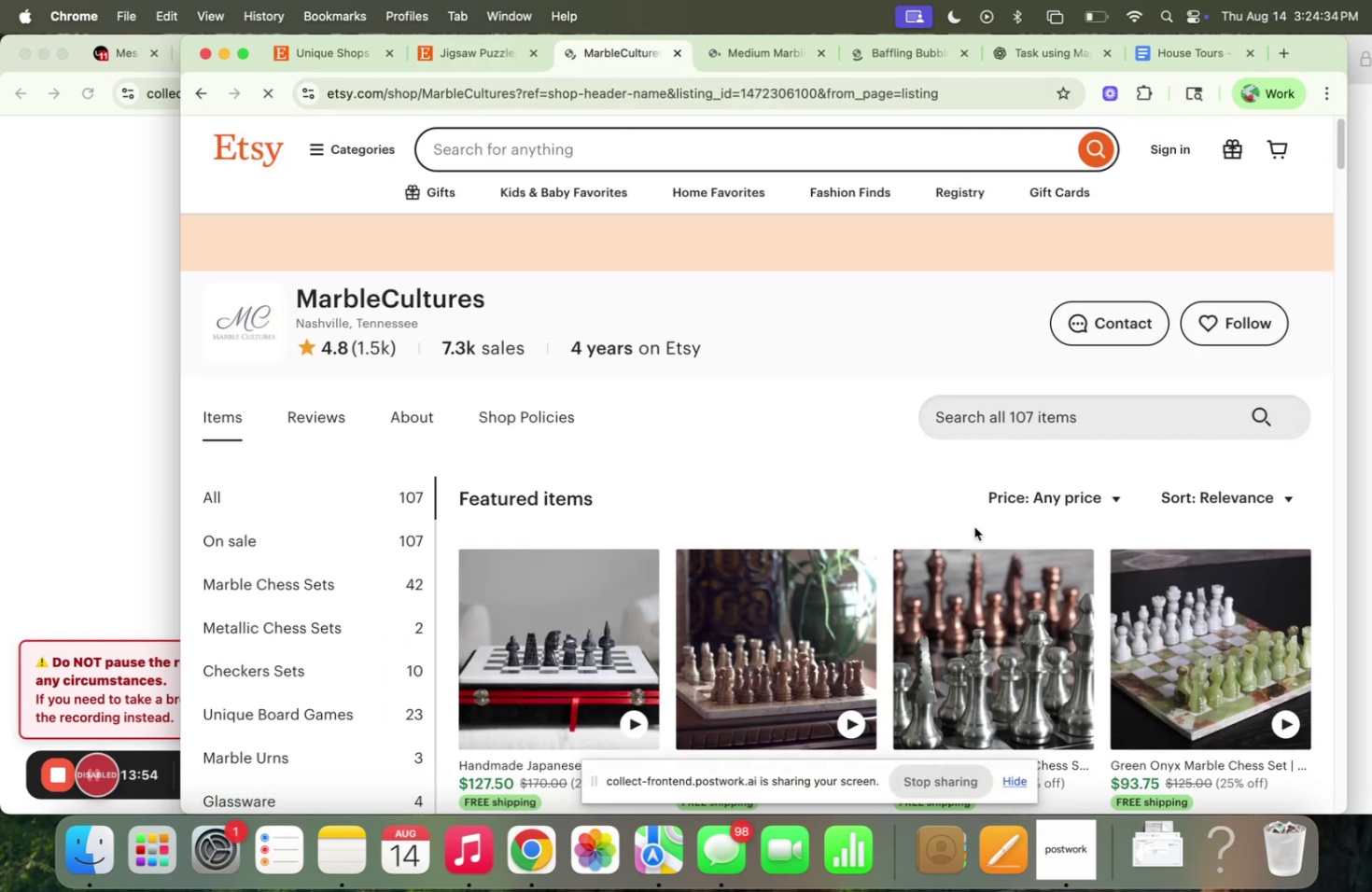 
scroll: coordinate [815, 465], scroll_direction: down, amount: 49.0
 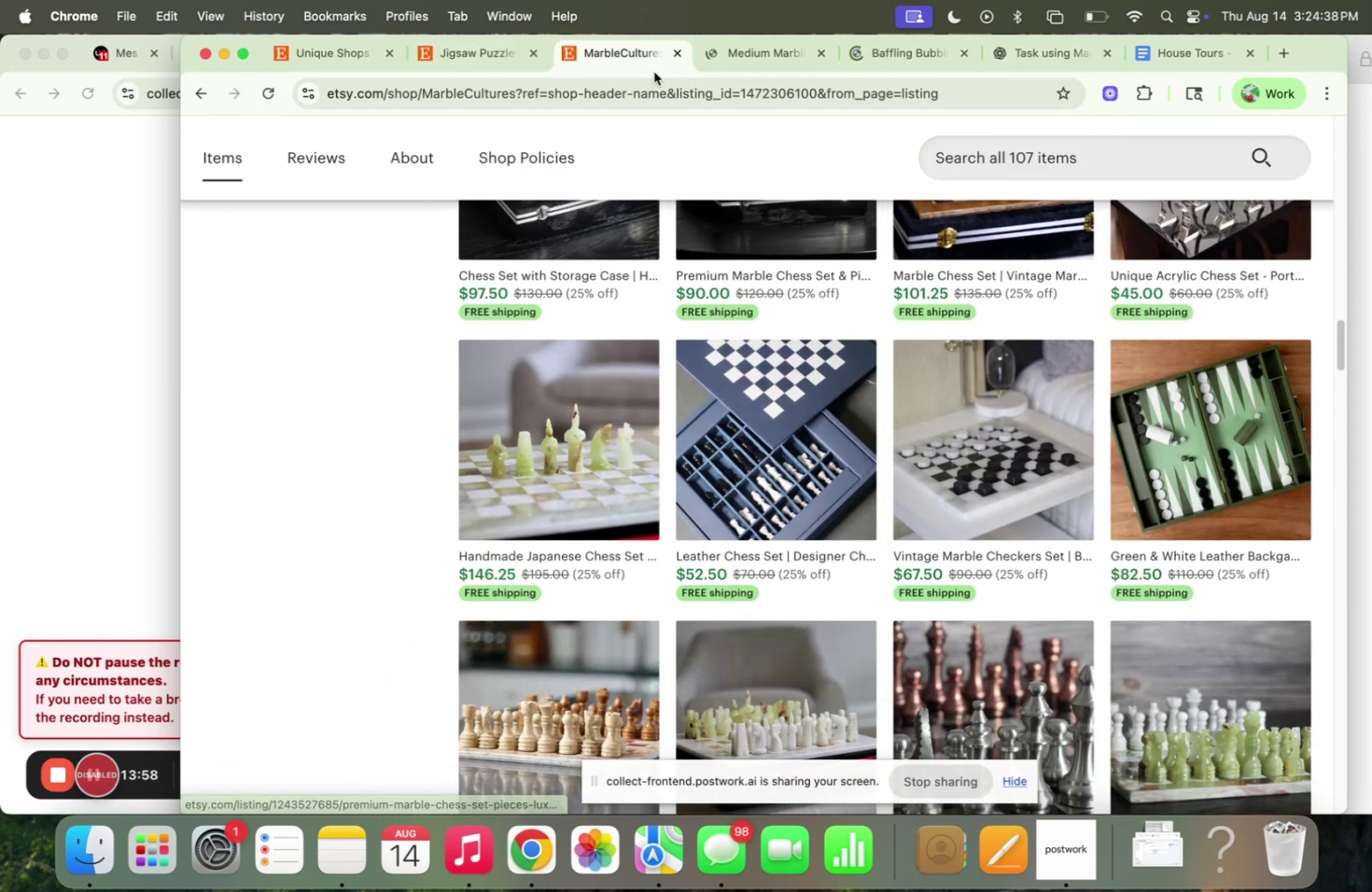 
left_click([640, 84])
 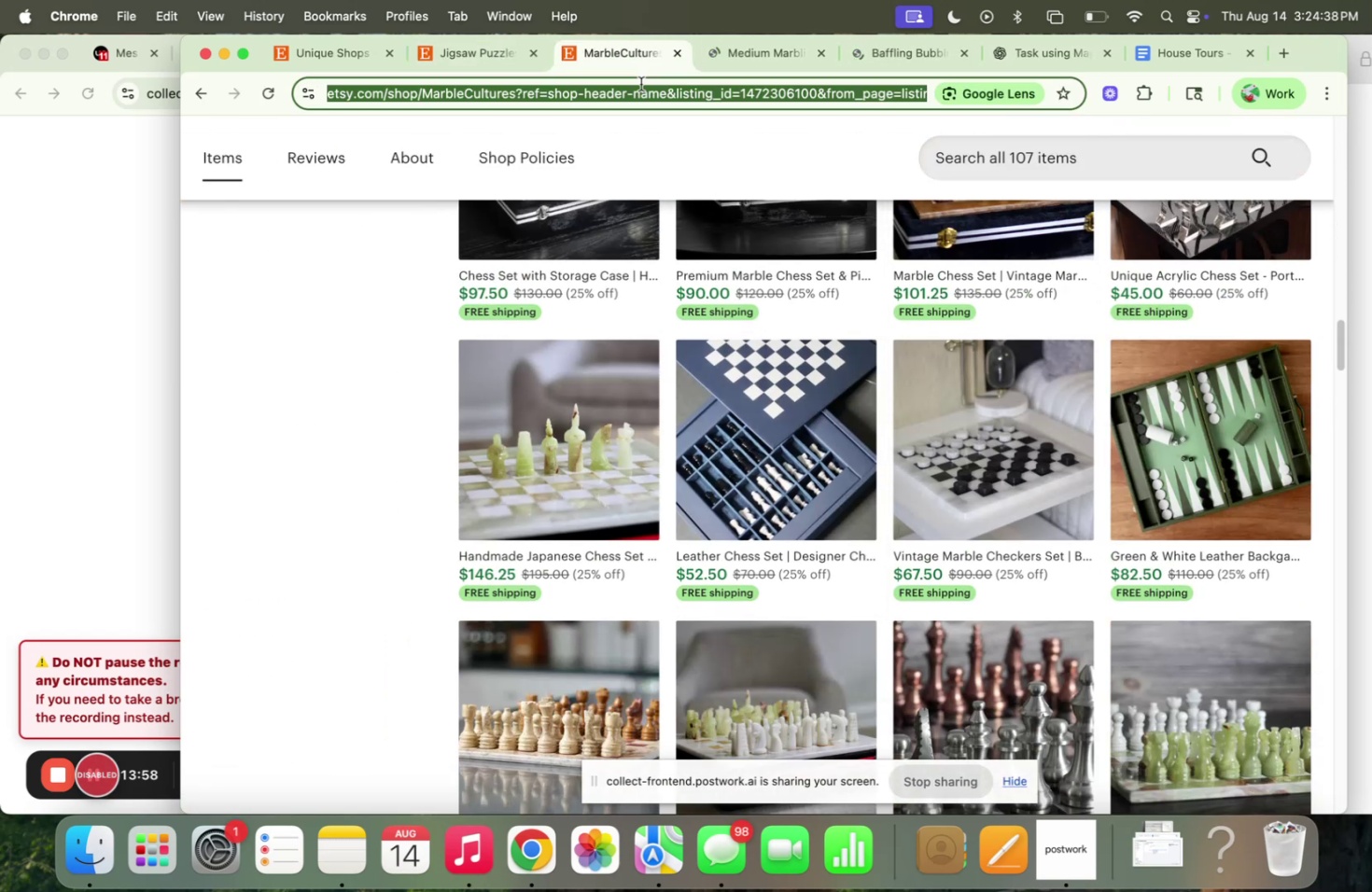 
key(Meta+CommandLeft)
 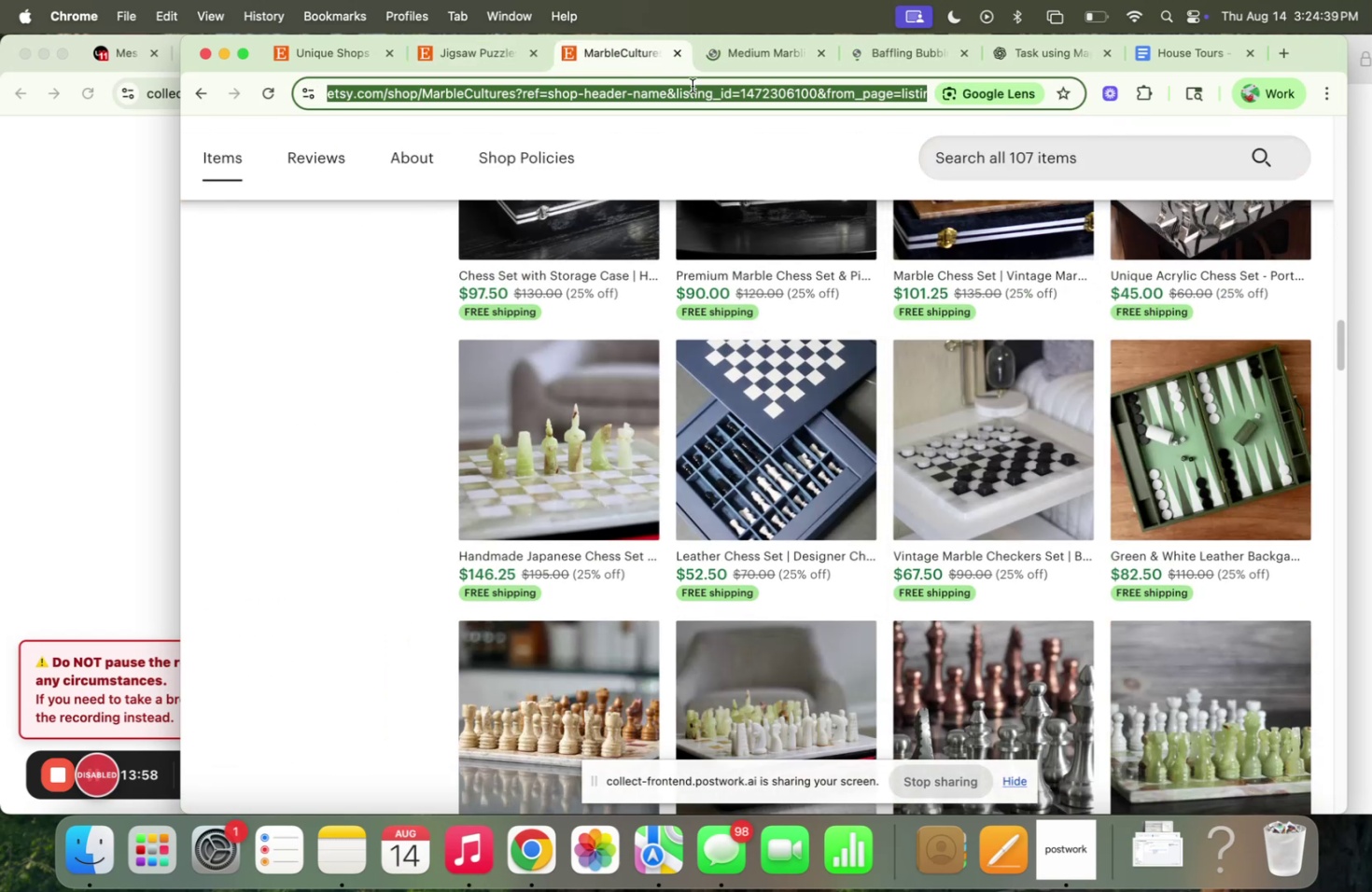 
key(Meta+C)
 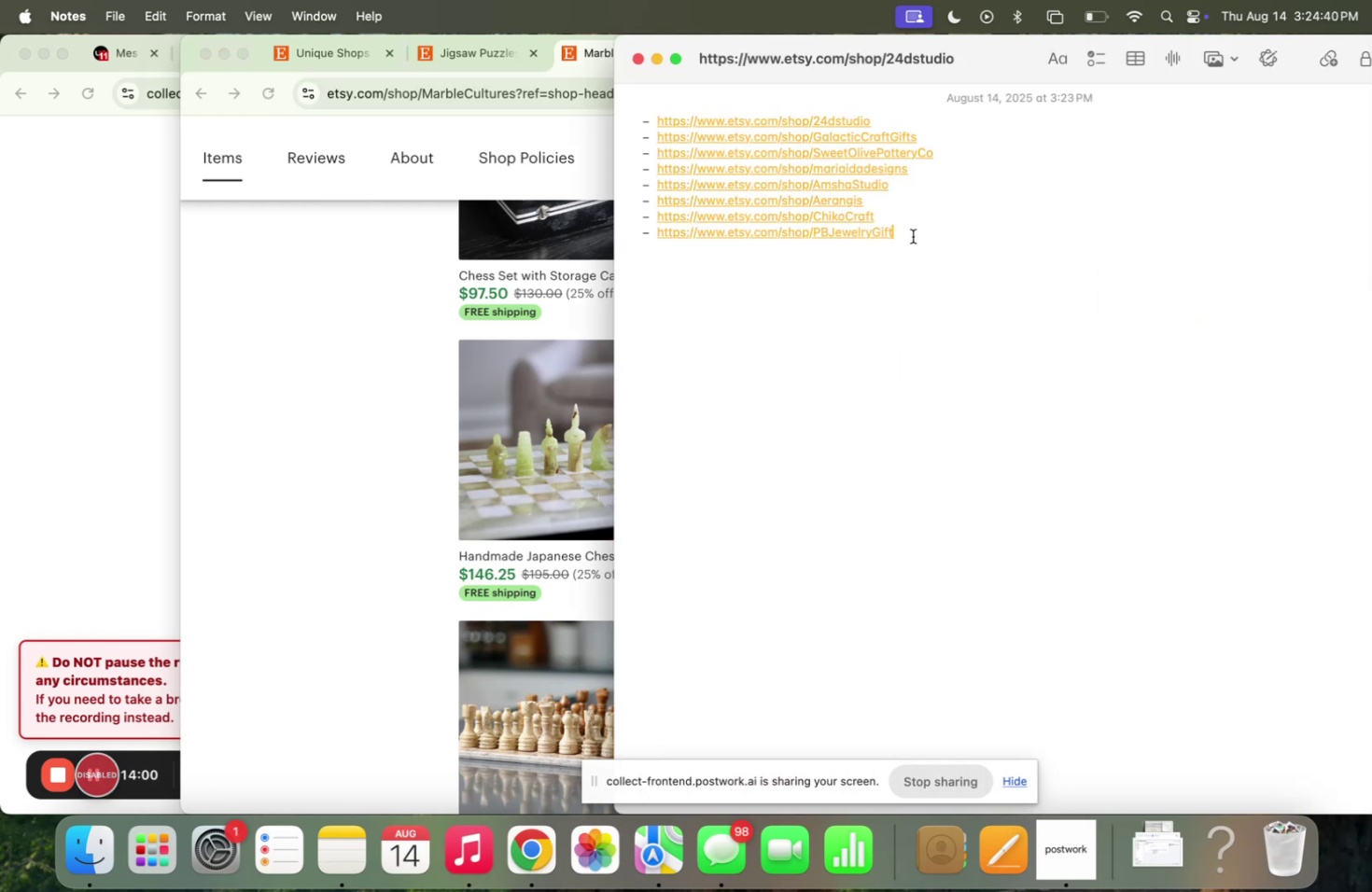 
key(Enter)
 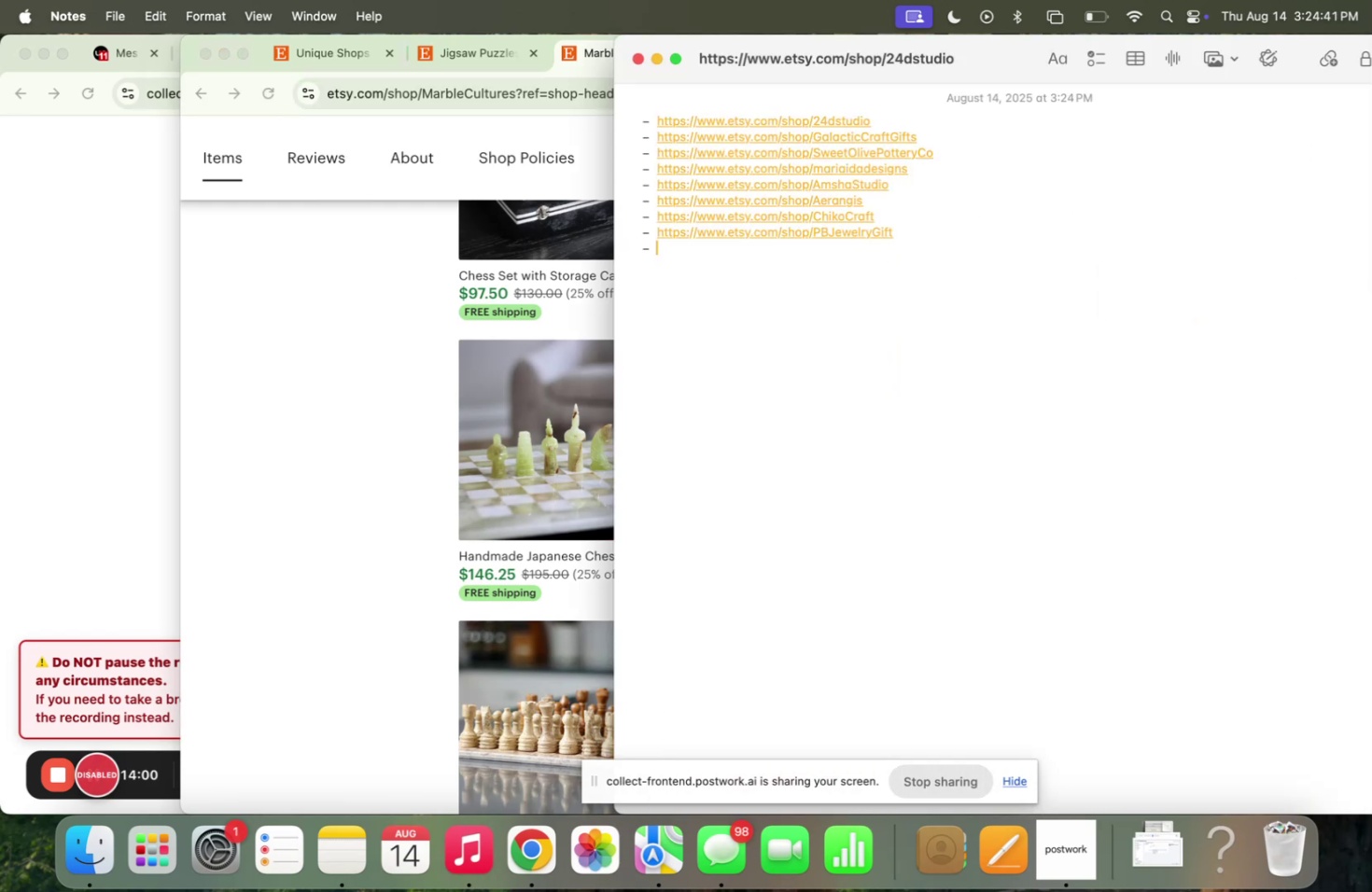 
key(Meta+CommandLeft)
 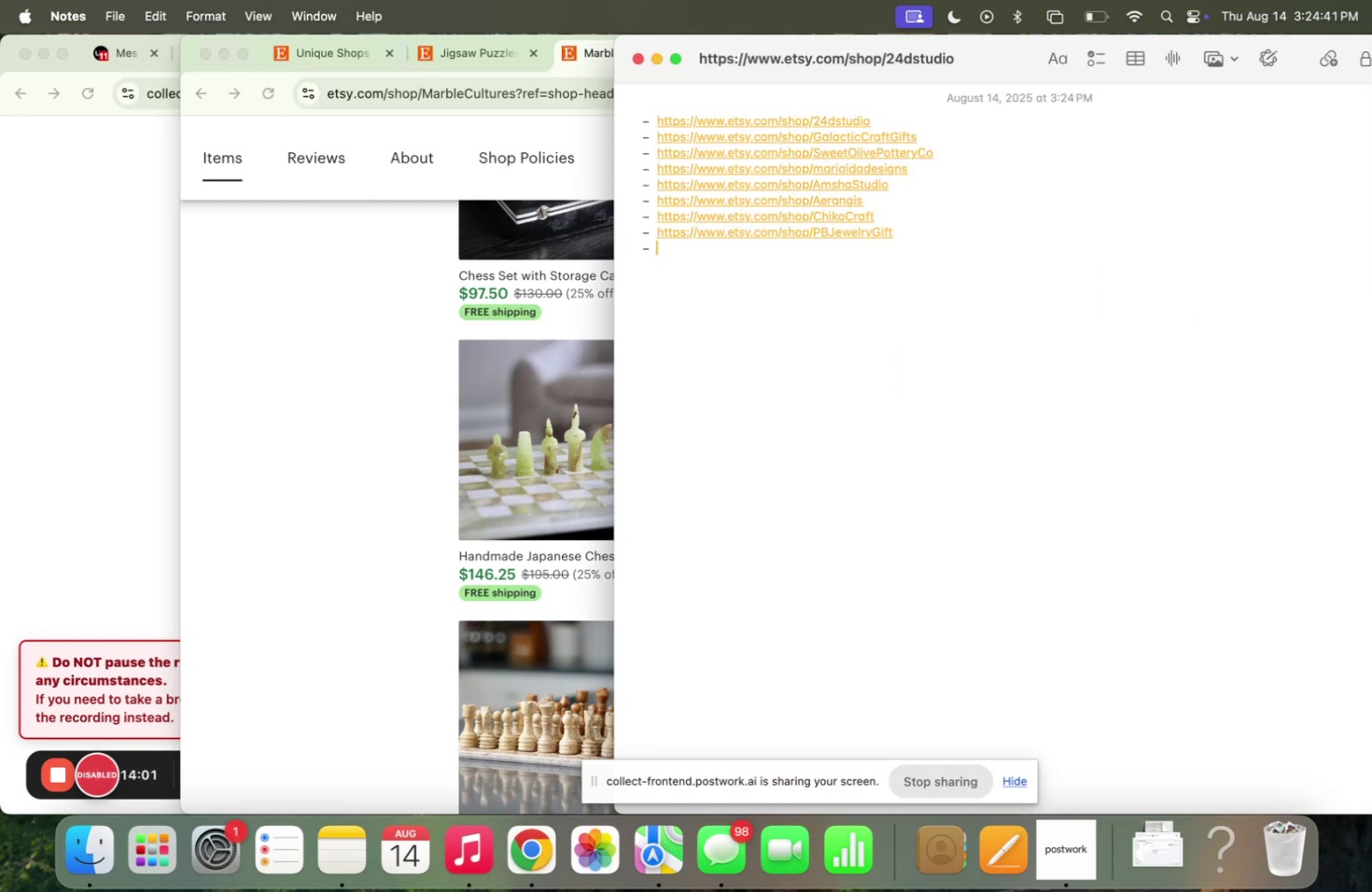 
key(Meta+V)
 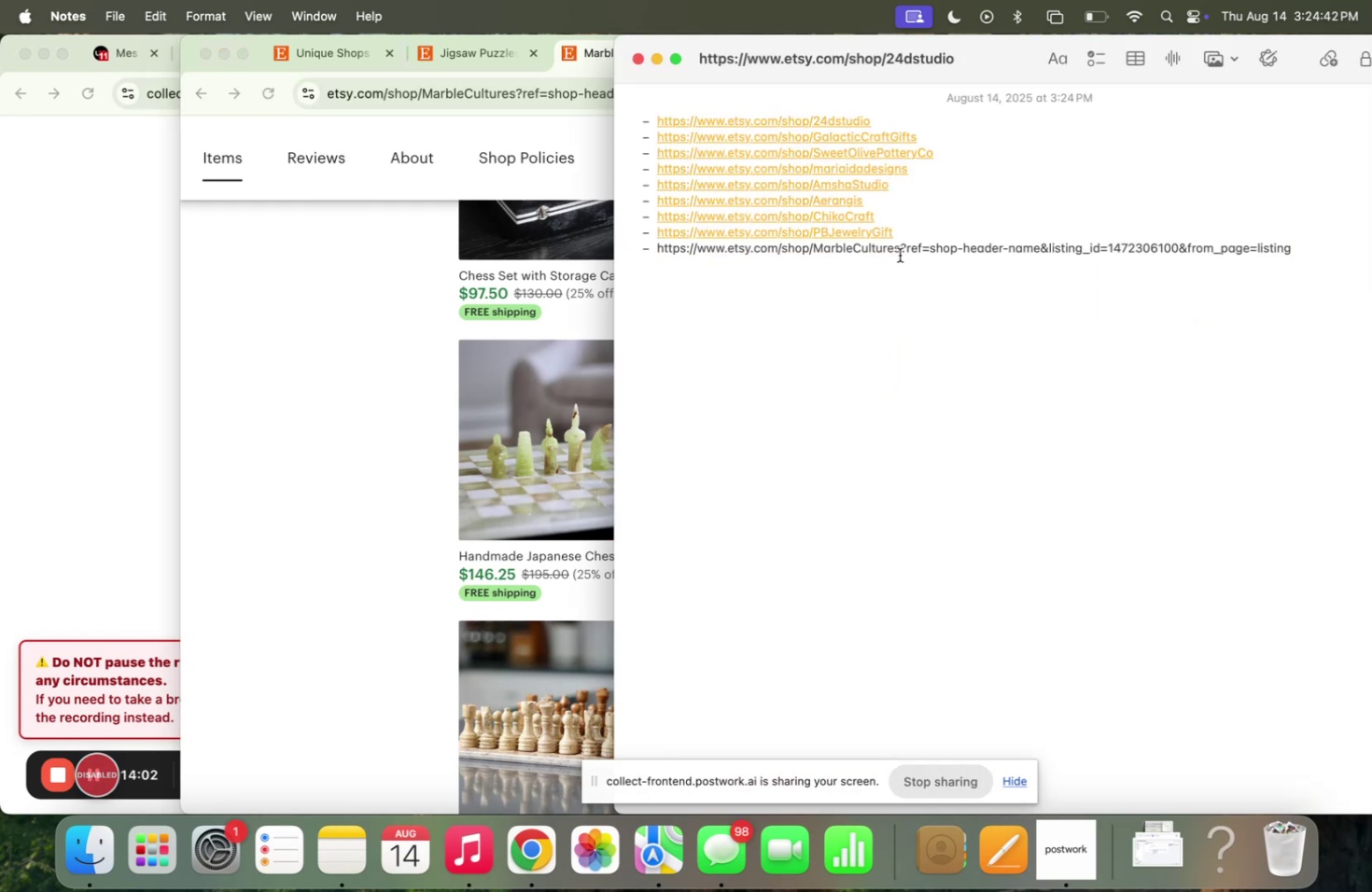 
left_click_drag(start_coordinate=[903, 250], to_coordinate=[1310, 242])
 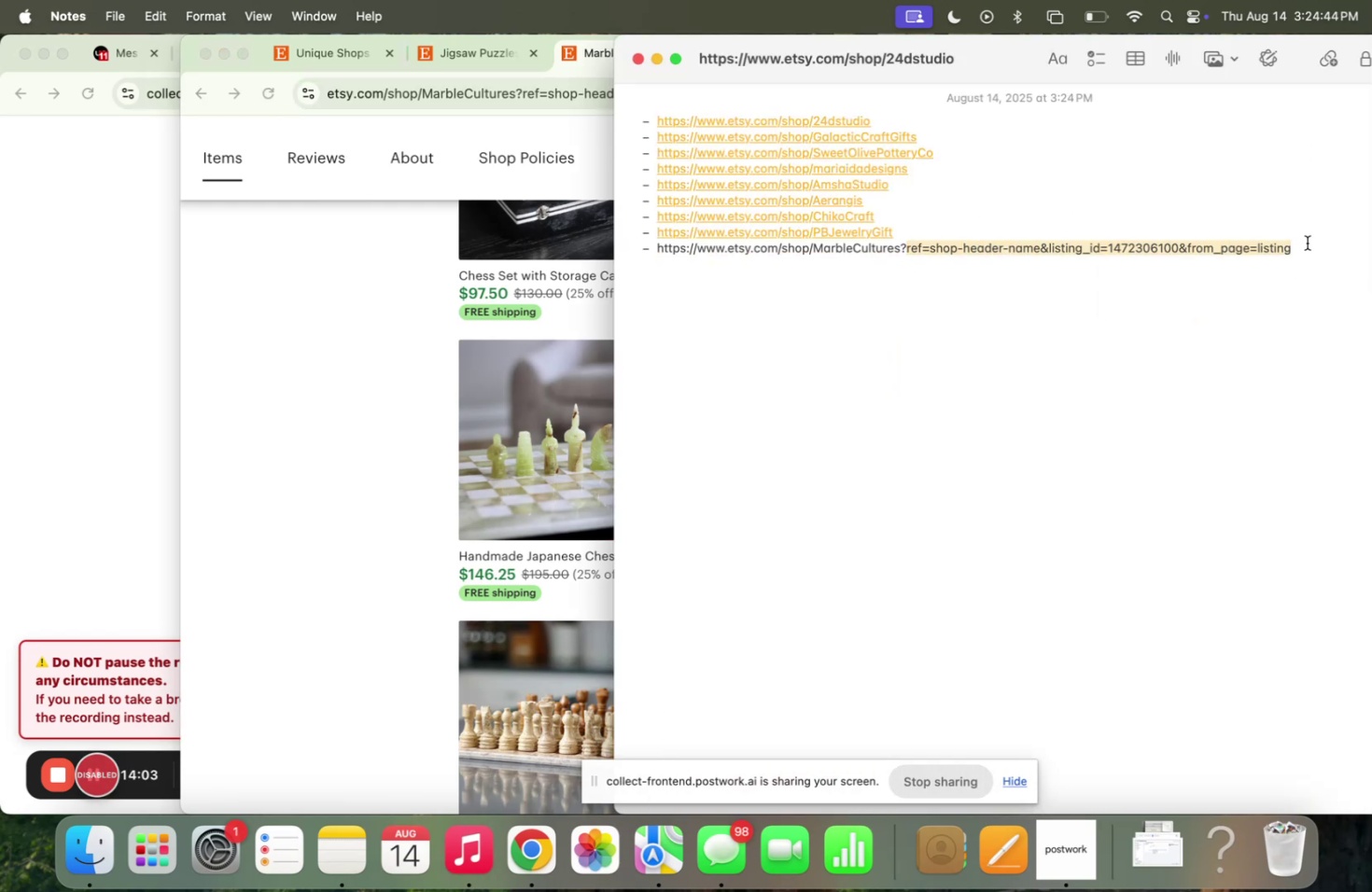 
key(Backspace)
 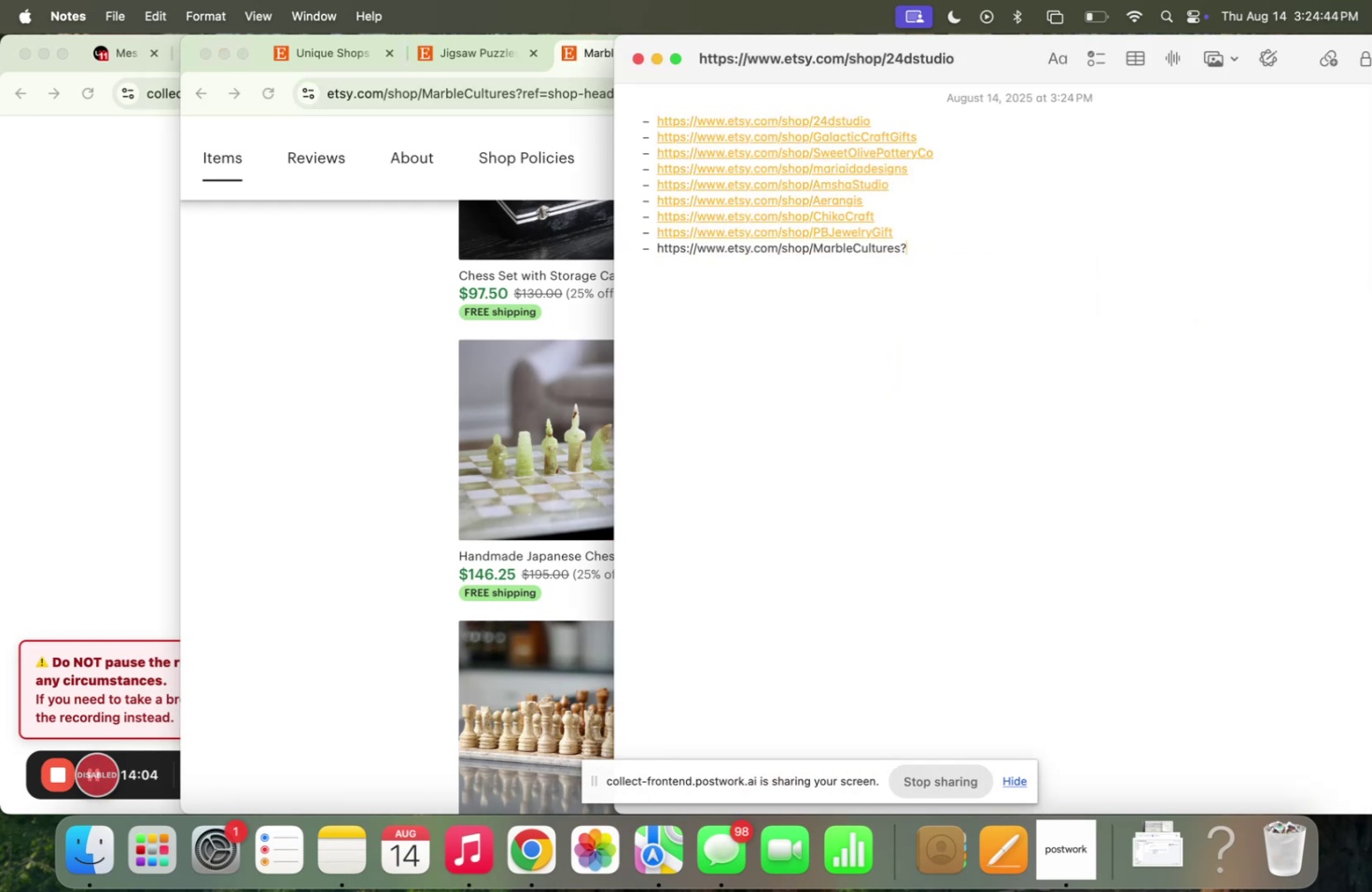 
key(Backspace)
 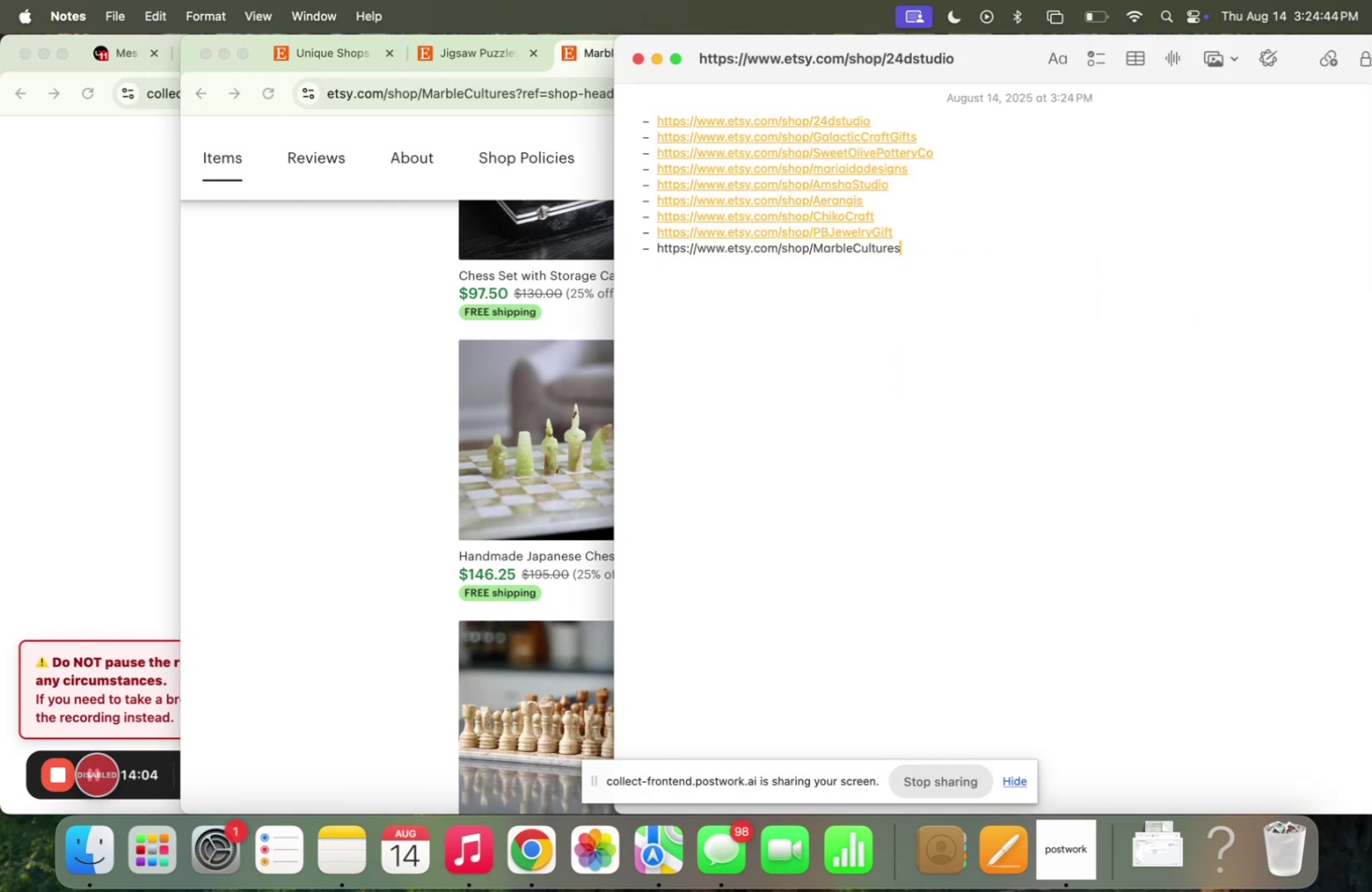 
key(Enter)
 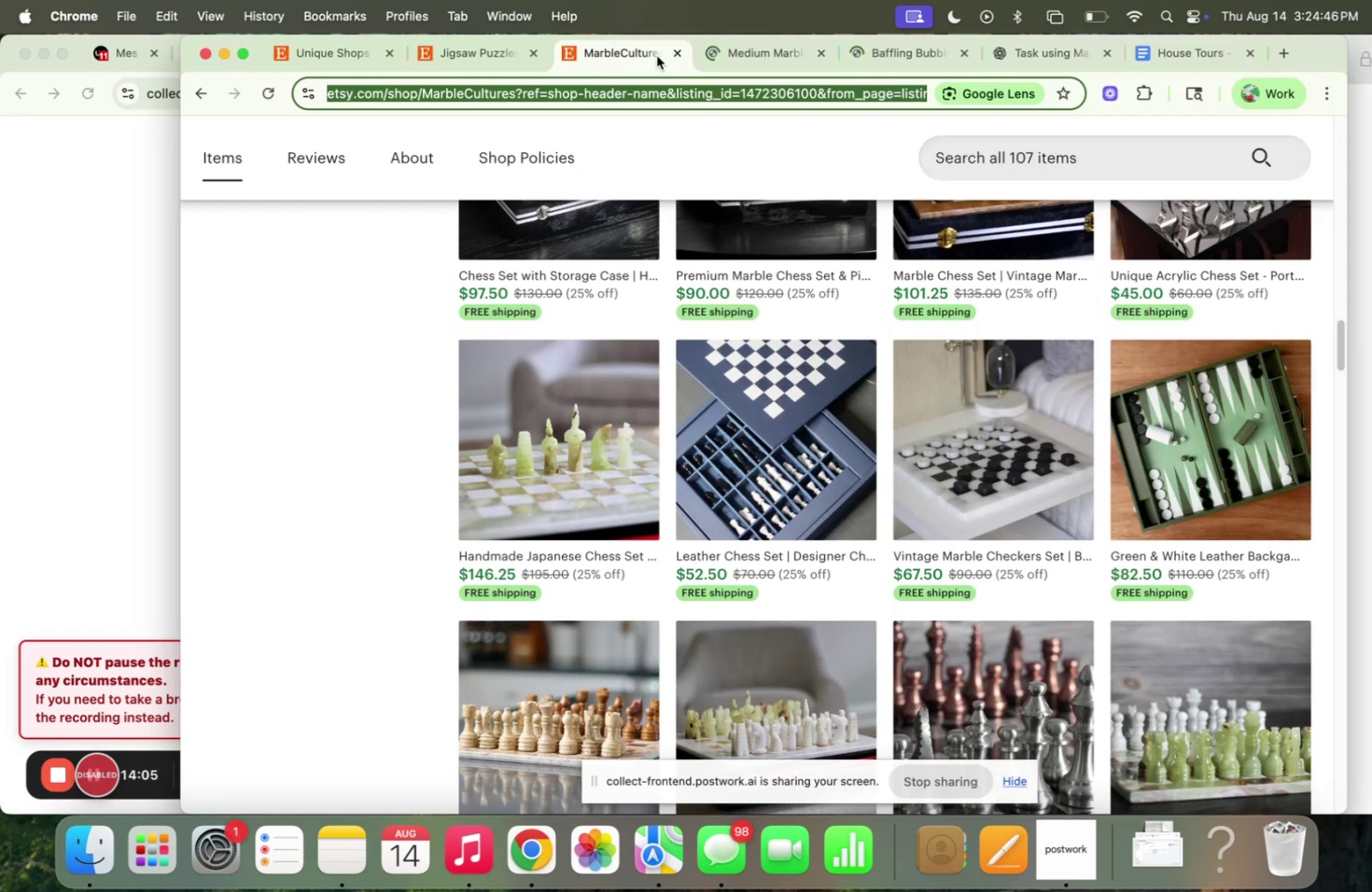 
left_click([669, 50])
 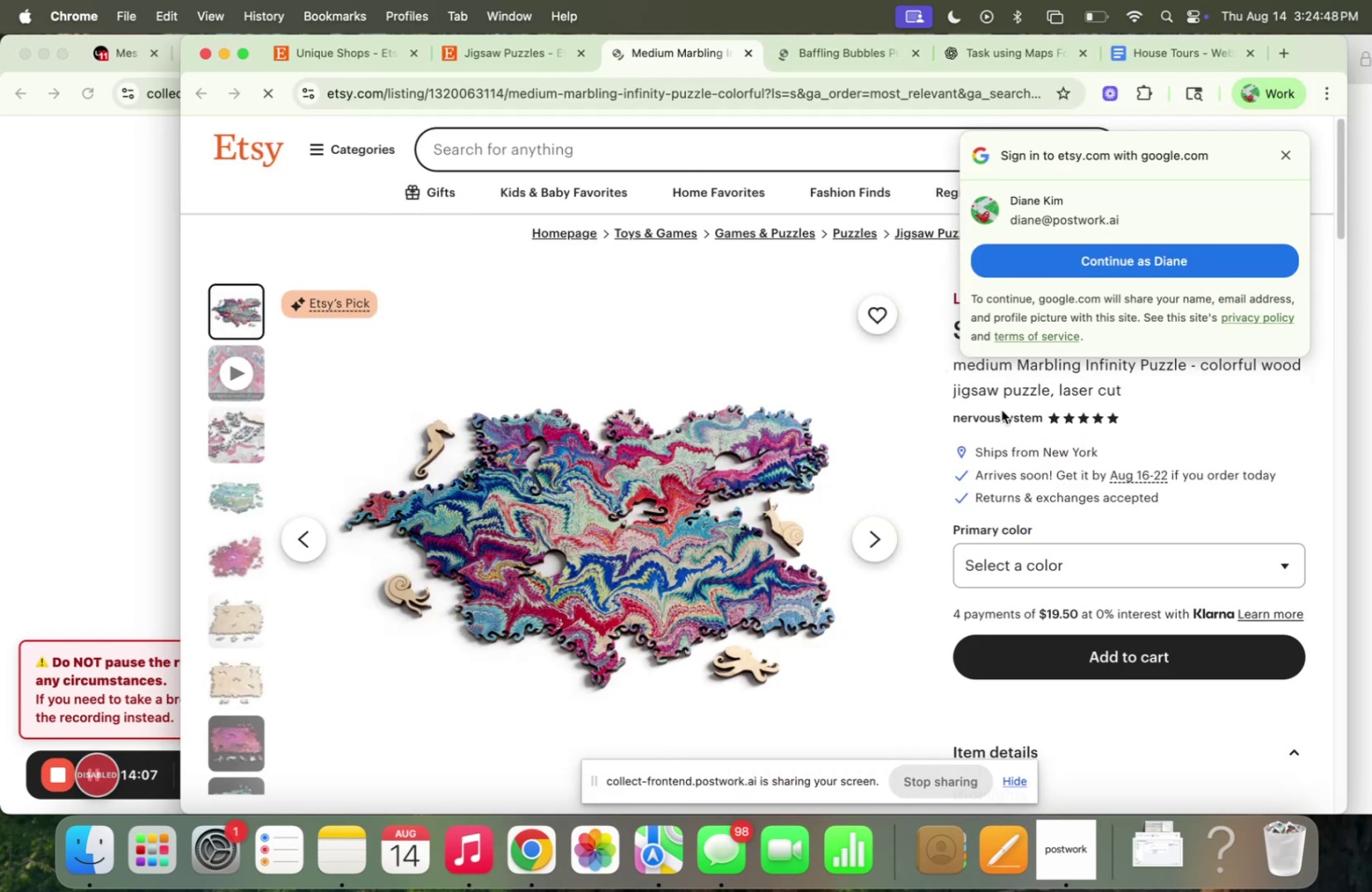 
double_click([989, 415])
 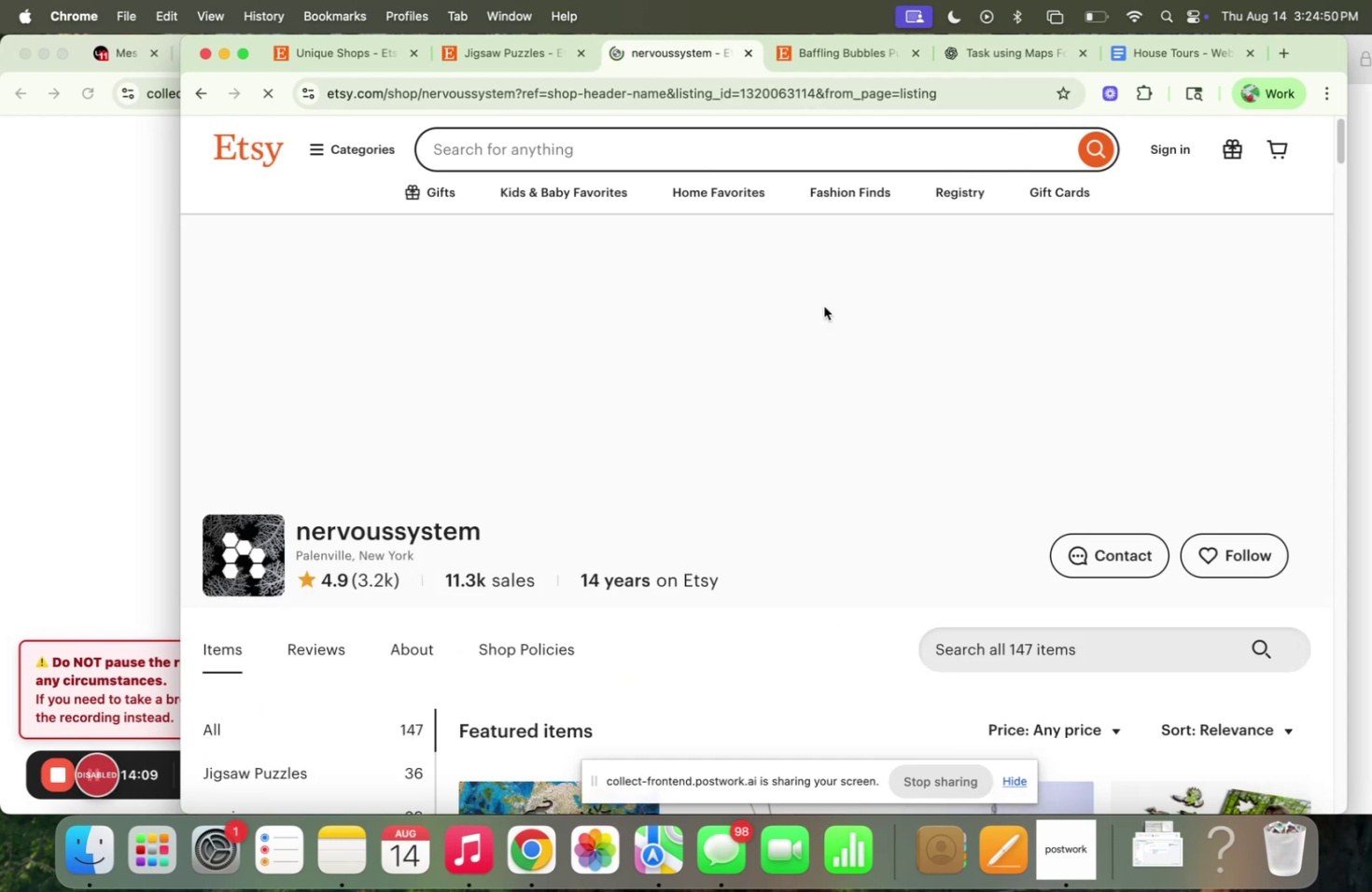 
scroll: coordinate [822, 305], scroll_direction: down, amount: 30.0
 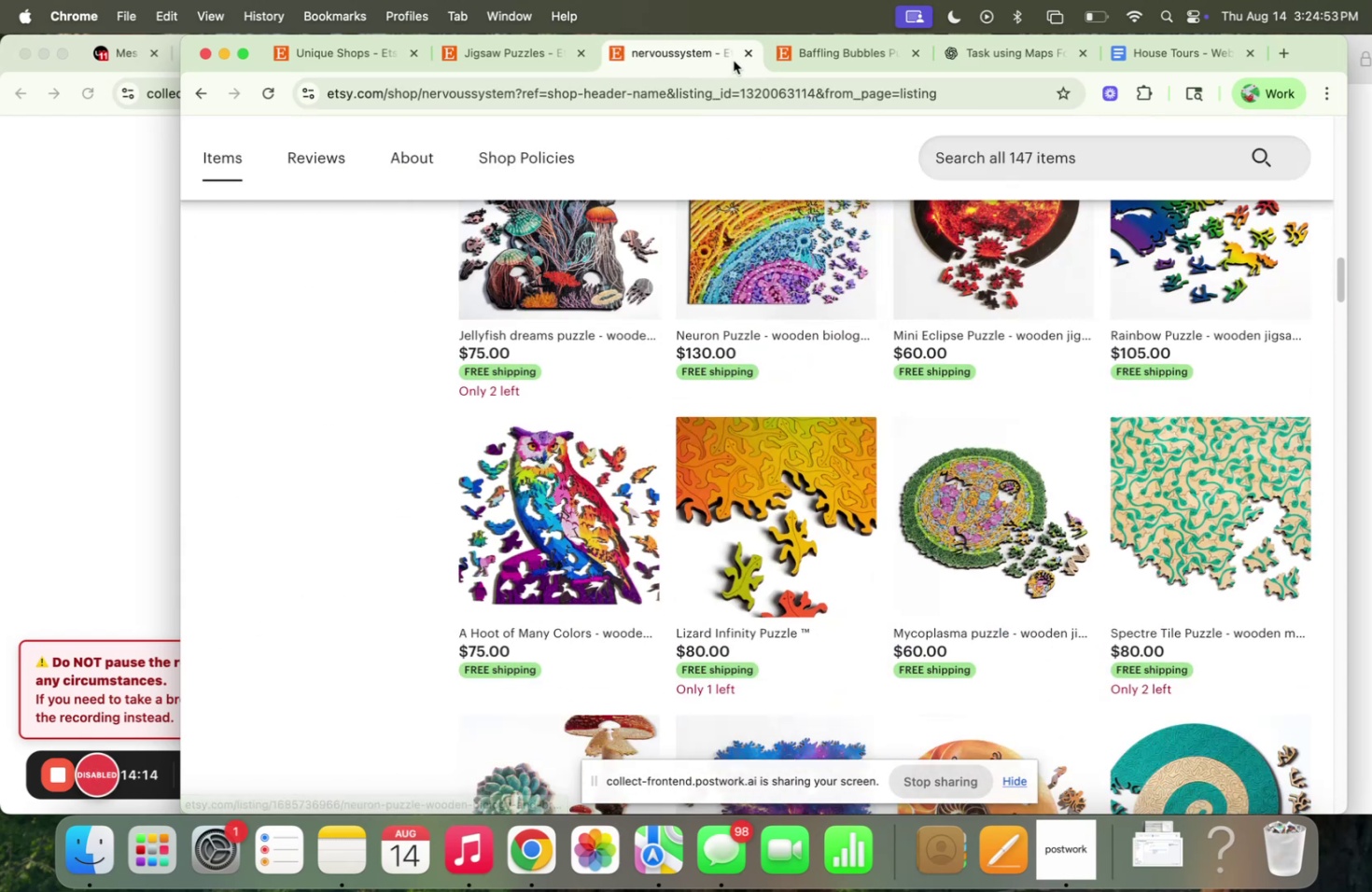 
left_click([744, 55])
 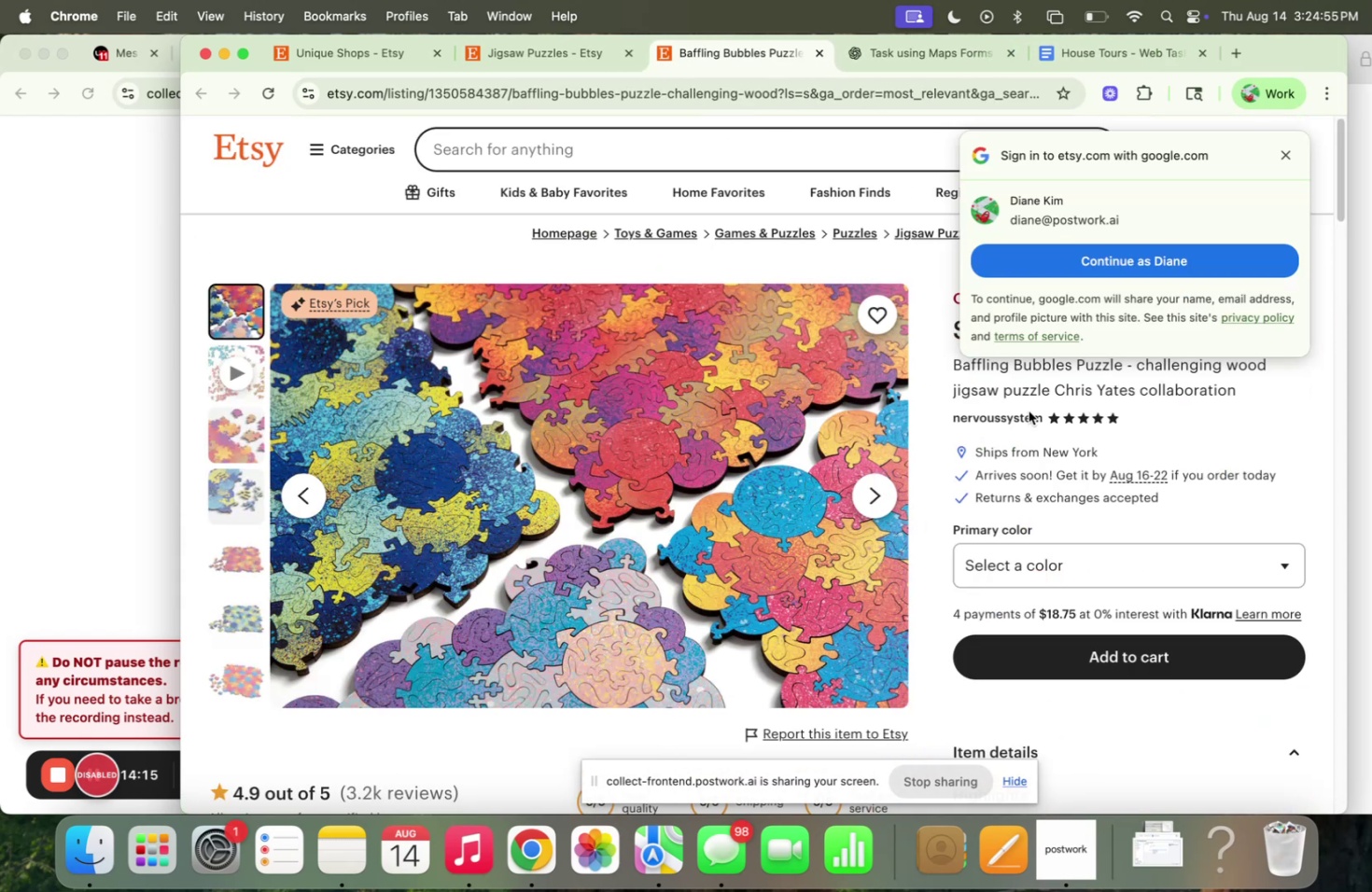 
left_click([1020, 414])
 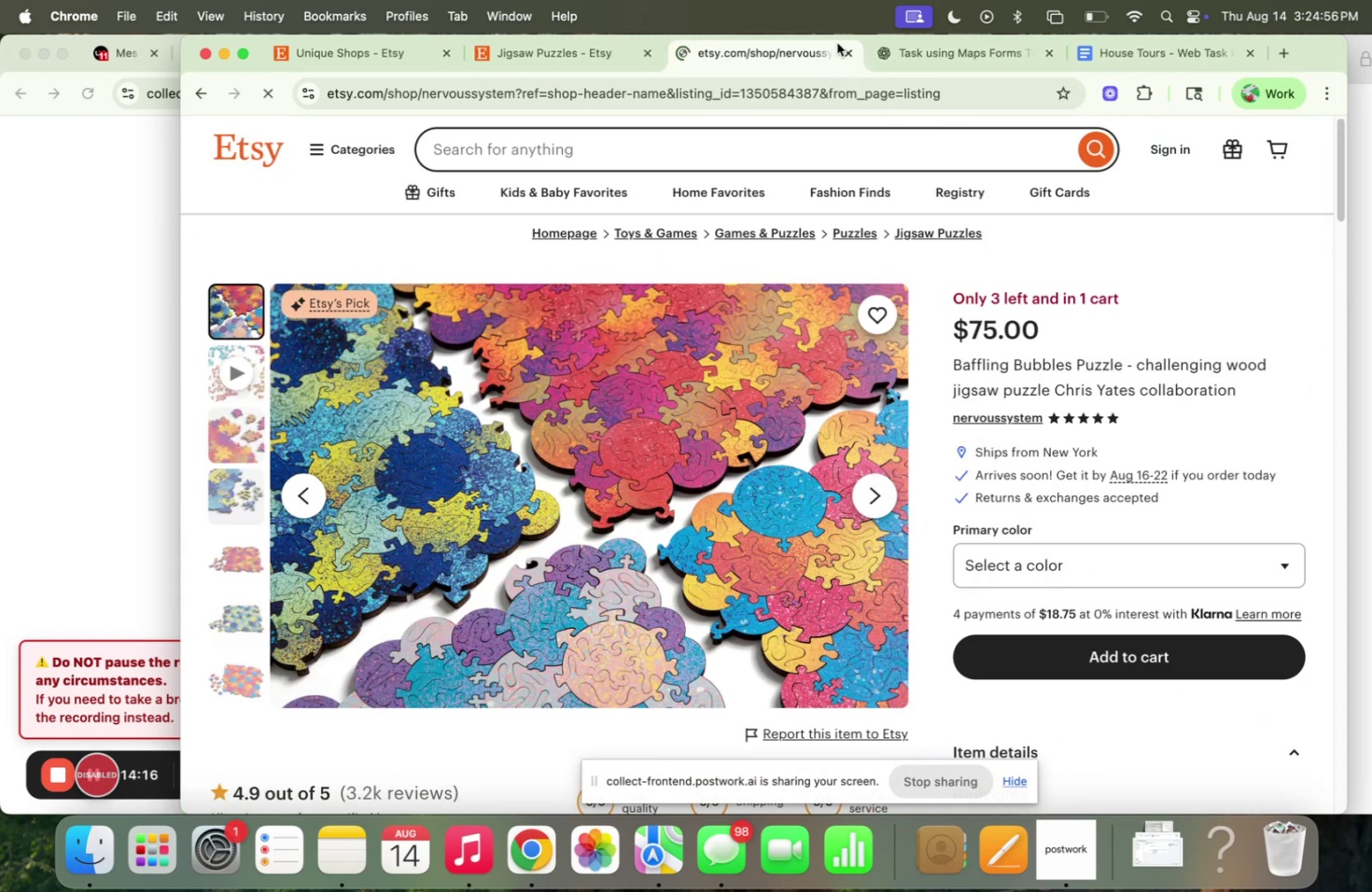 
left_click([847, 53])
 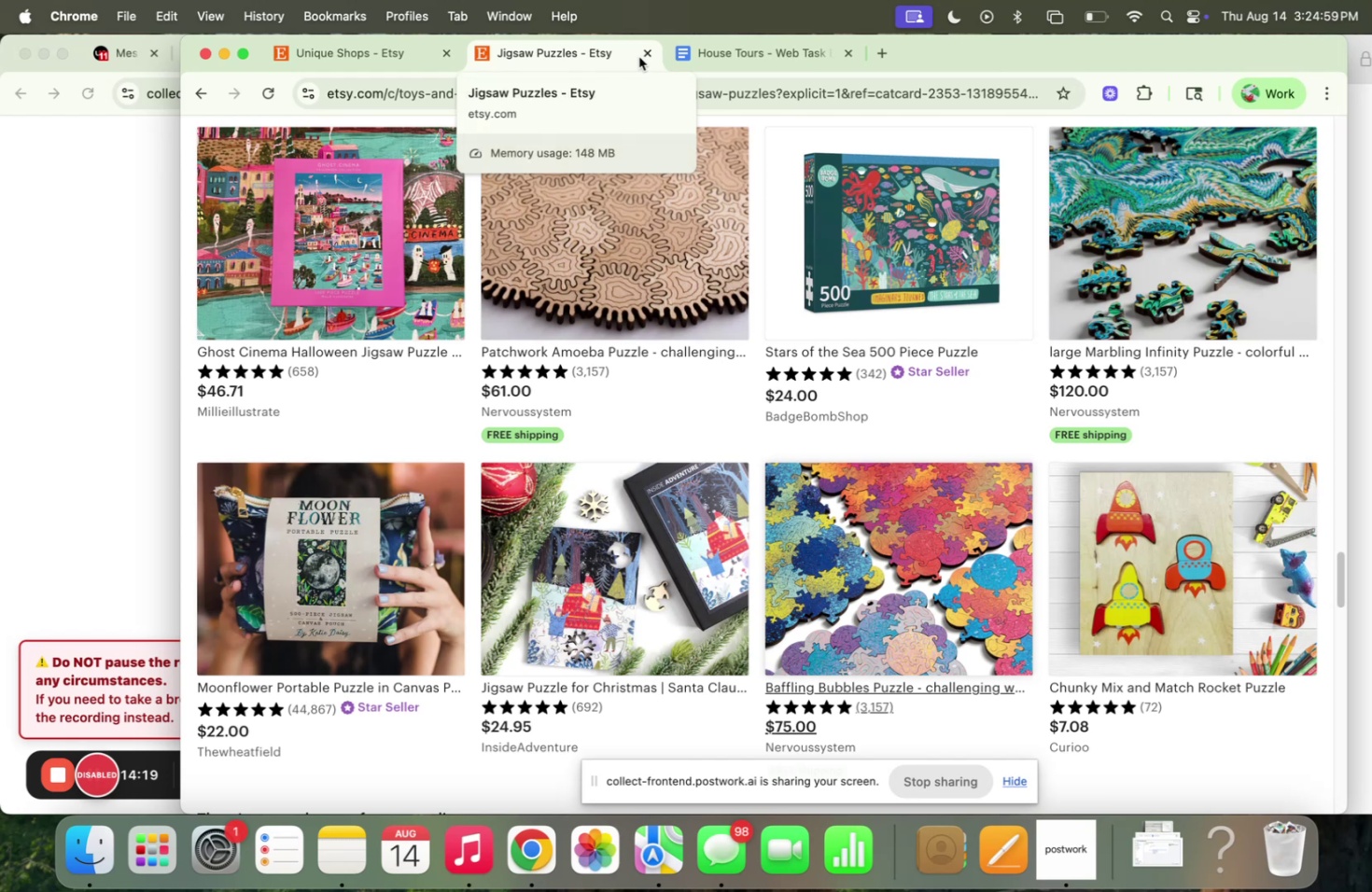 
left_click([638, 57])
 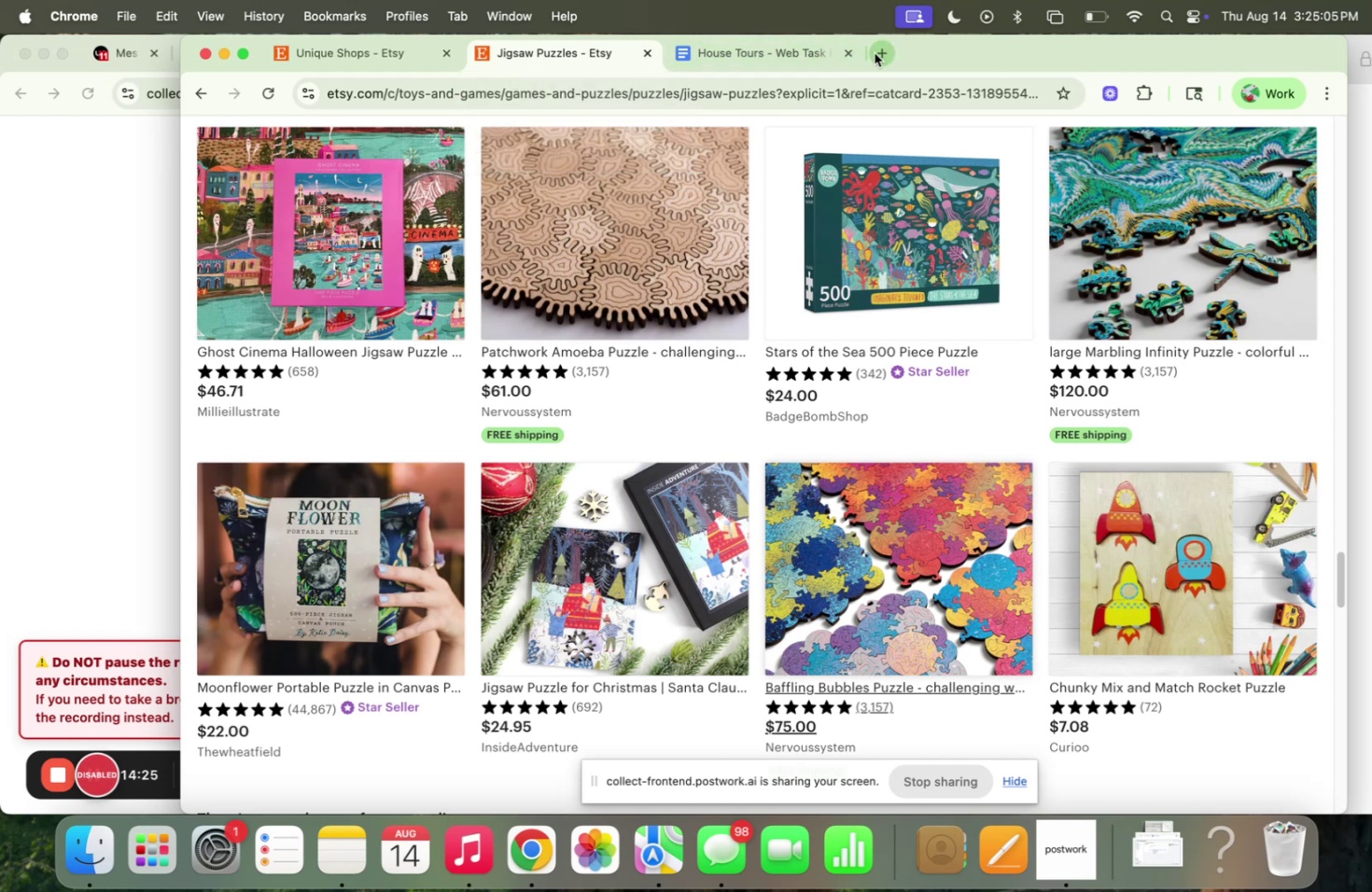 
wait(6.55)
 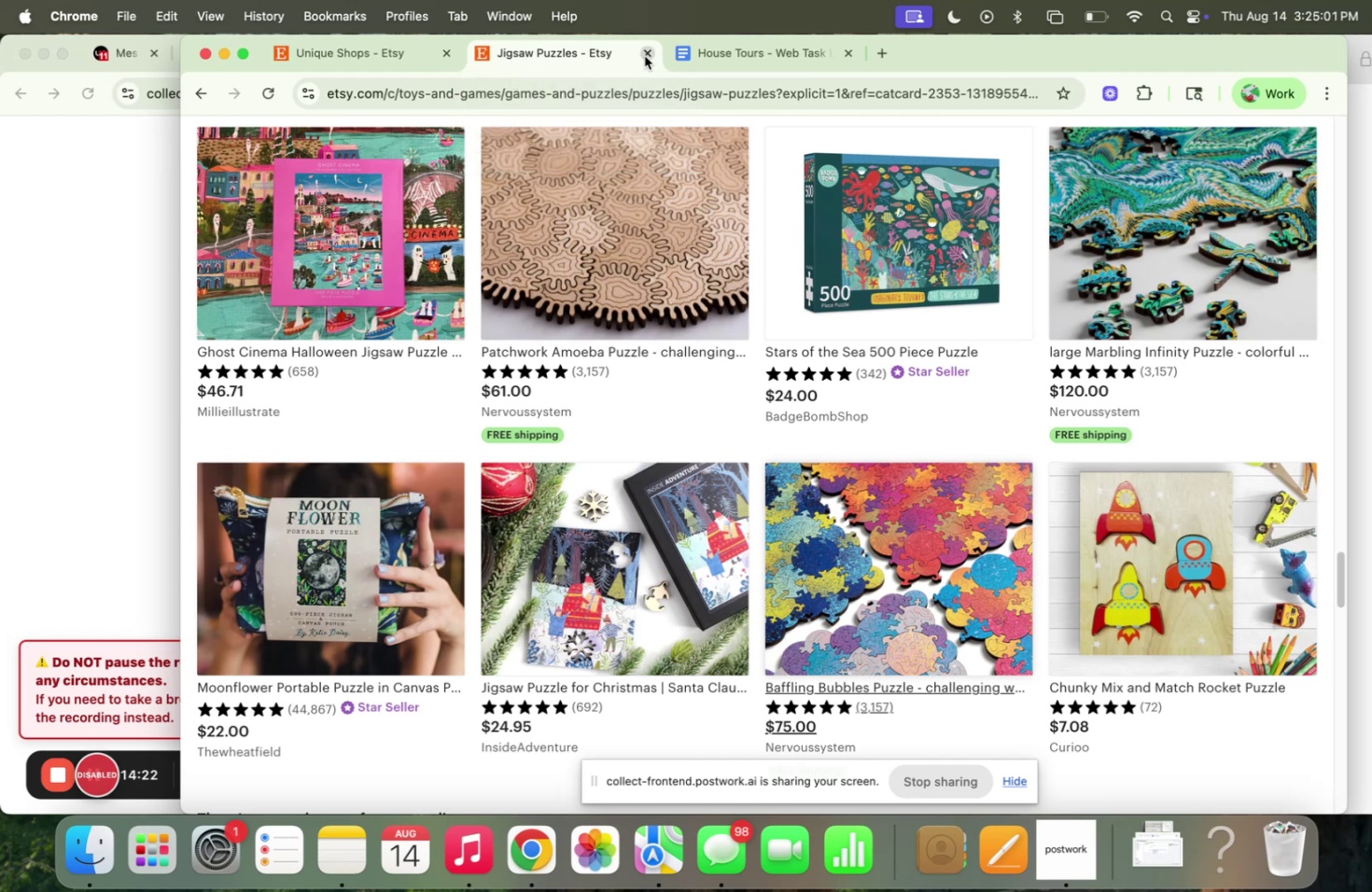 
left_click([866, 54])
 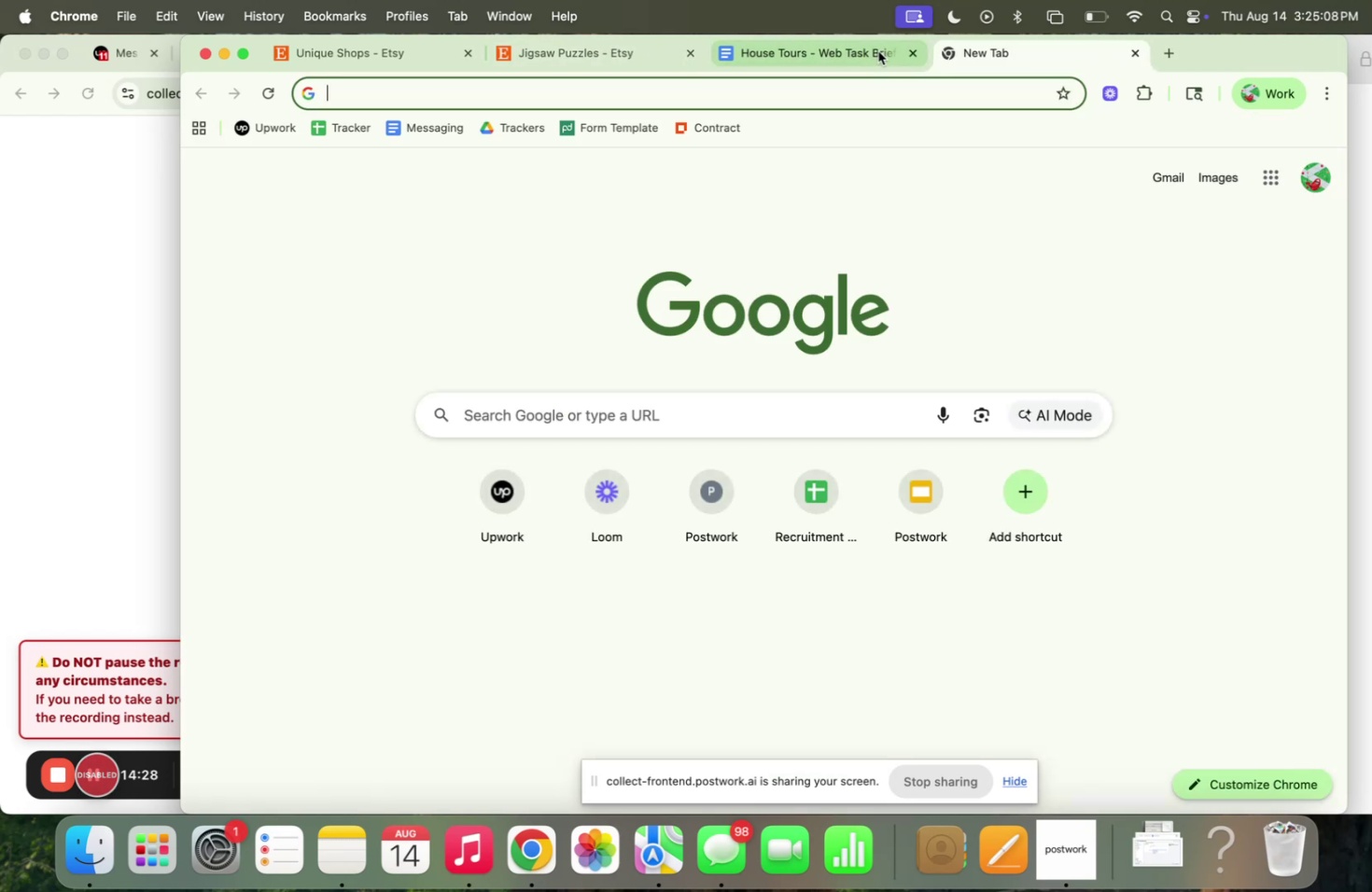 
type(mejuri)
 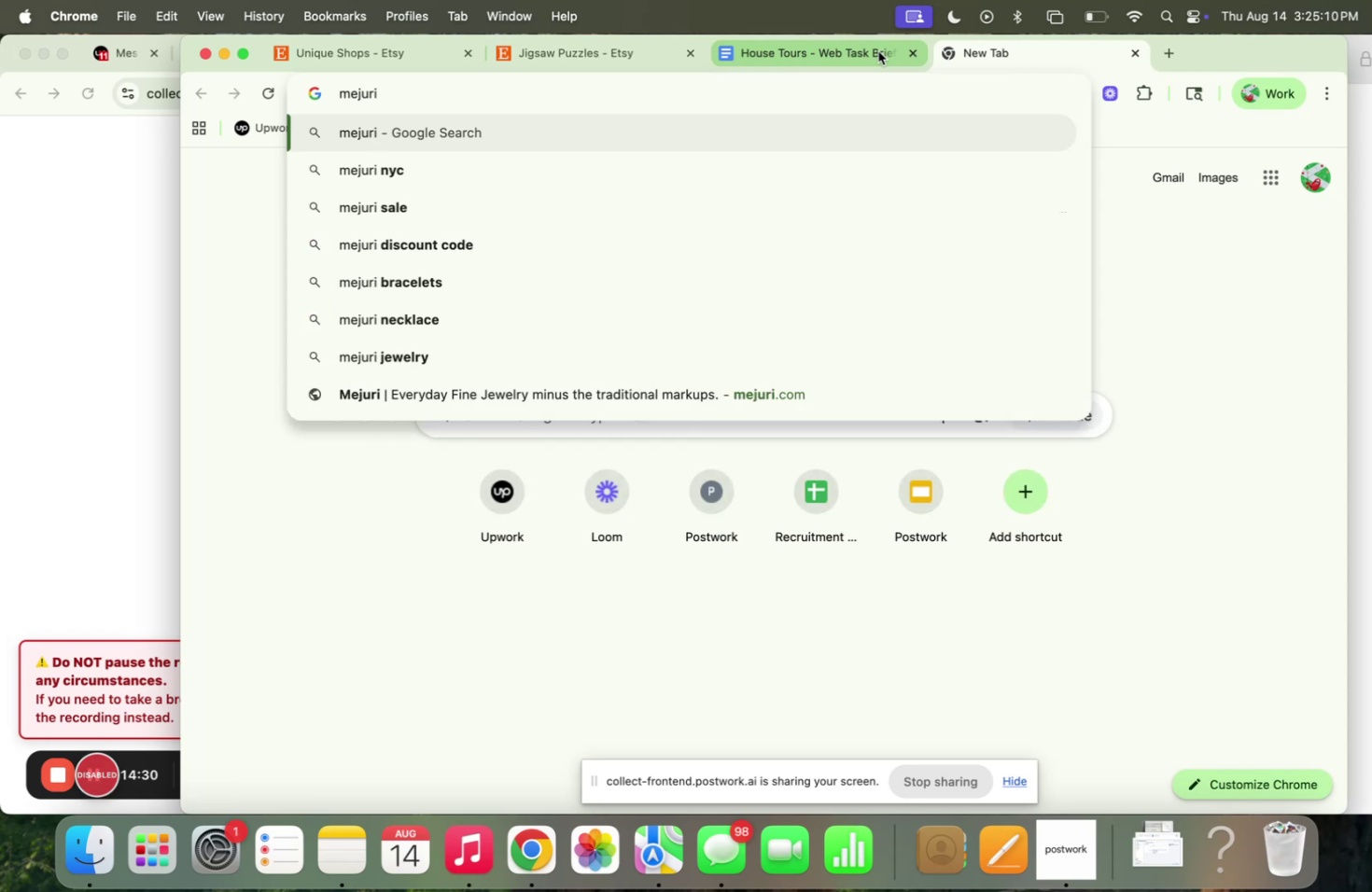 
key(Enter)
 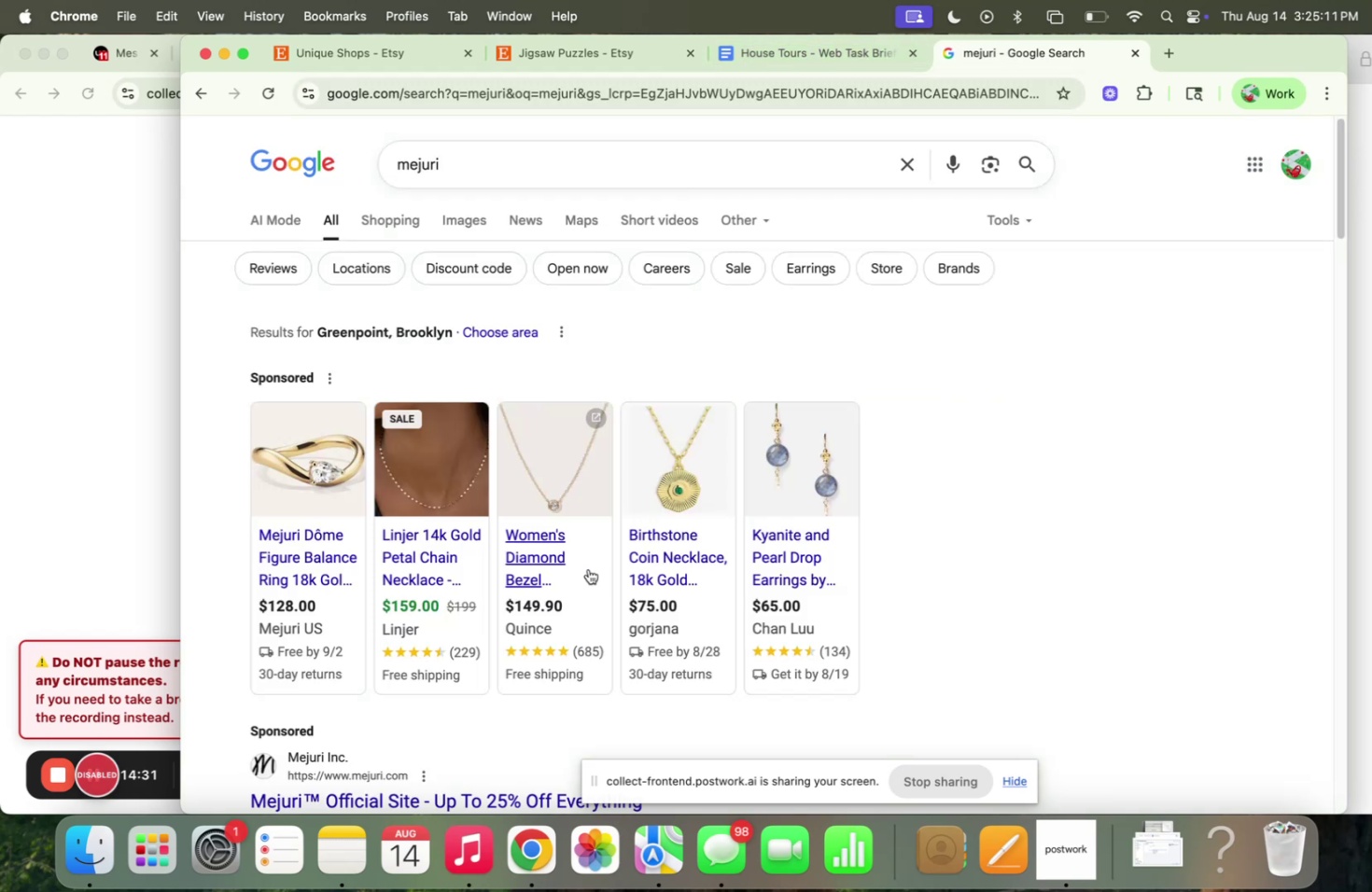 
scroll: coordinate [582, 552], scroll_direction: down, amount: 5.0
 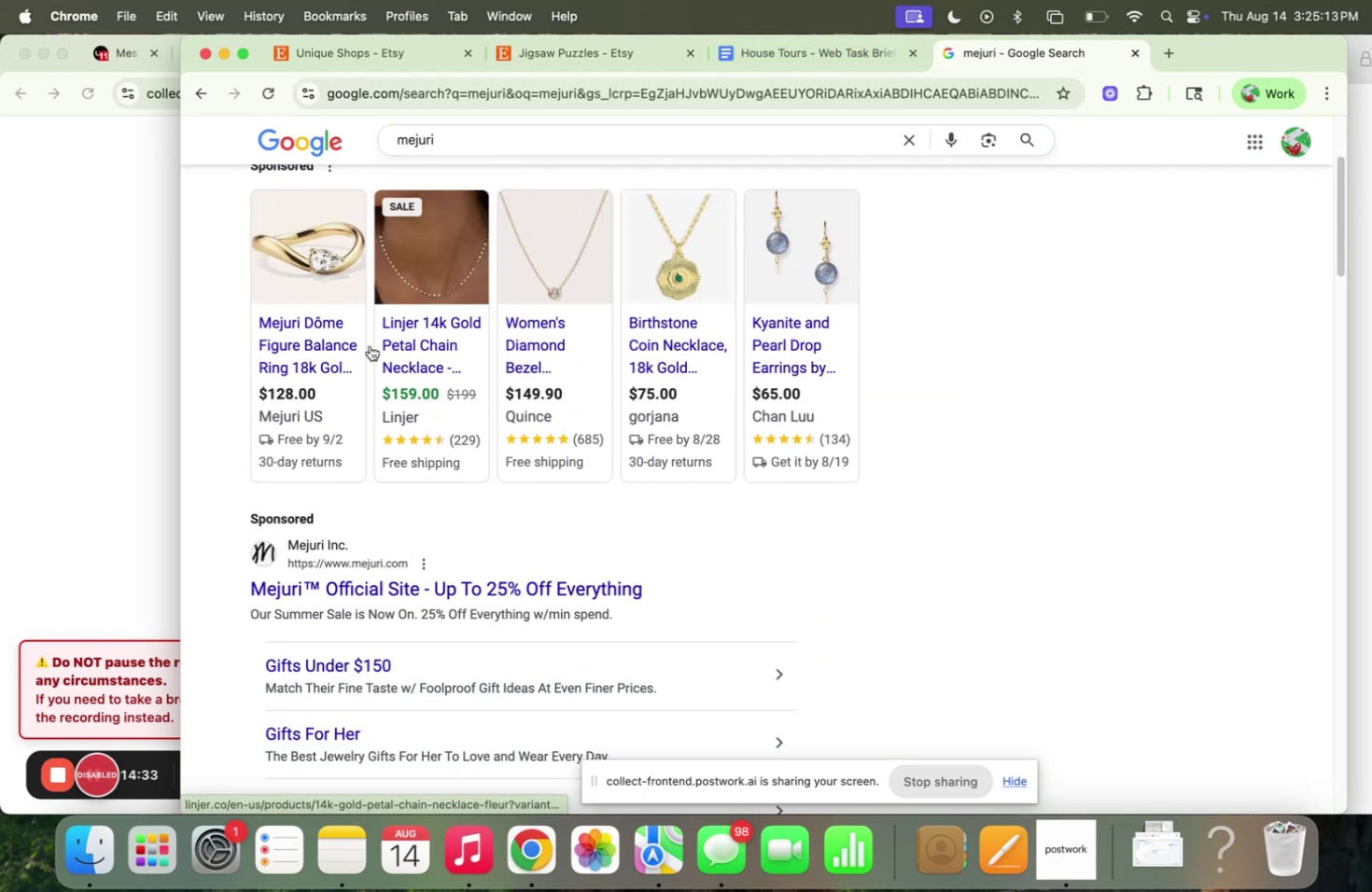 
left_click([321, 345])
 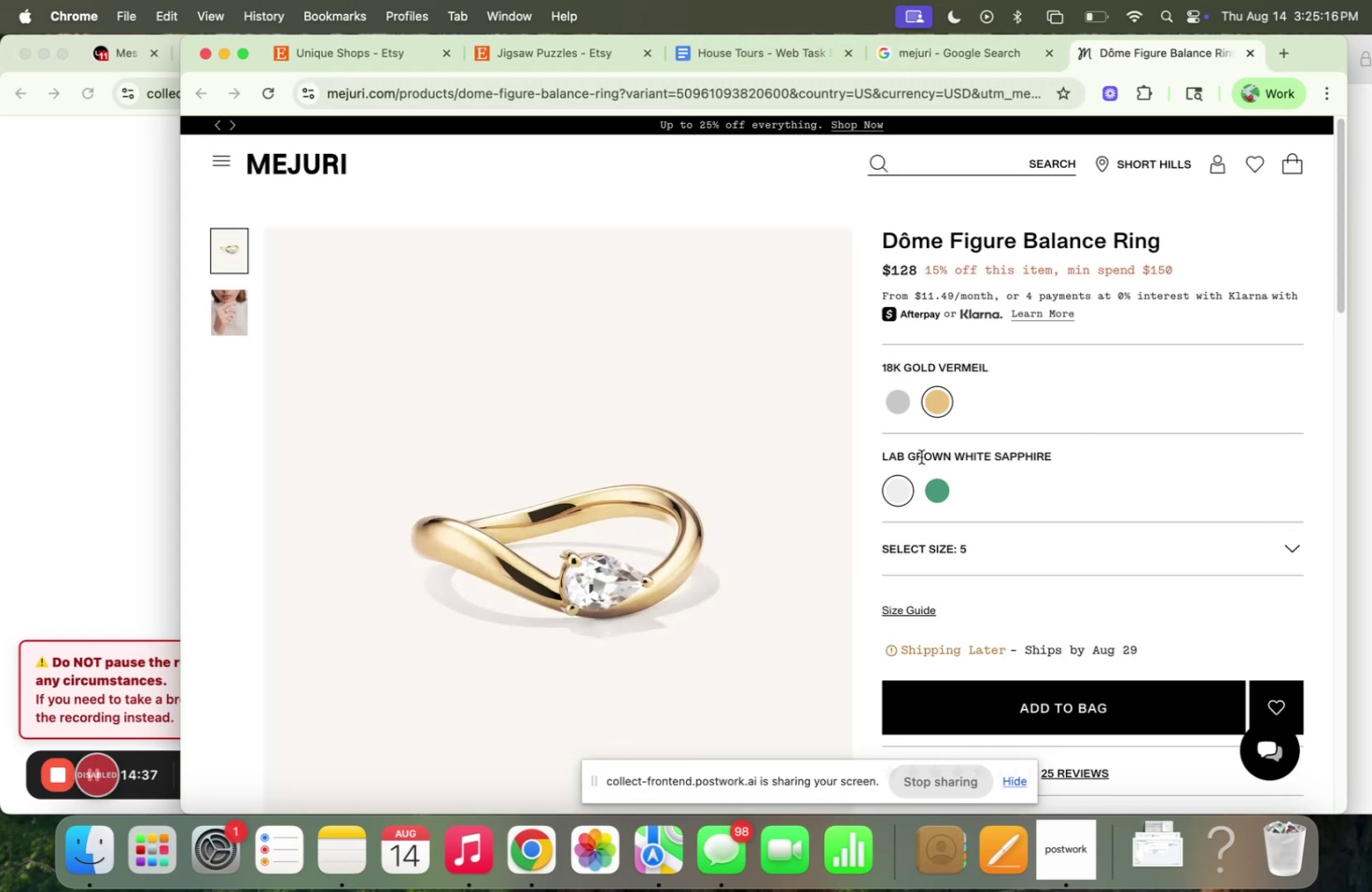 
scroll: coordinate [954, 464], scroll_direction: down, amount: 2.0
 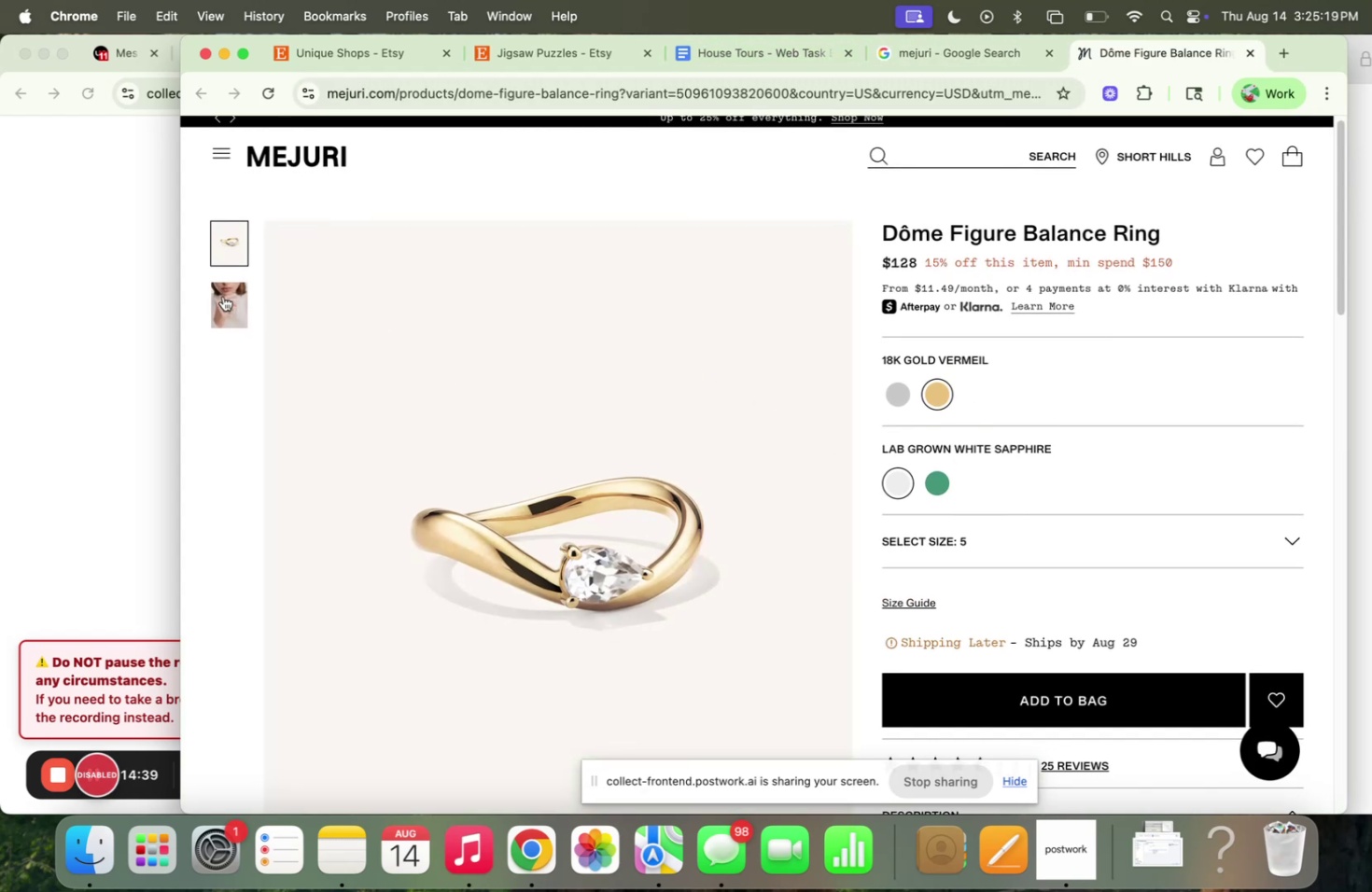 
left_click([223, 296])
 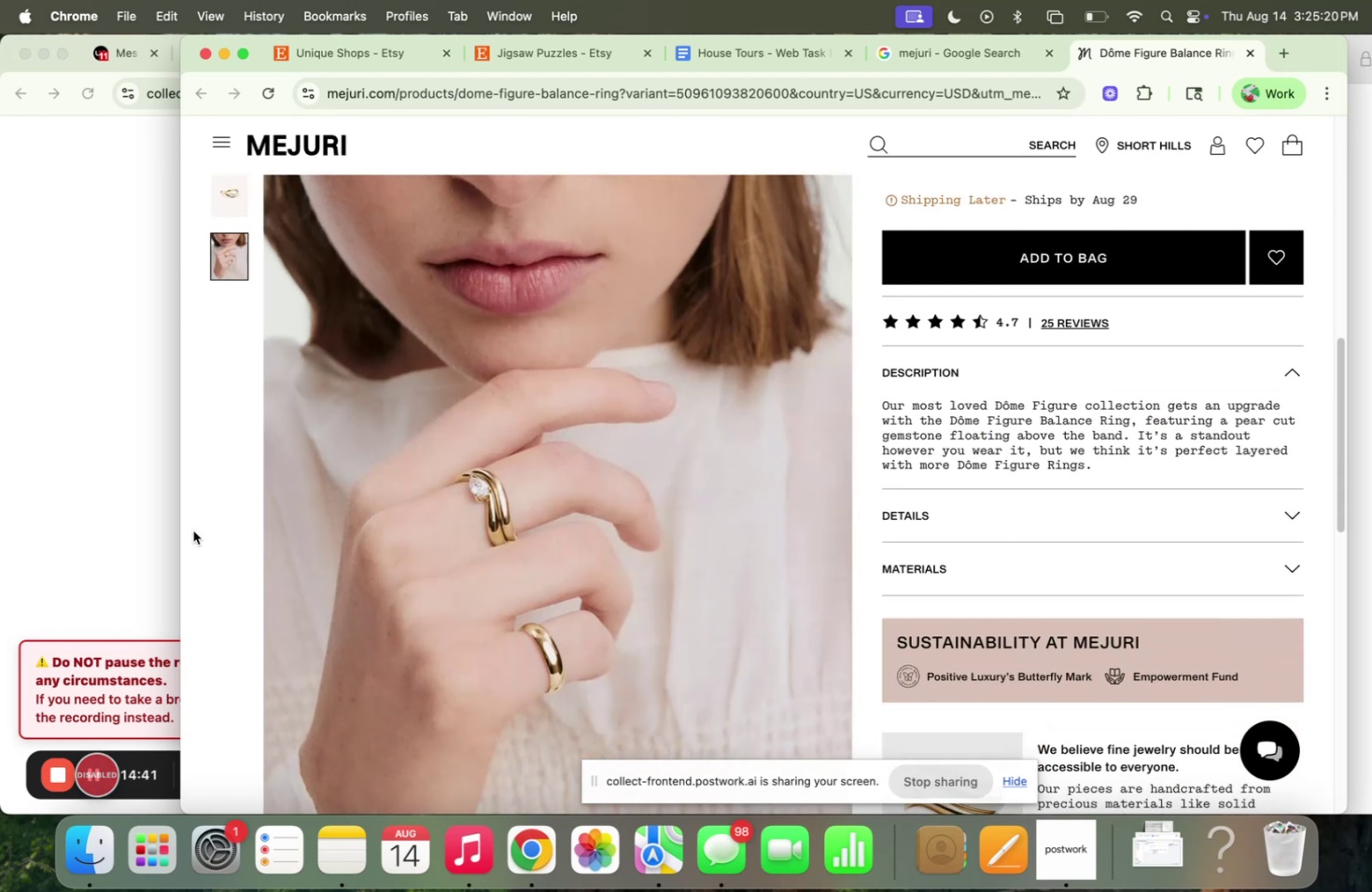 
scroll: coordinate [231, 463], scroll_direction: down, amount: 67.0
 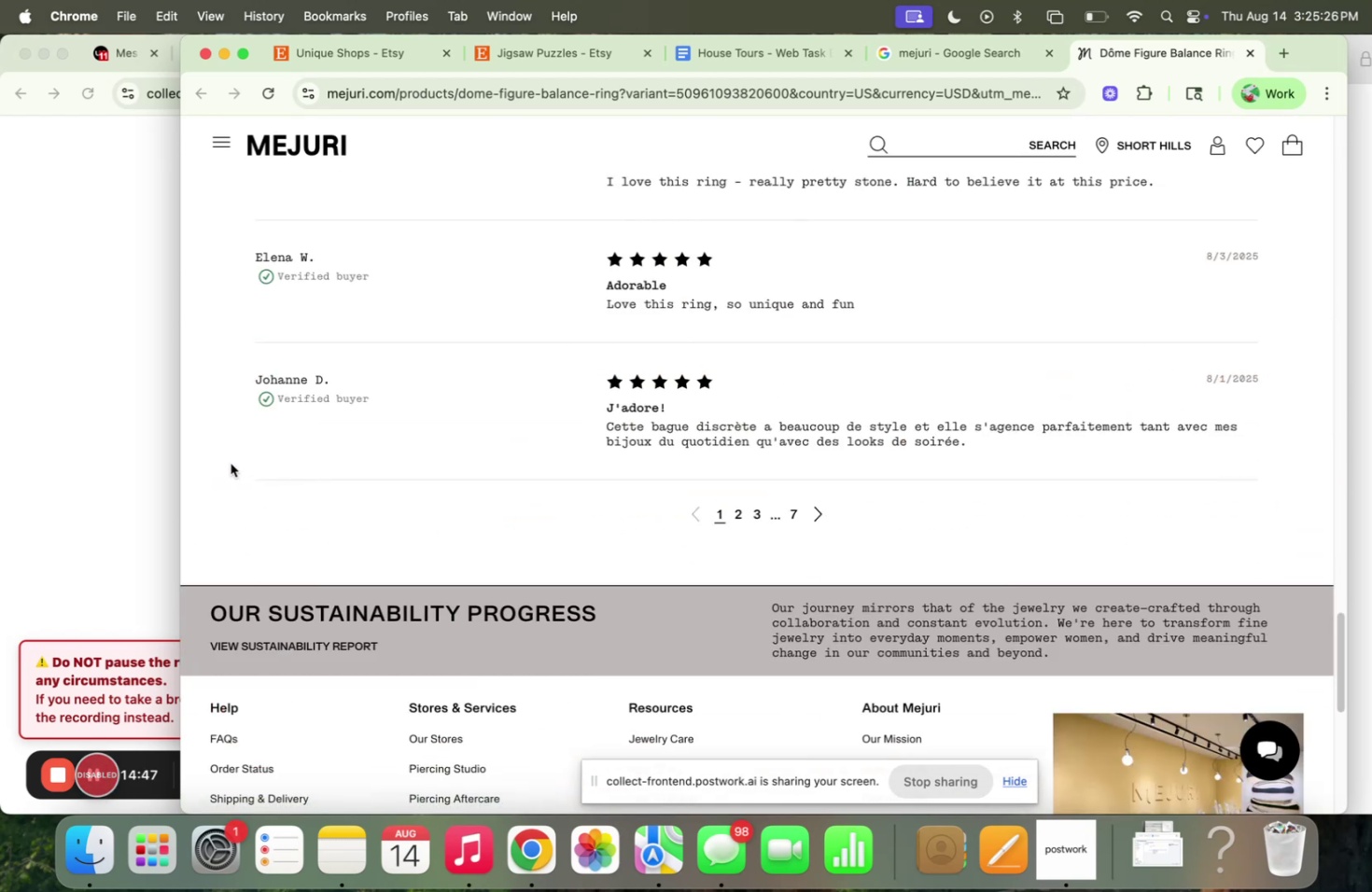 
scroll: coordinate [235, 458], scroll_direction: up, amount: 30.0
 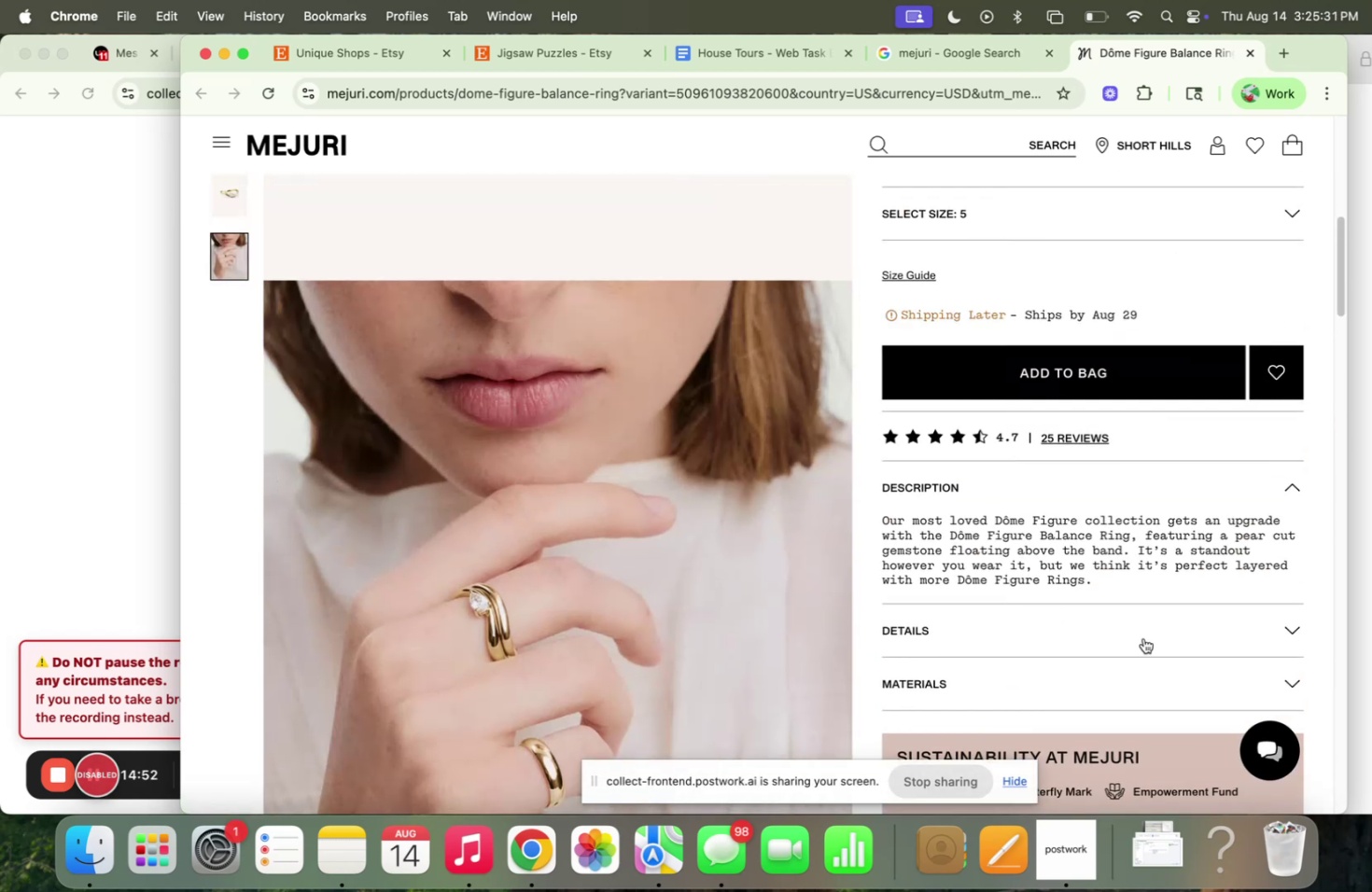 
left_click([1062, 671])
 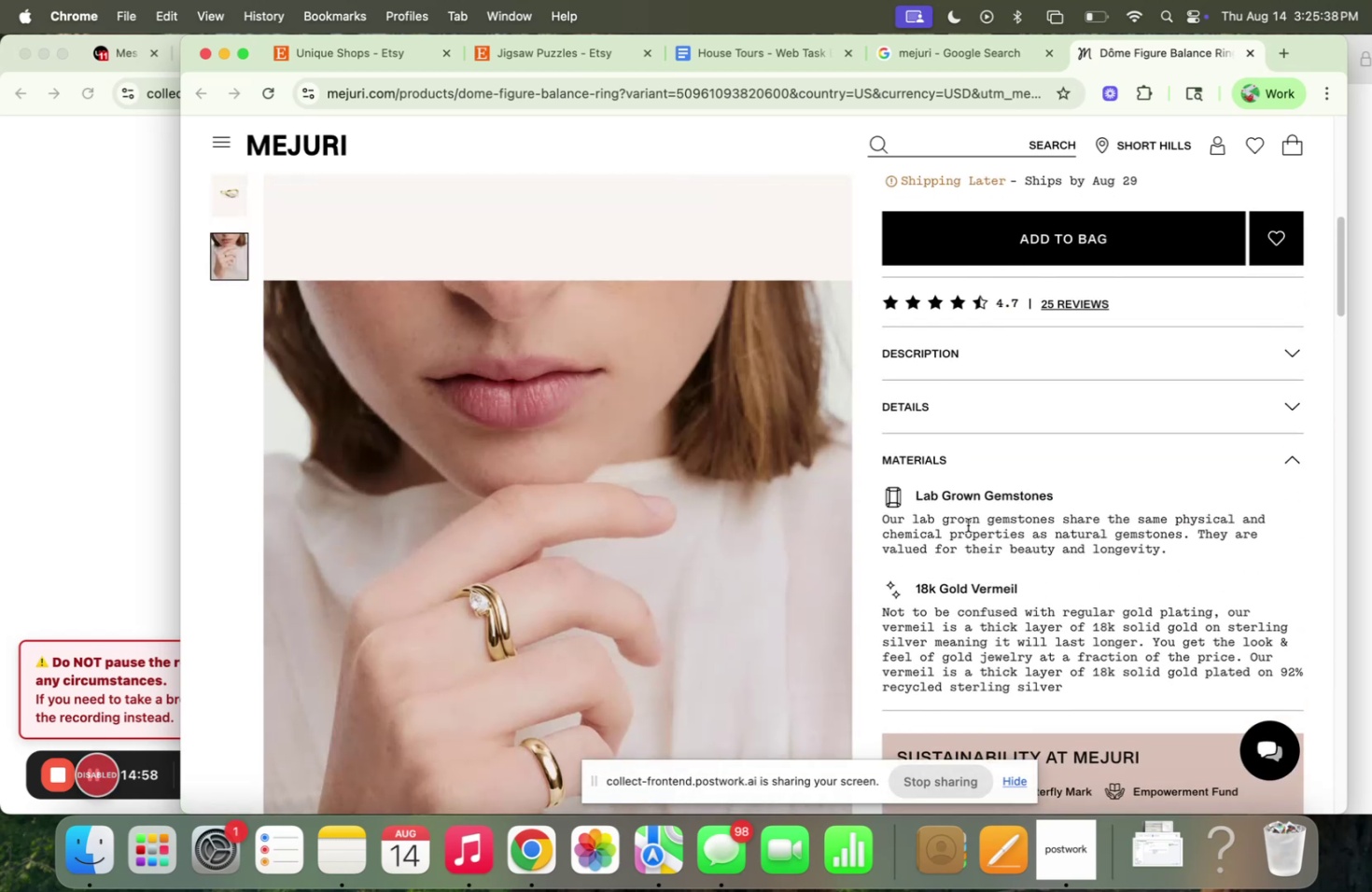 
wait(10.9)
 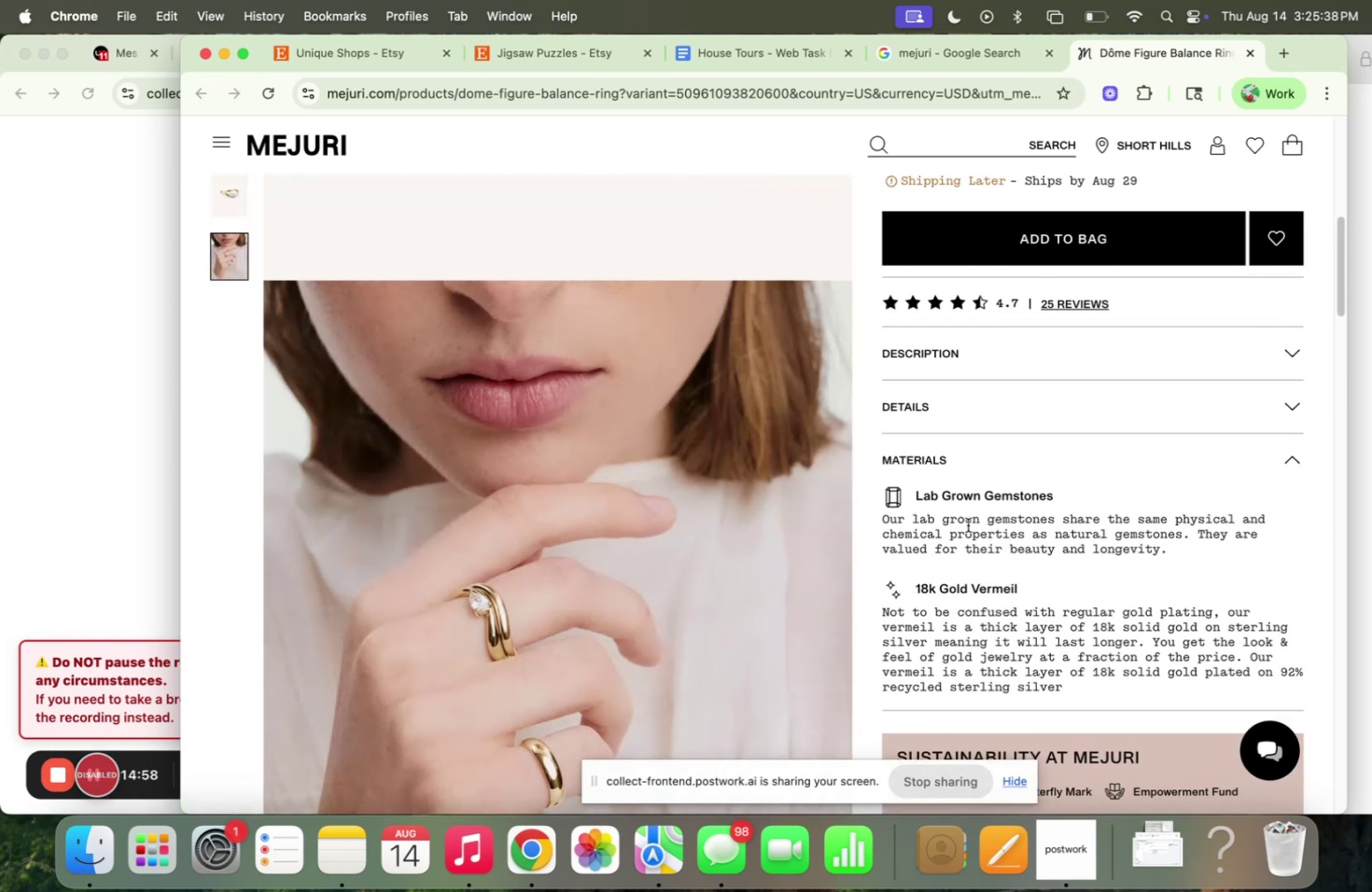 
scroll: coordinate [900, 579], scroll_direction: down, amount: 10.0
 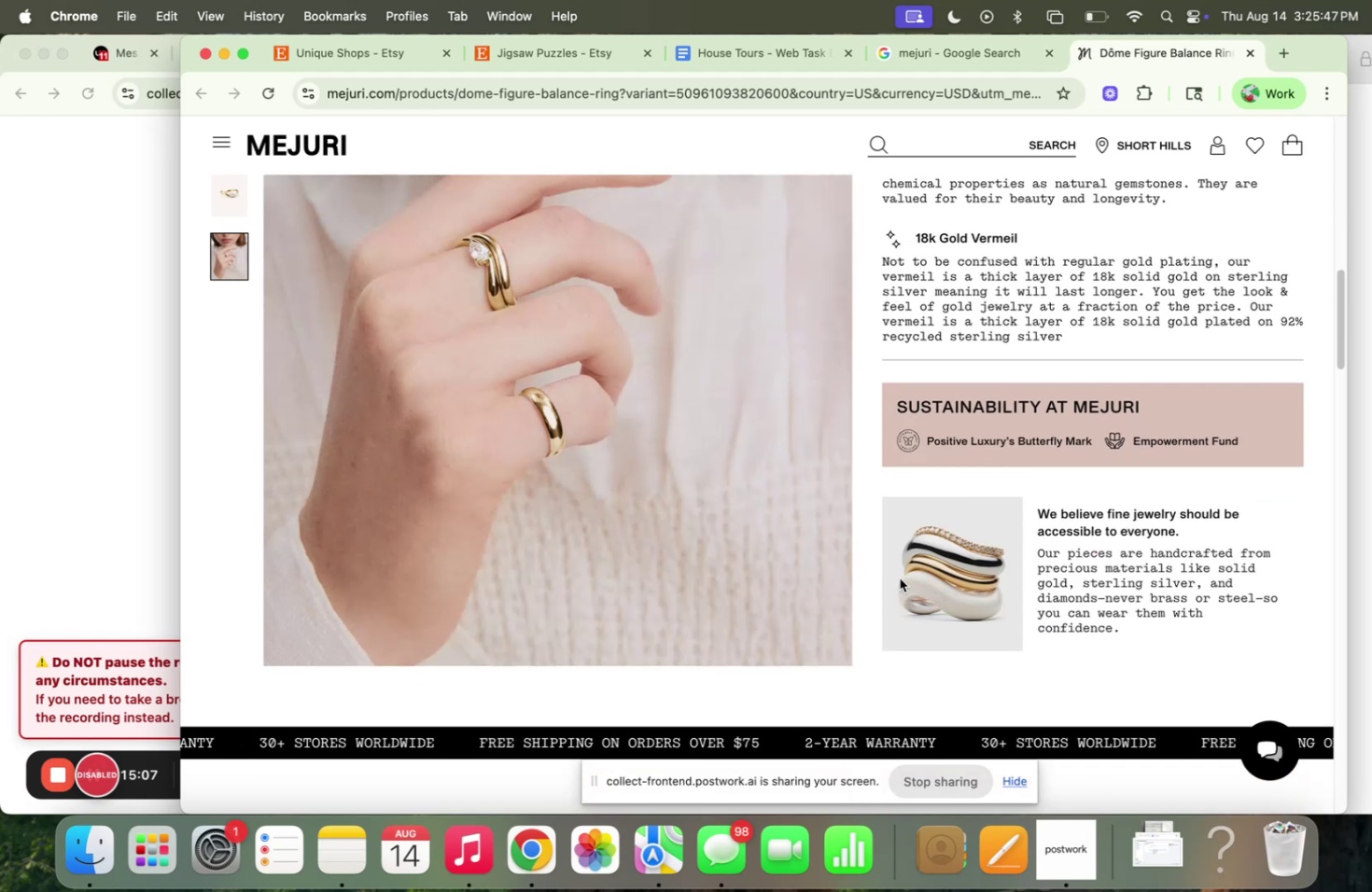 
scroll: coordinate [876, 572], scroll_direction: up, amount: 26.0
 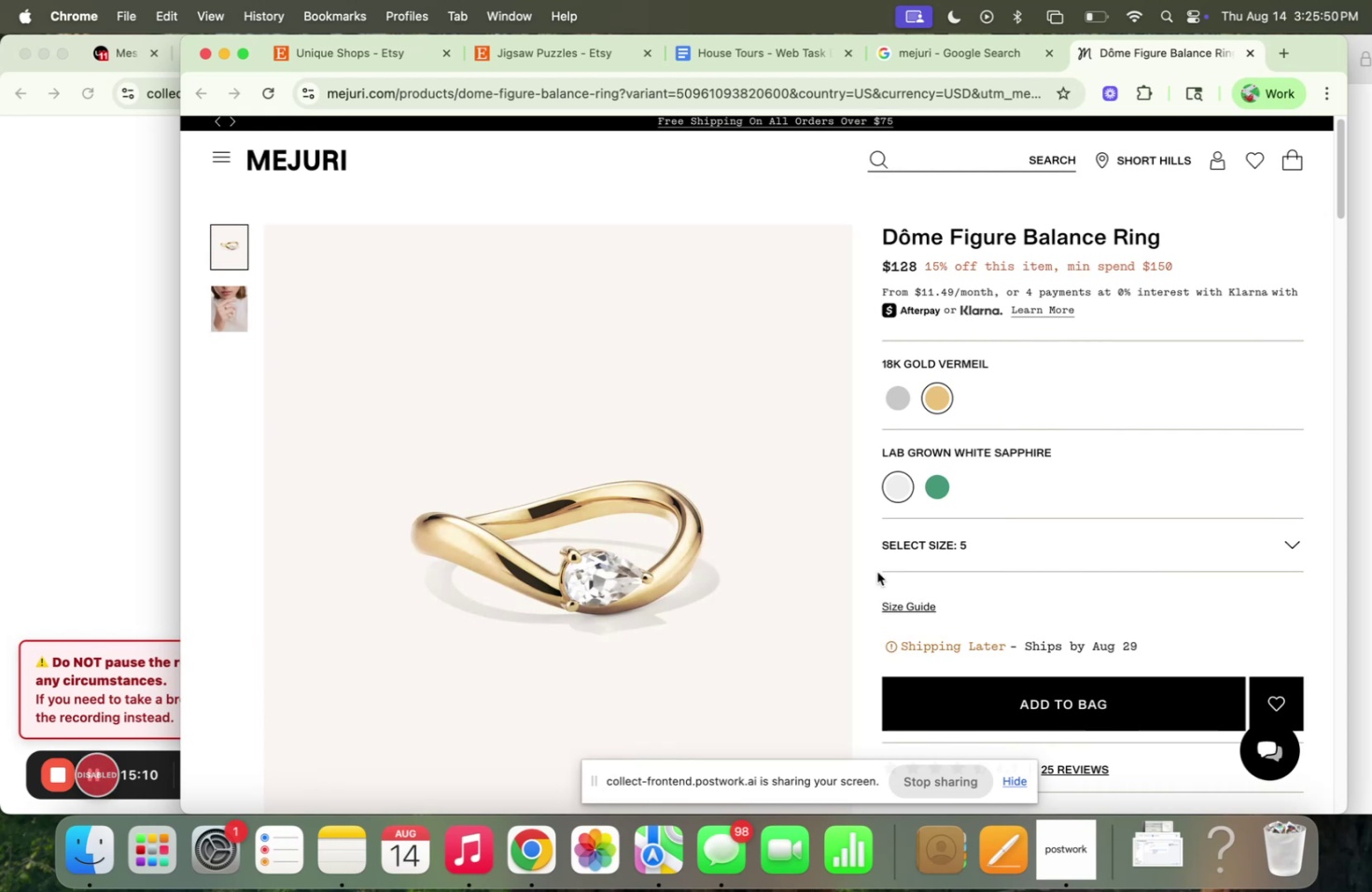 
left_click([923, 551])
 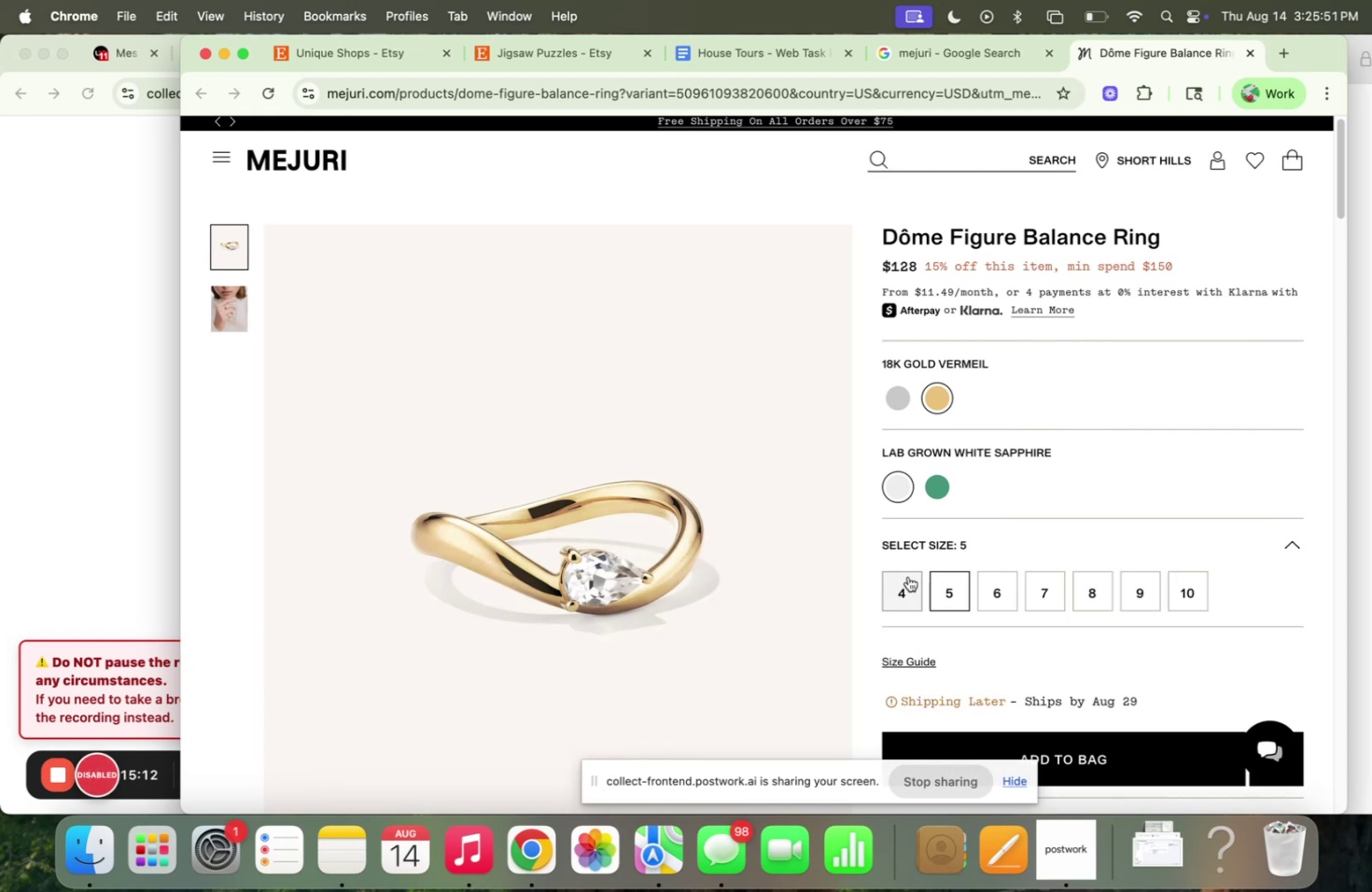 
left_click([907, 576])
 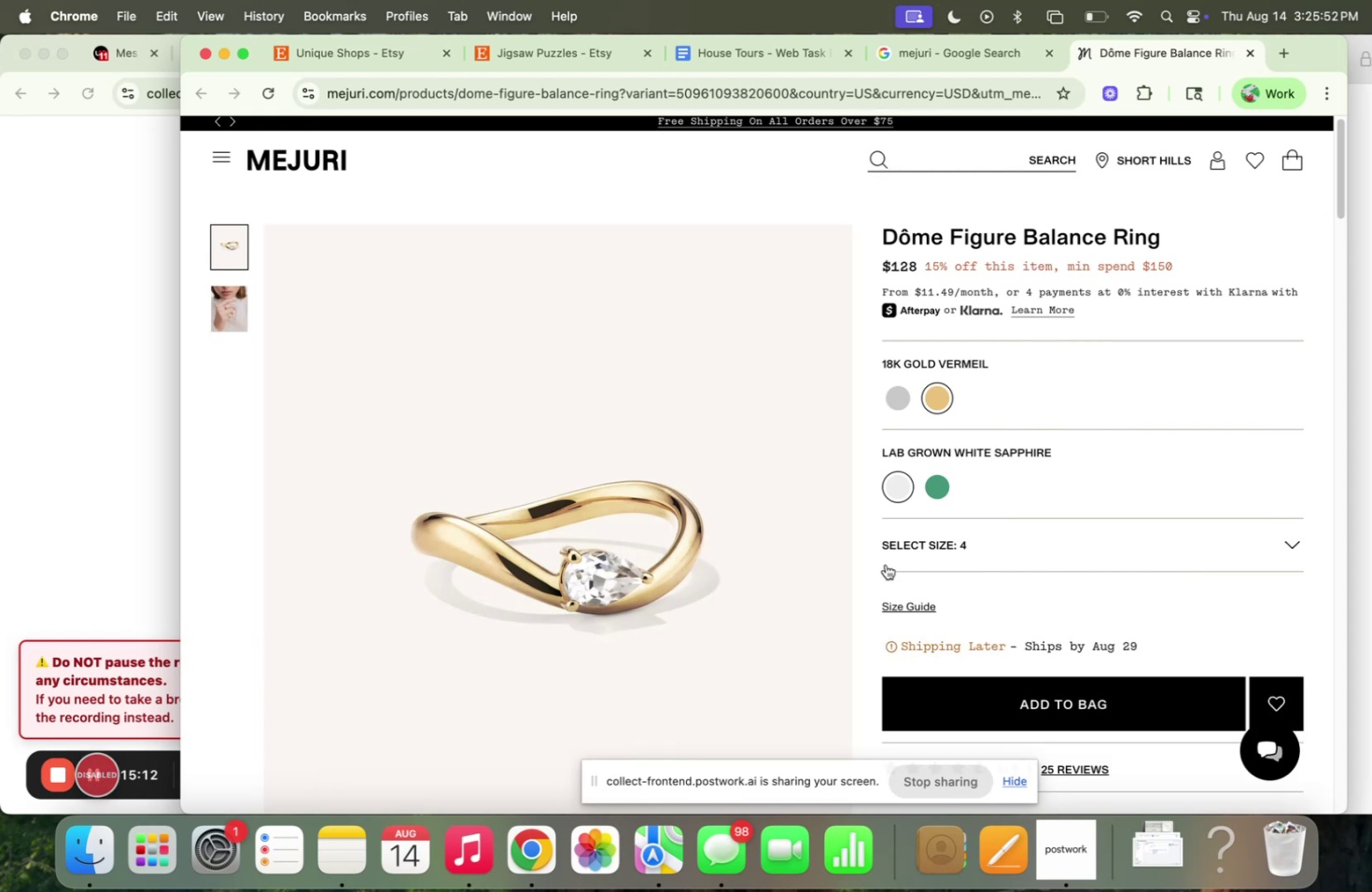 
scroll: coordinate [876, 563], scroll_direction: down, amount: 4.0
 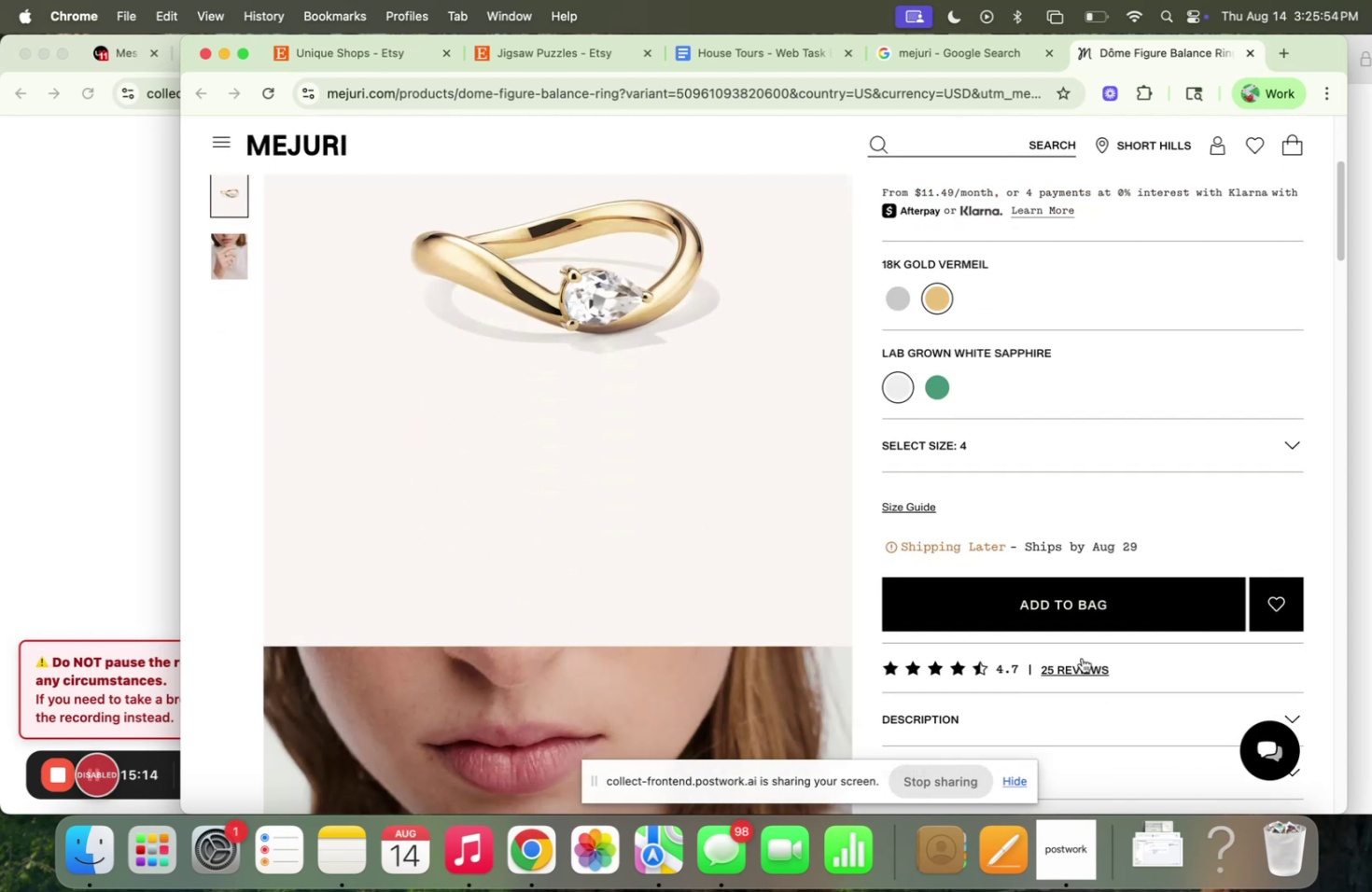 
left_click([1075, 665])
 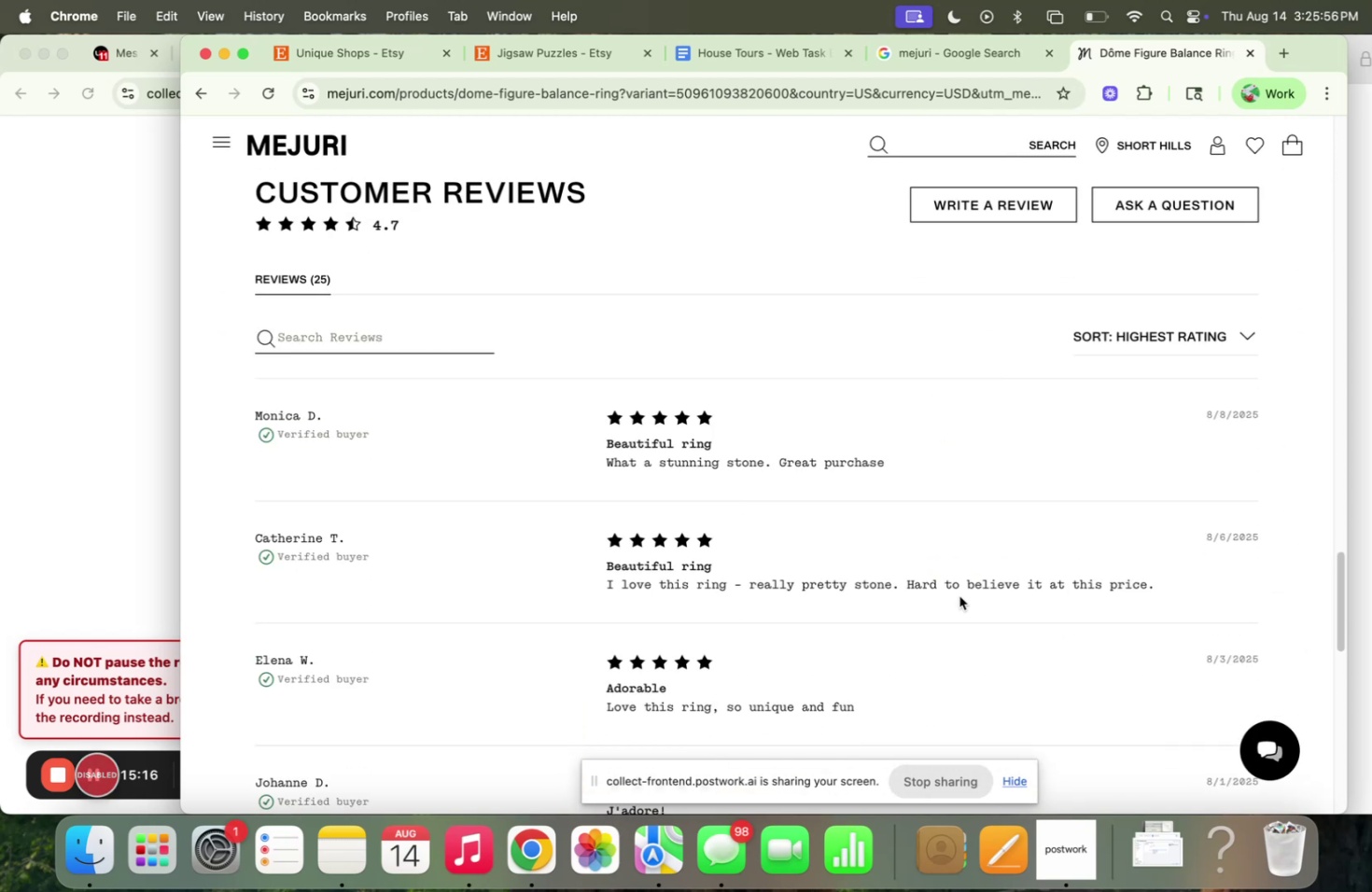 
scroll: coordinate [958, 595], scroll_direction: down, amount: 15.0
 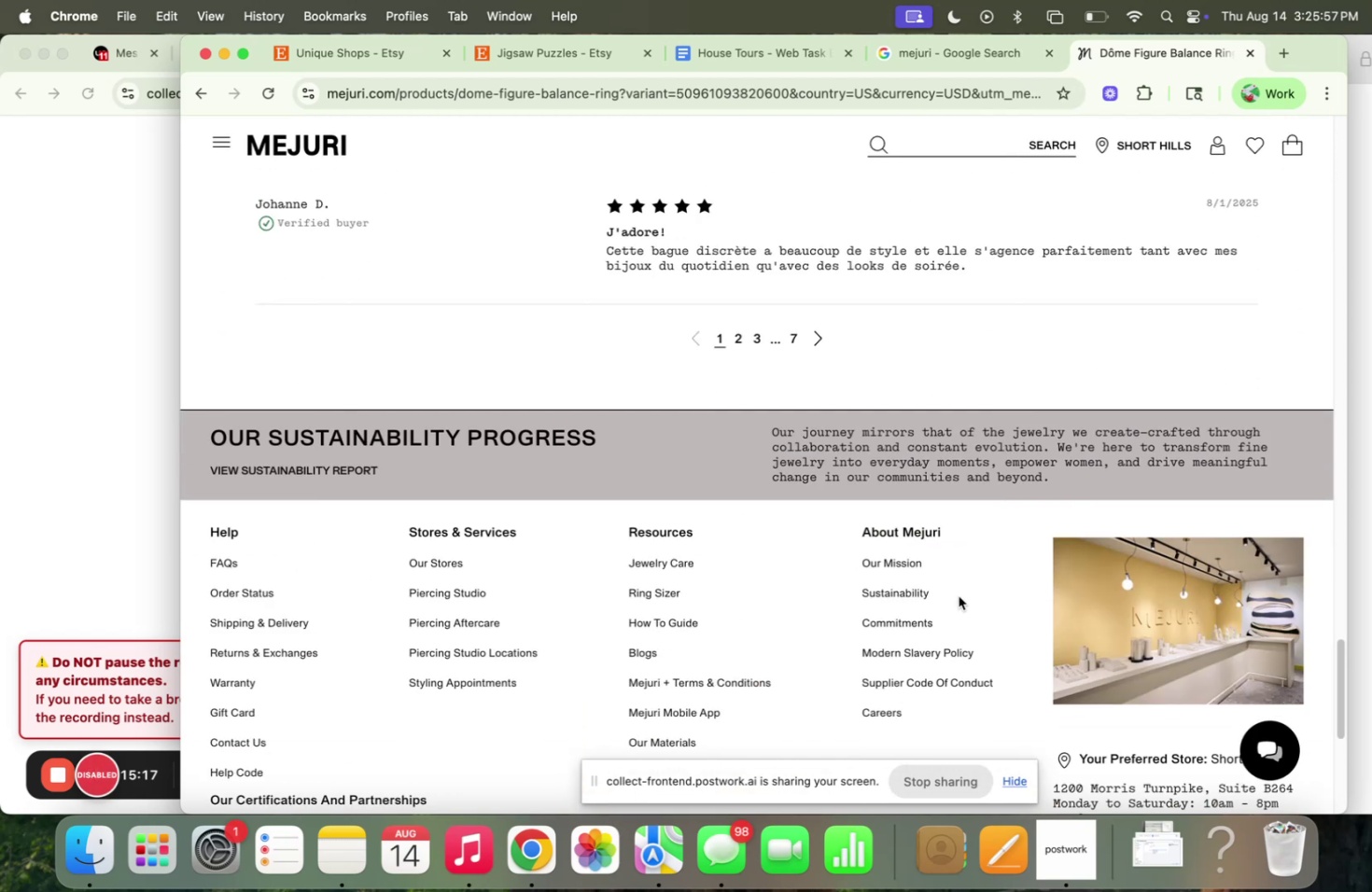 
scroll: coordinate [958, 595], scroll_direction: up, amount: 10.0
 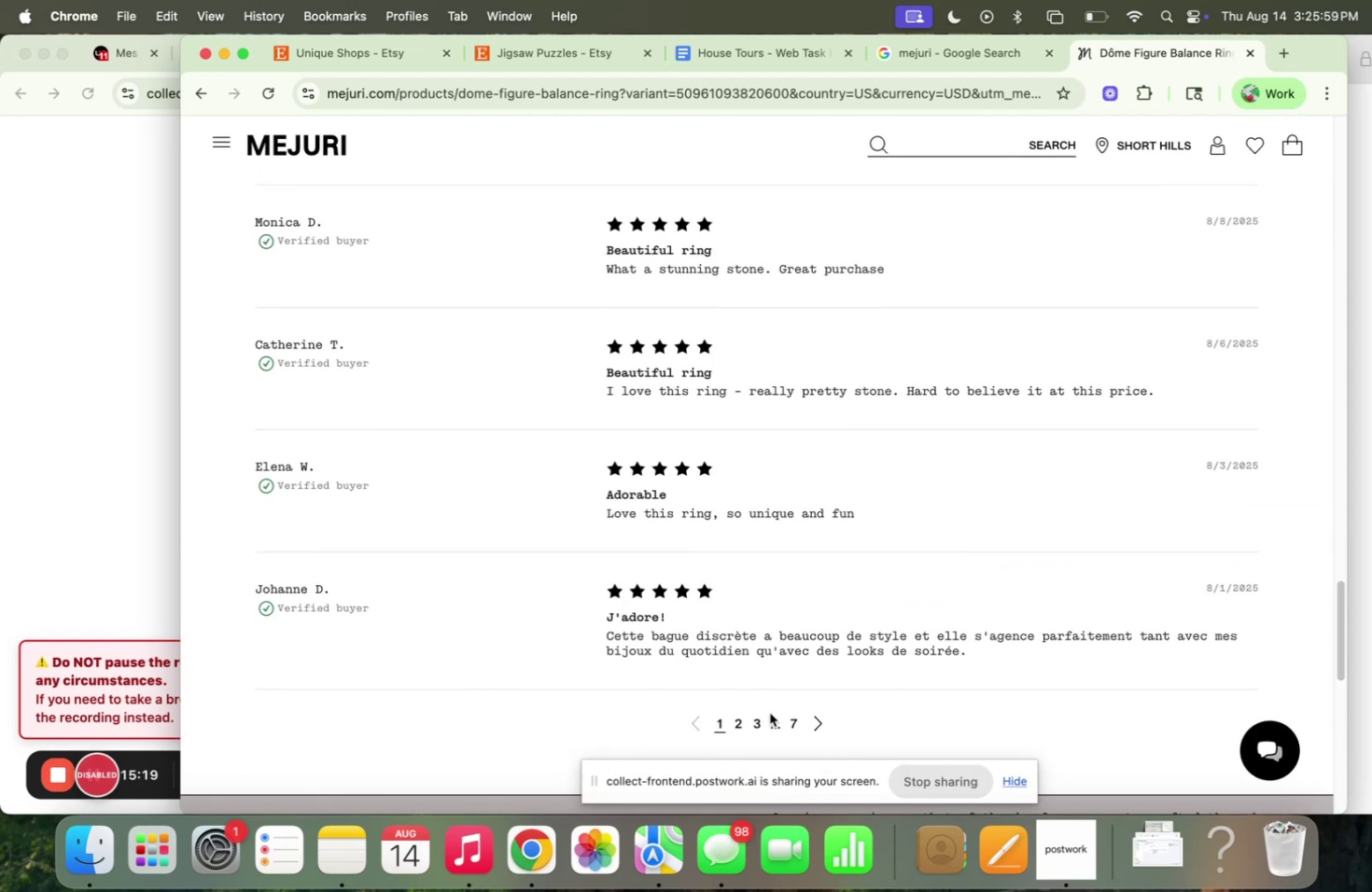 
left_click([754, 718])
 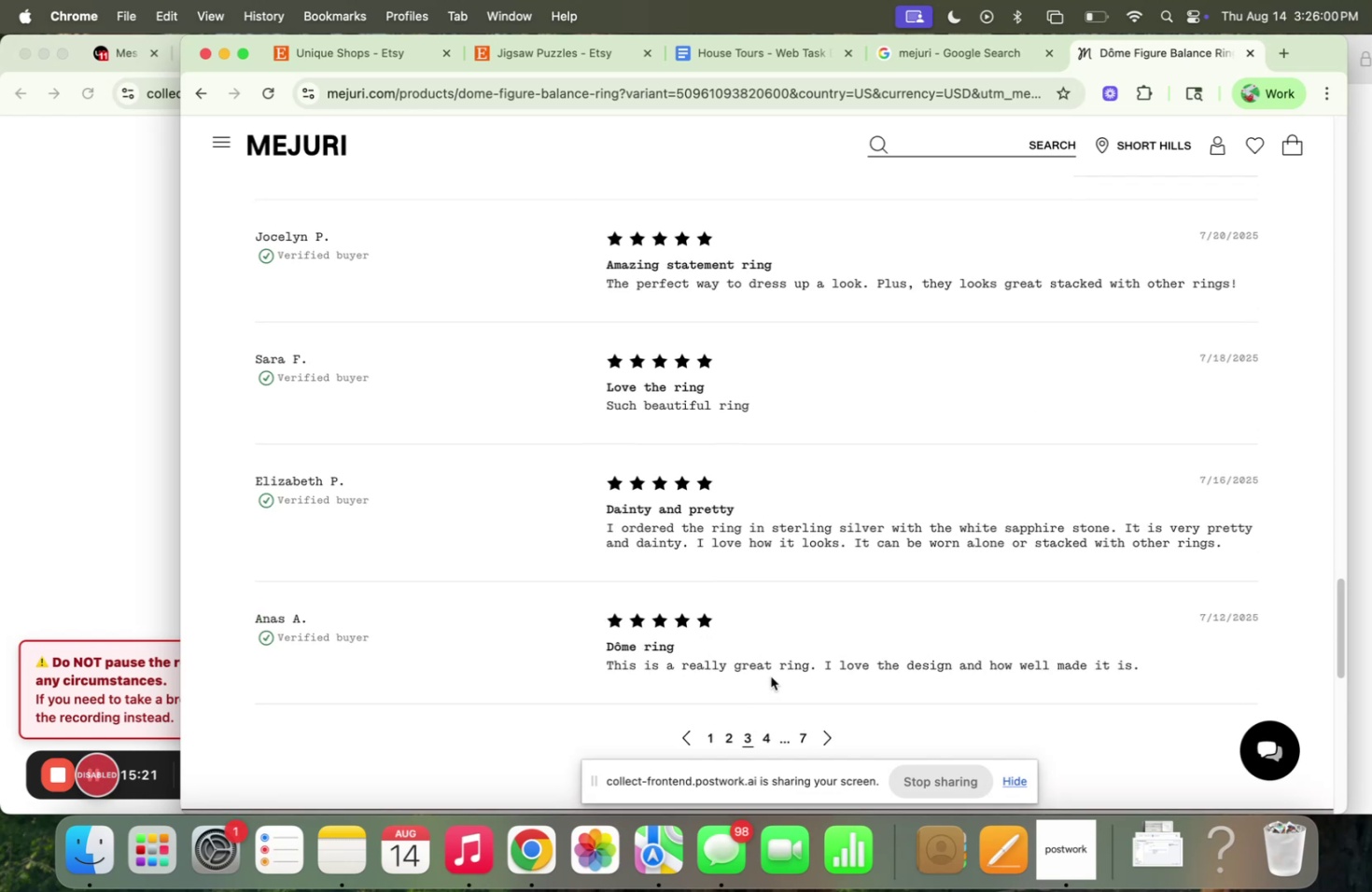 
scroll: coordinate [771, 674], scroll_direction: up, amount: 120.0
 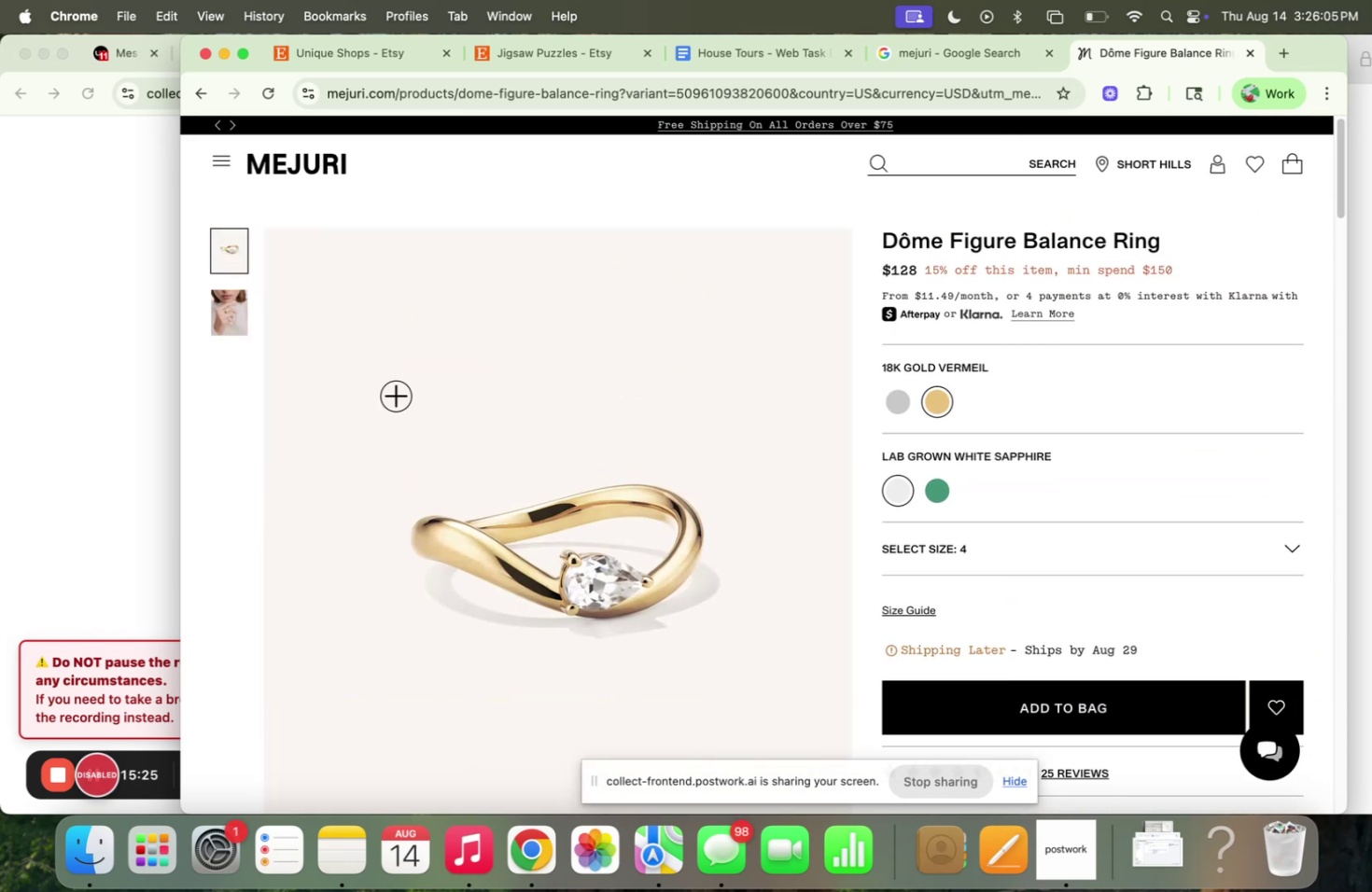 
left_click([215, 301])
 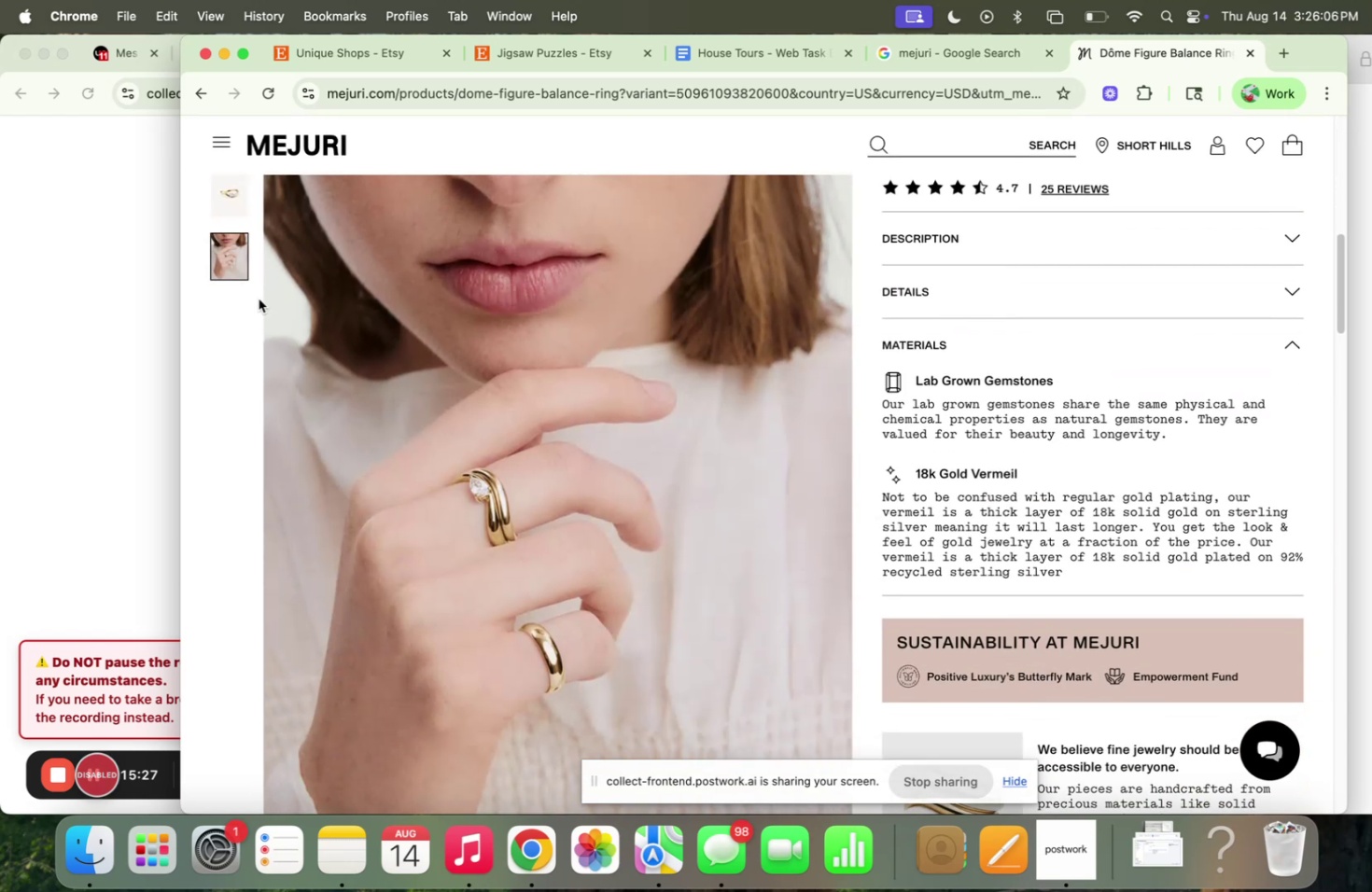 
scroll: coordinate [244, 308], scroll_direction: up, amount: 31.0
 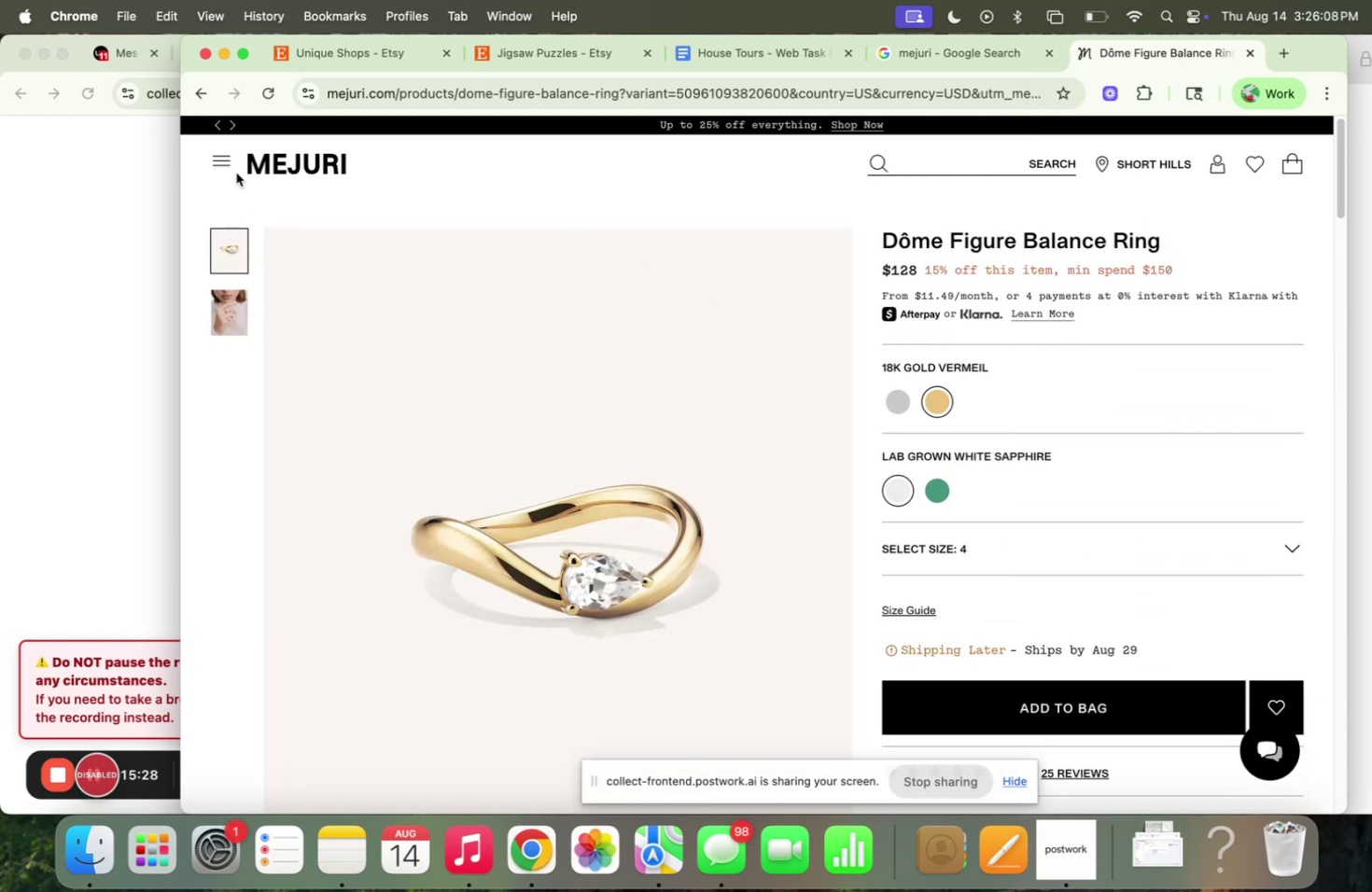 
left_click([228, 163])
 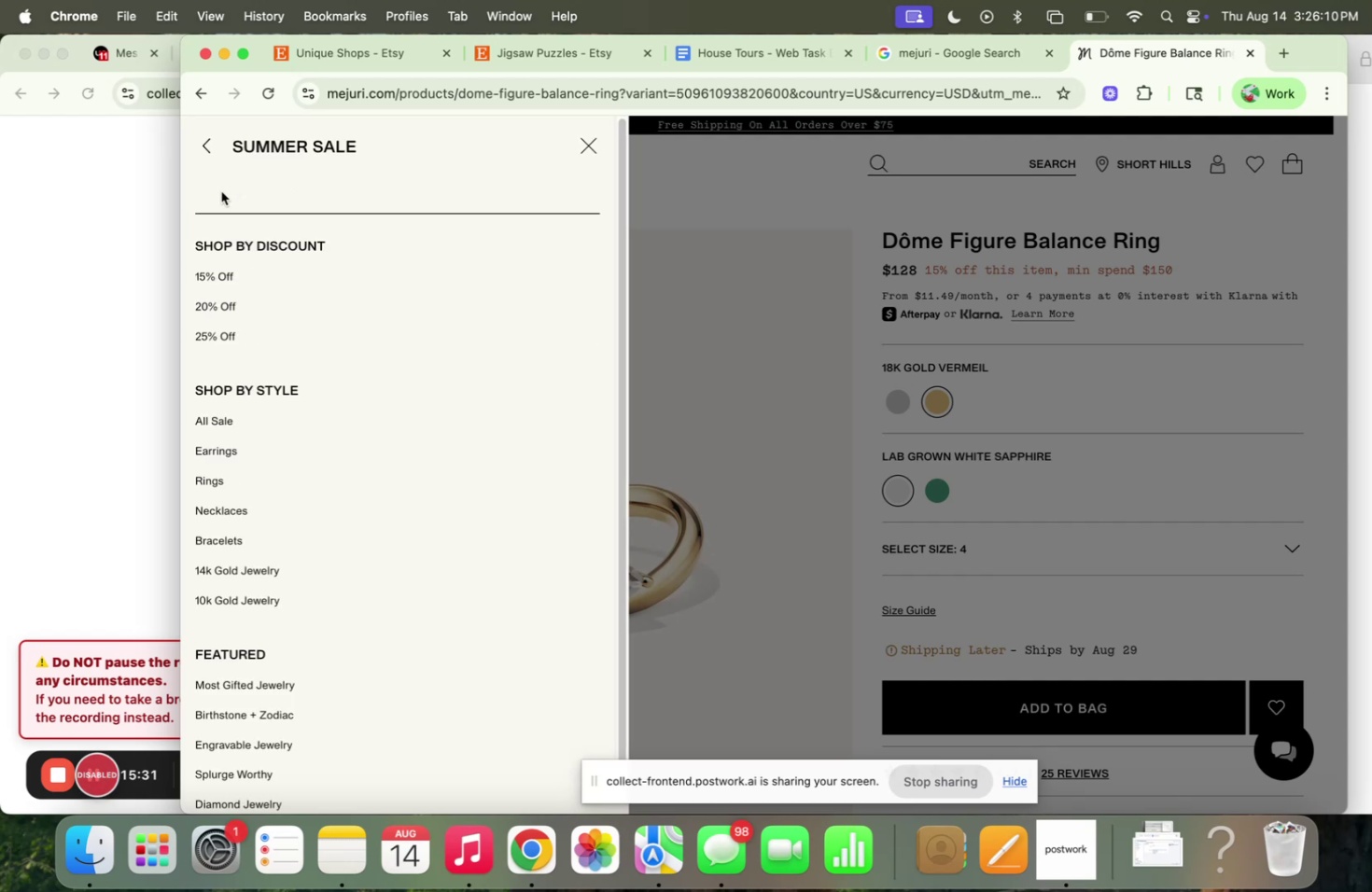 
left_click([225, 338])
 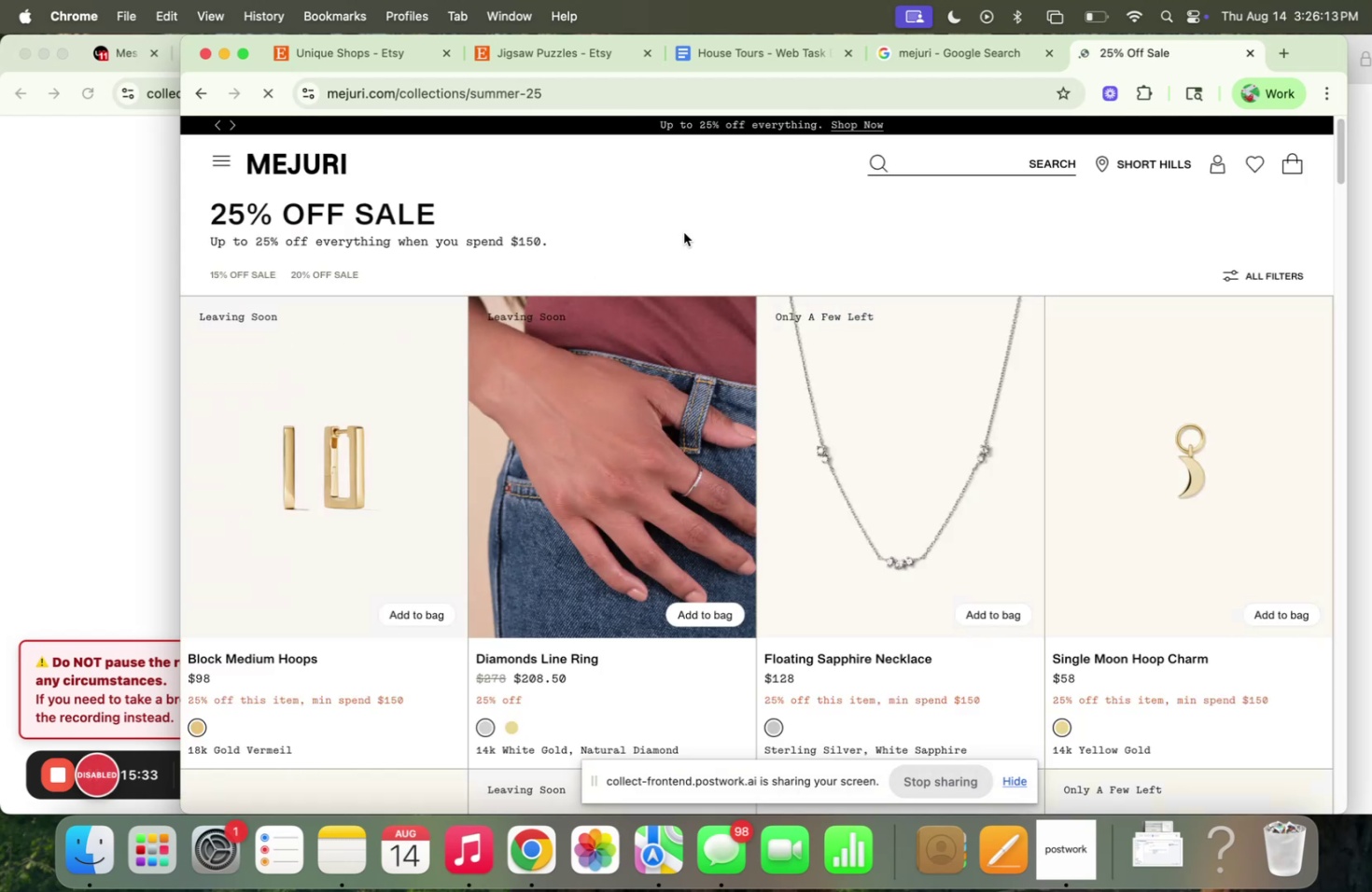 
scroll: coordinate [684, 230], scroll_direction: down, amount: 17.0
 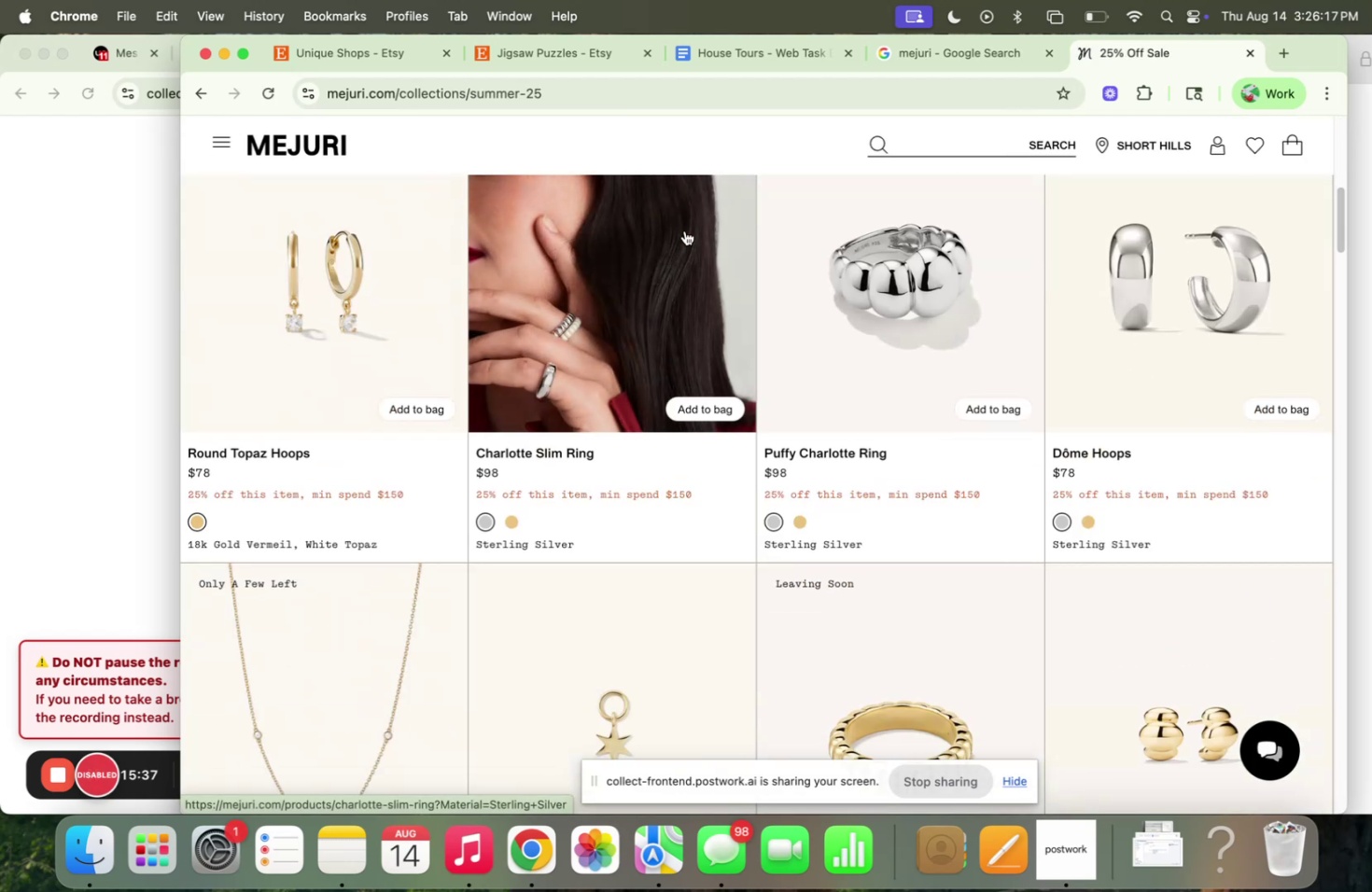 
scroll: coordinate [707, 300], scroll_direction: up, amount: 37.0
 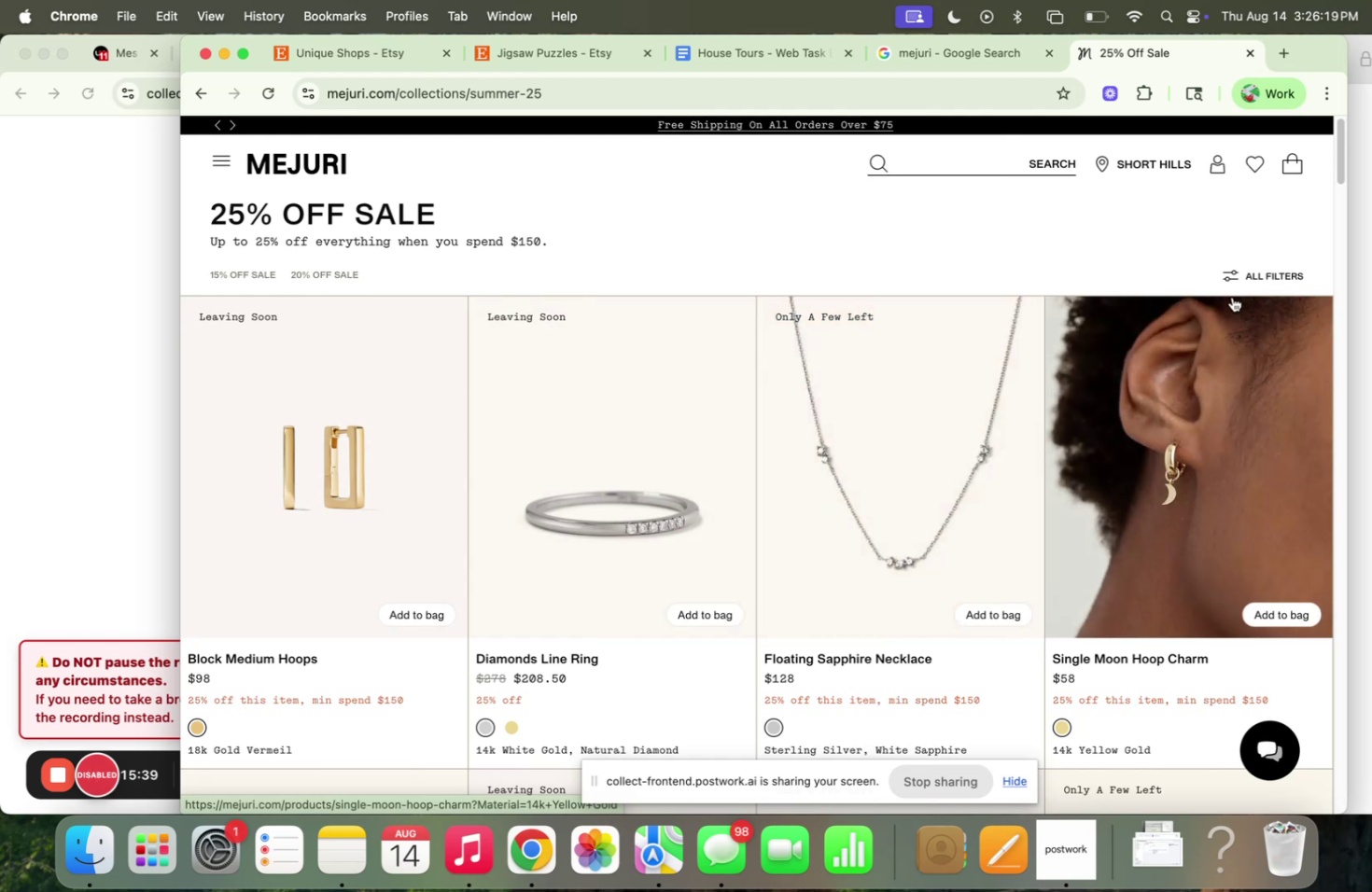 
left_click([1238, 278])
 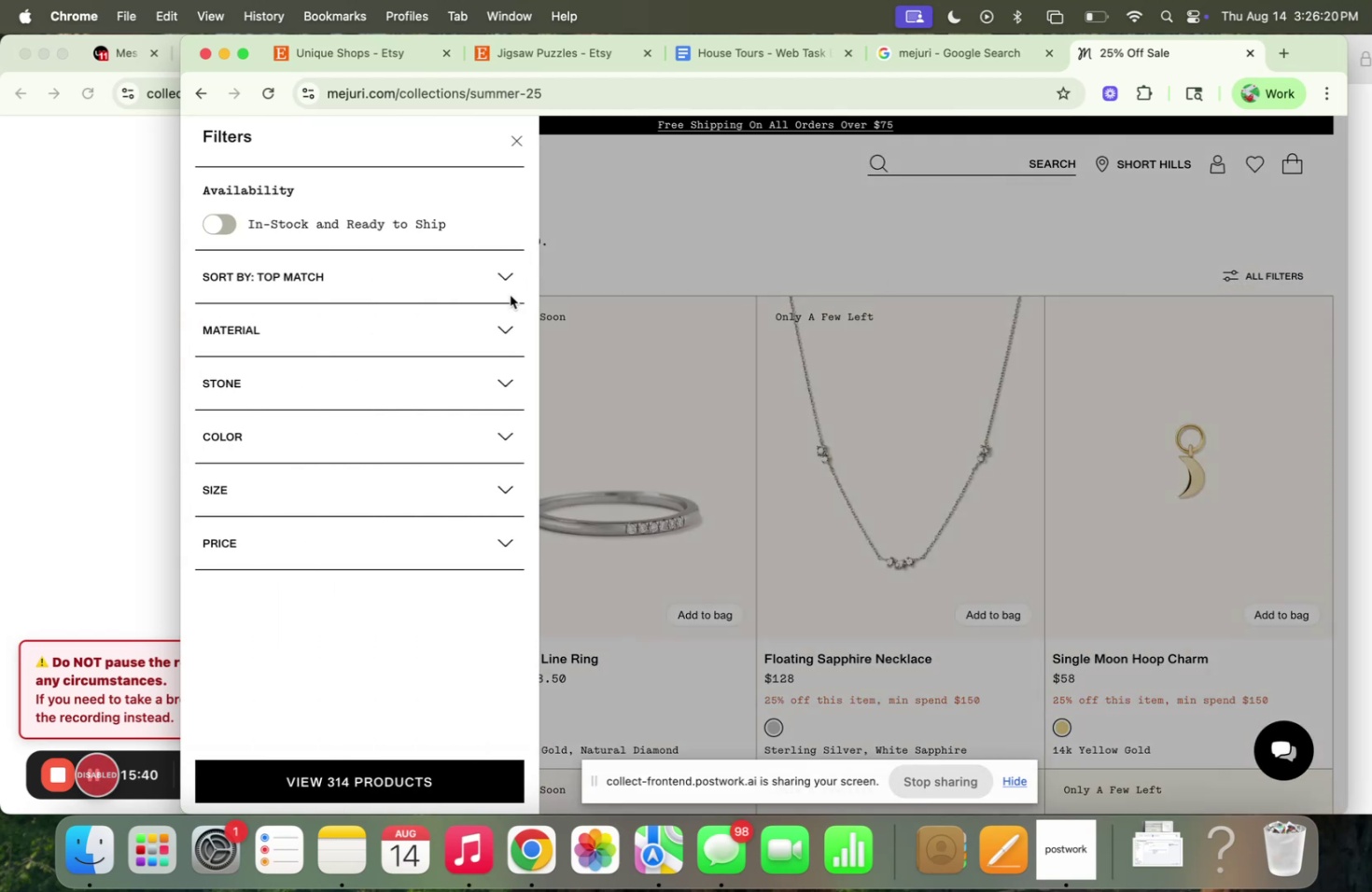 
left_click([384, 335])
 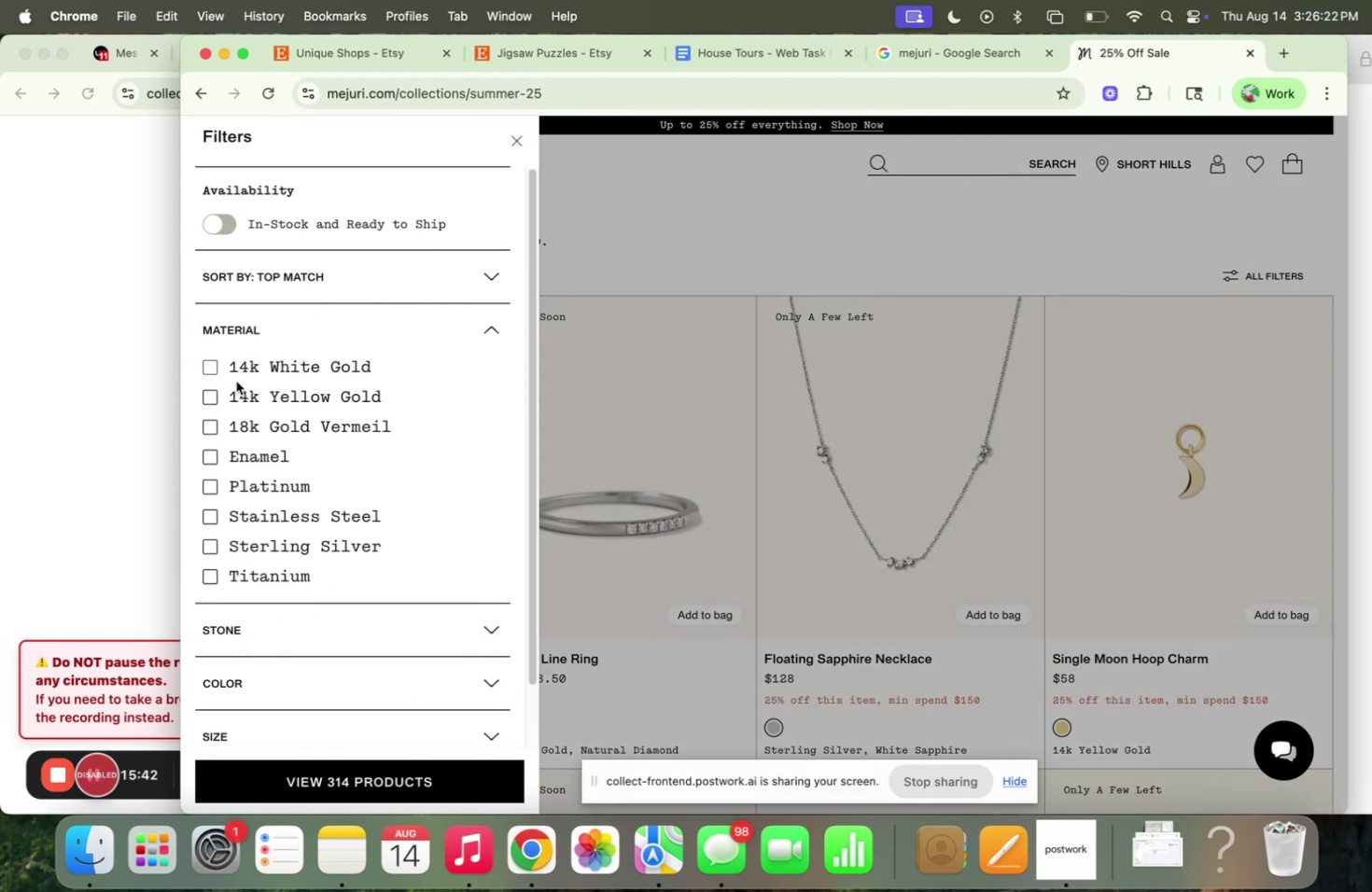 
left_click([233, 387])
 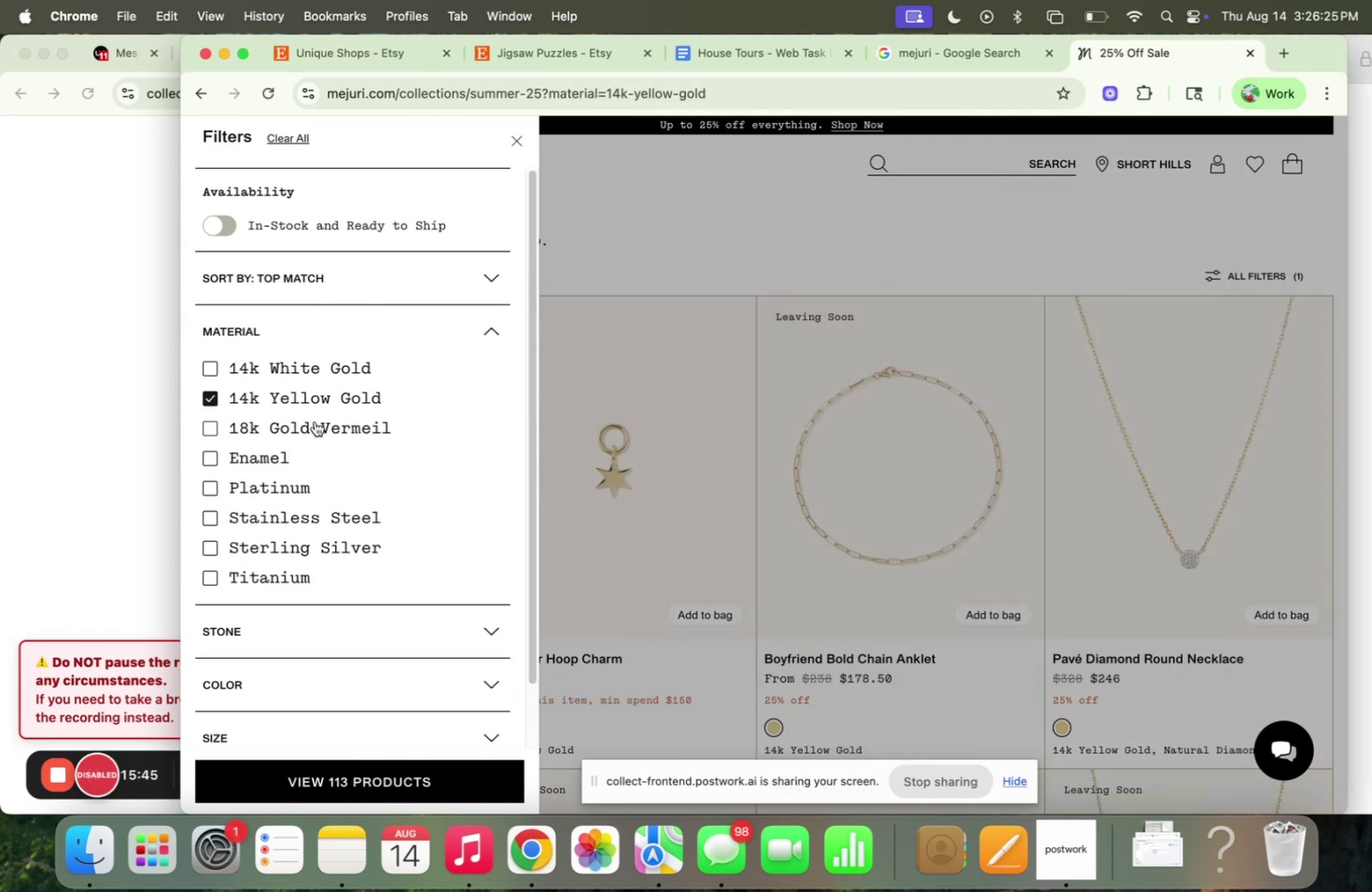 
scroll: coordinate [340, 641], scroll_direction: down, amount: 7.0
 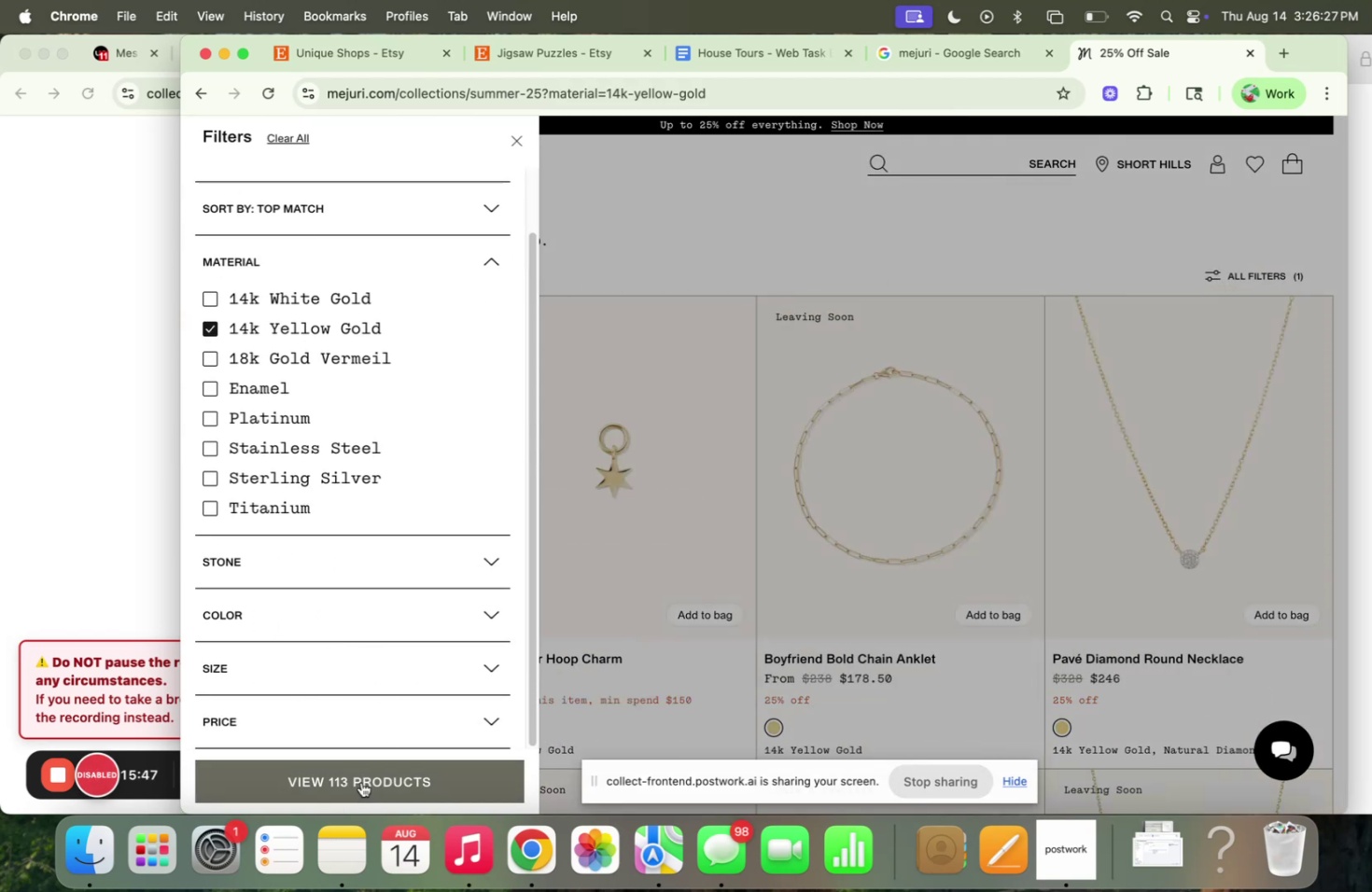 
left_click([361, 781])
 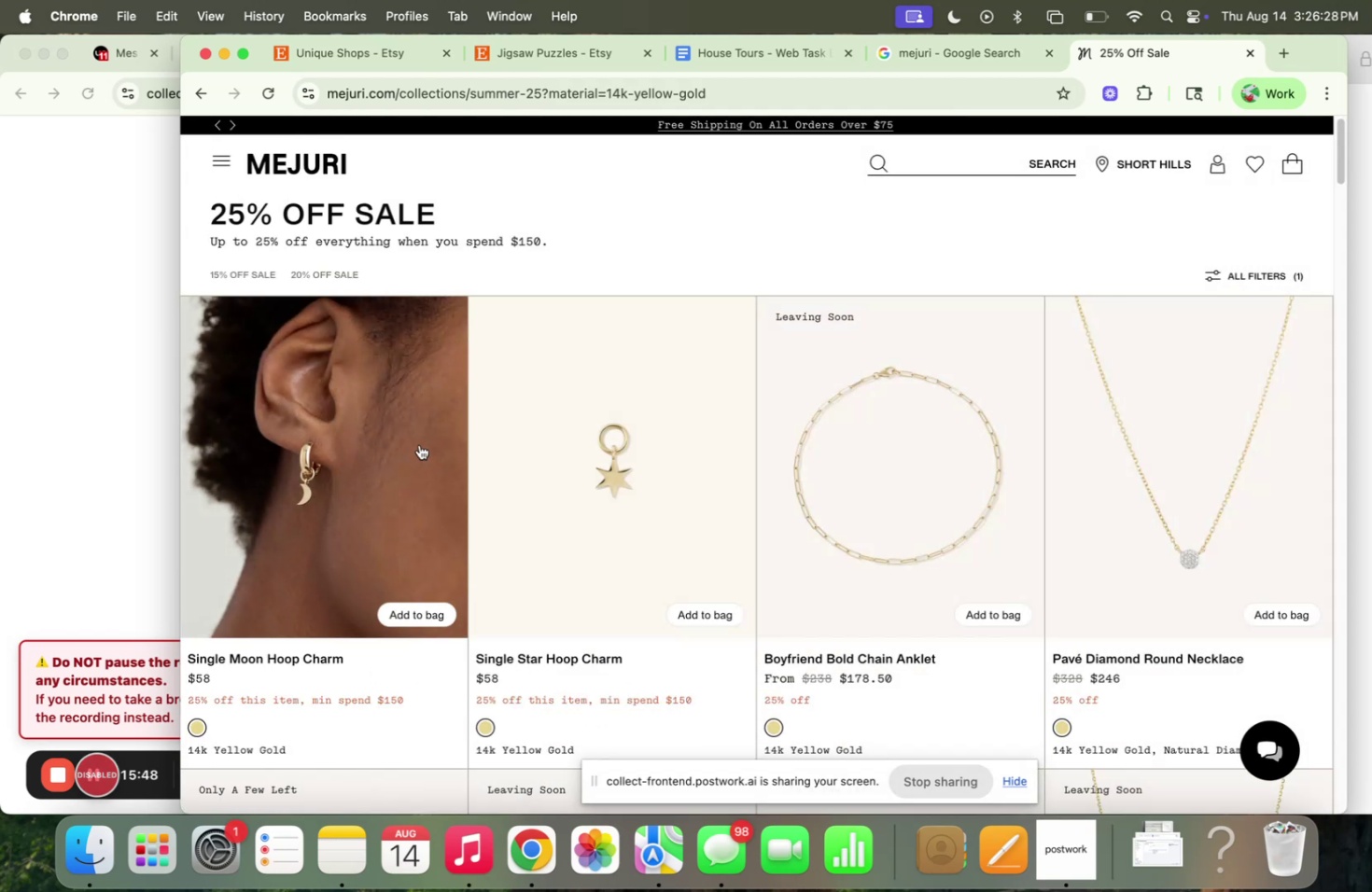 
scroll: coordinate [375, 300], scroll_direction: down, amount: 26.0
 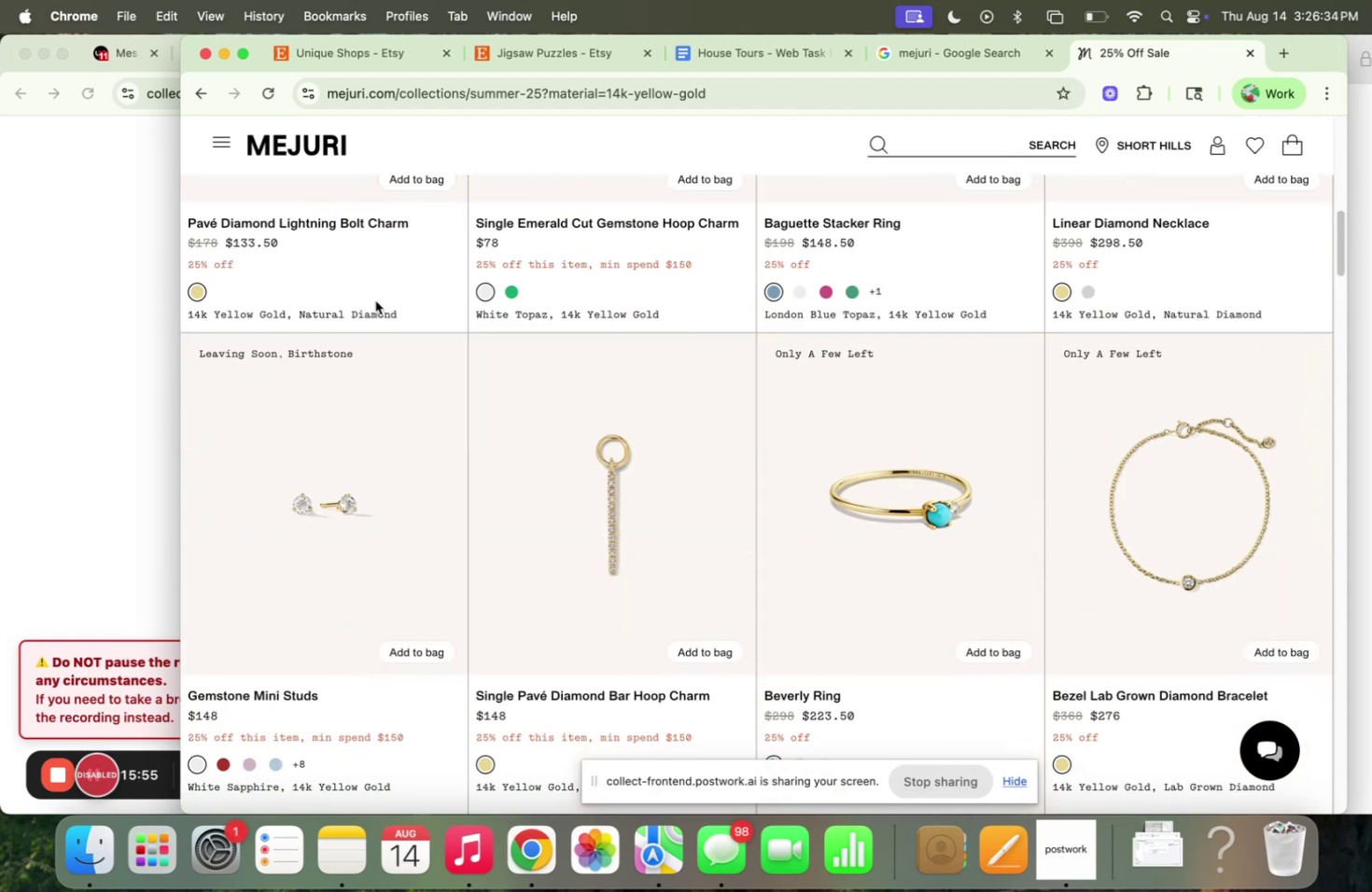 
scroll: coordinate [571, 216], scroll_direction: down, amount: 35.0
 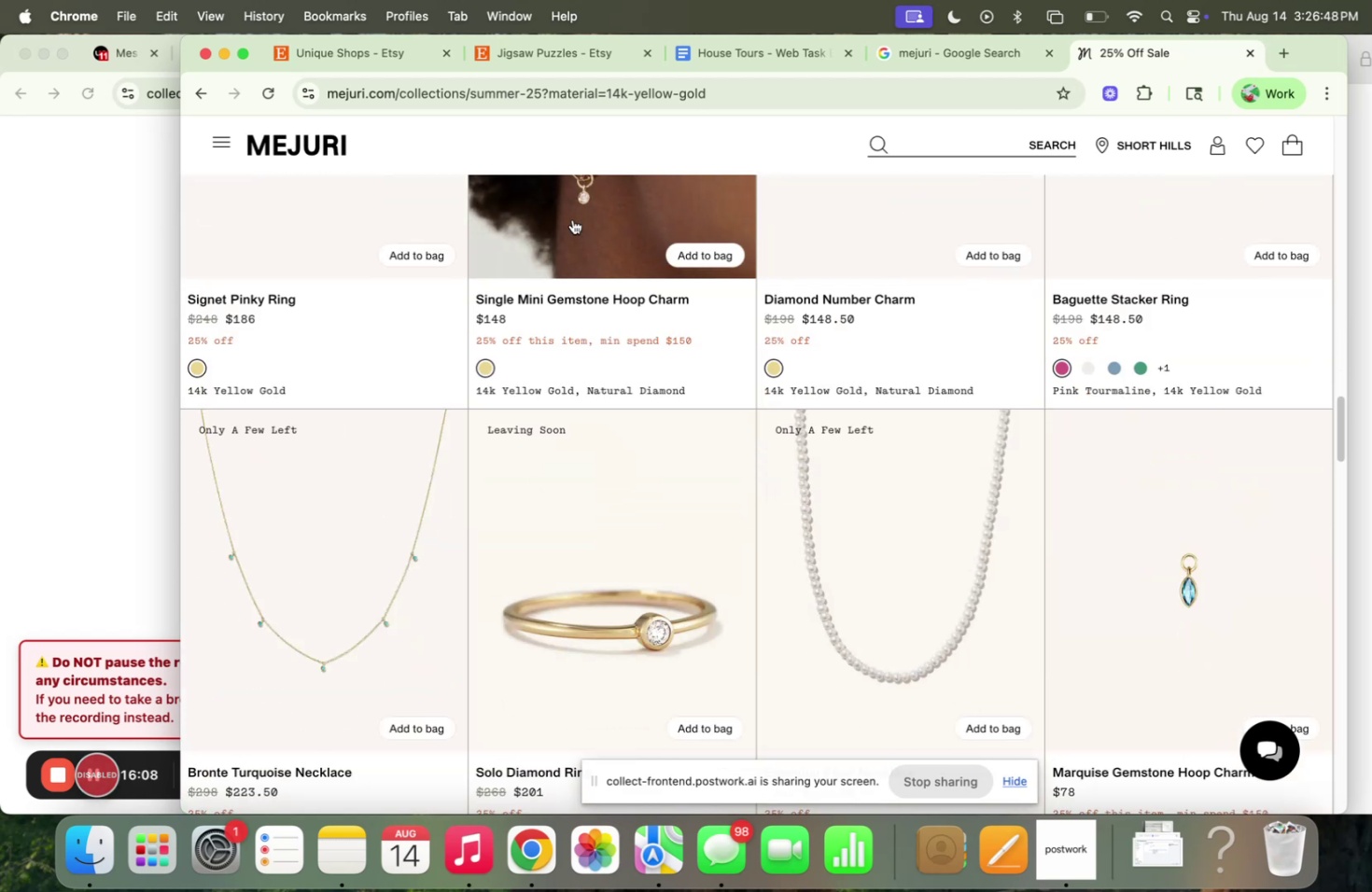 
scroll: coordinate [583, 239], scroll_direction: down, amount: 36.0
 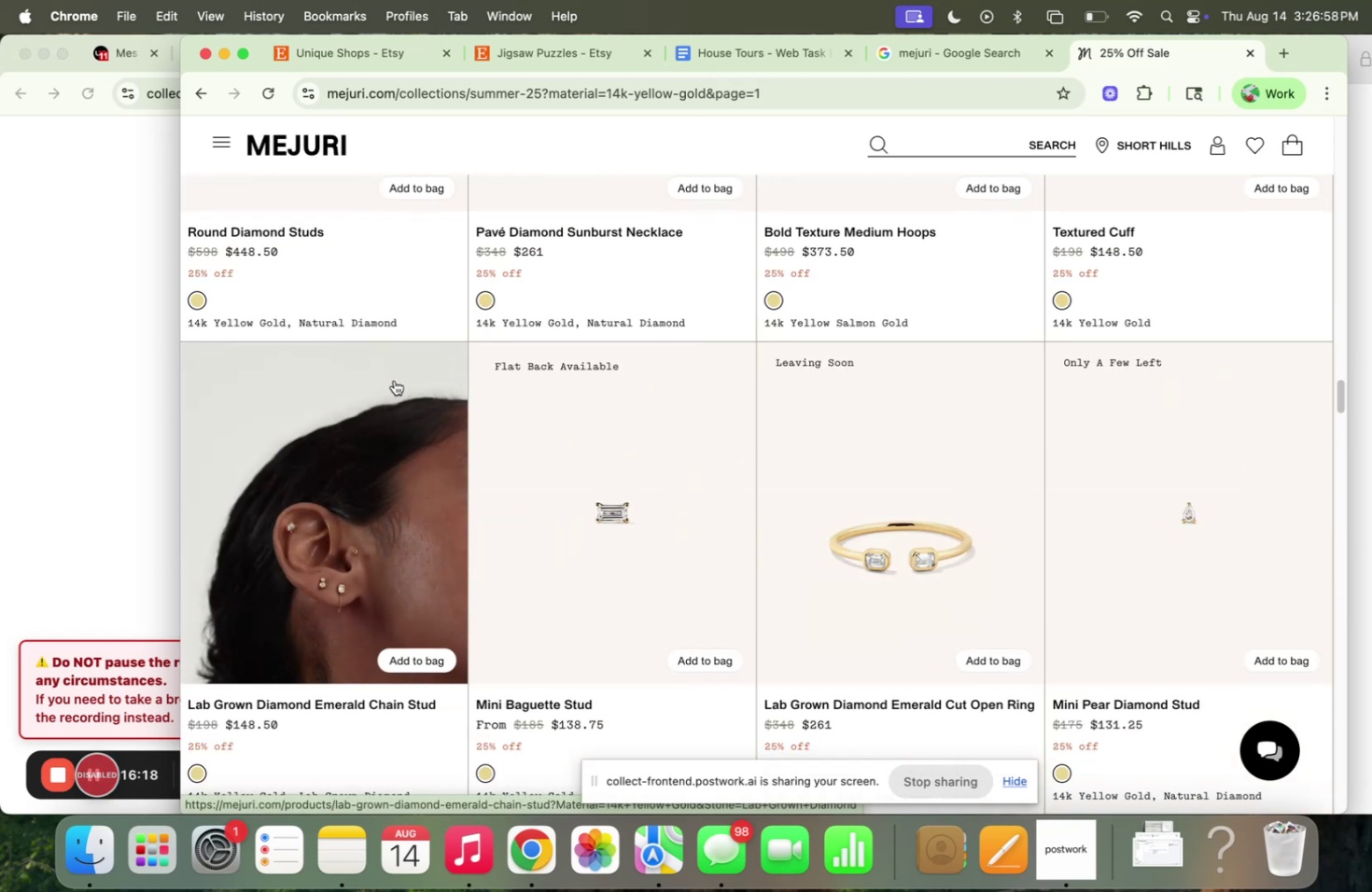 
wait(5.66)
 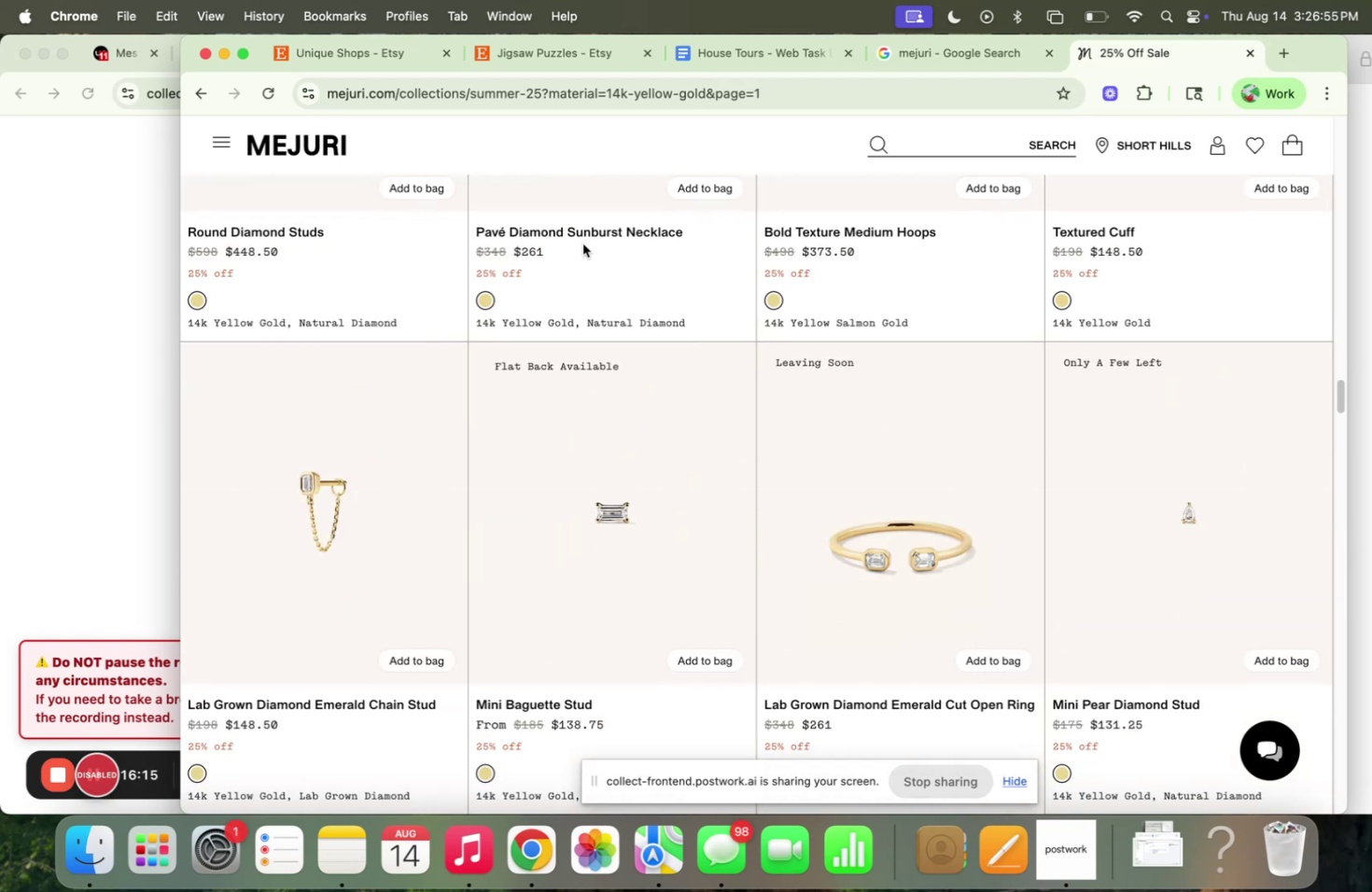 
scroll: coordinate [539, 245], scroll_direction: down, amount: 40.0
 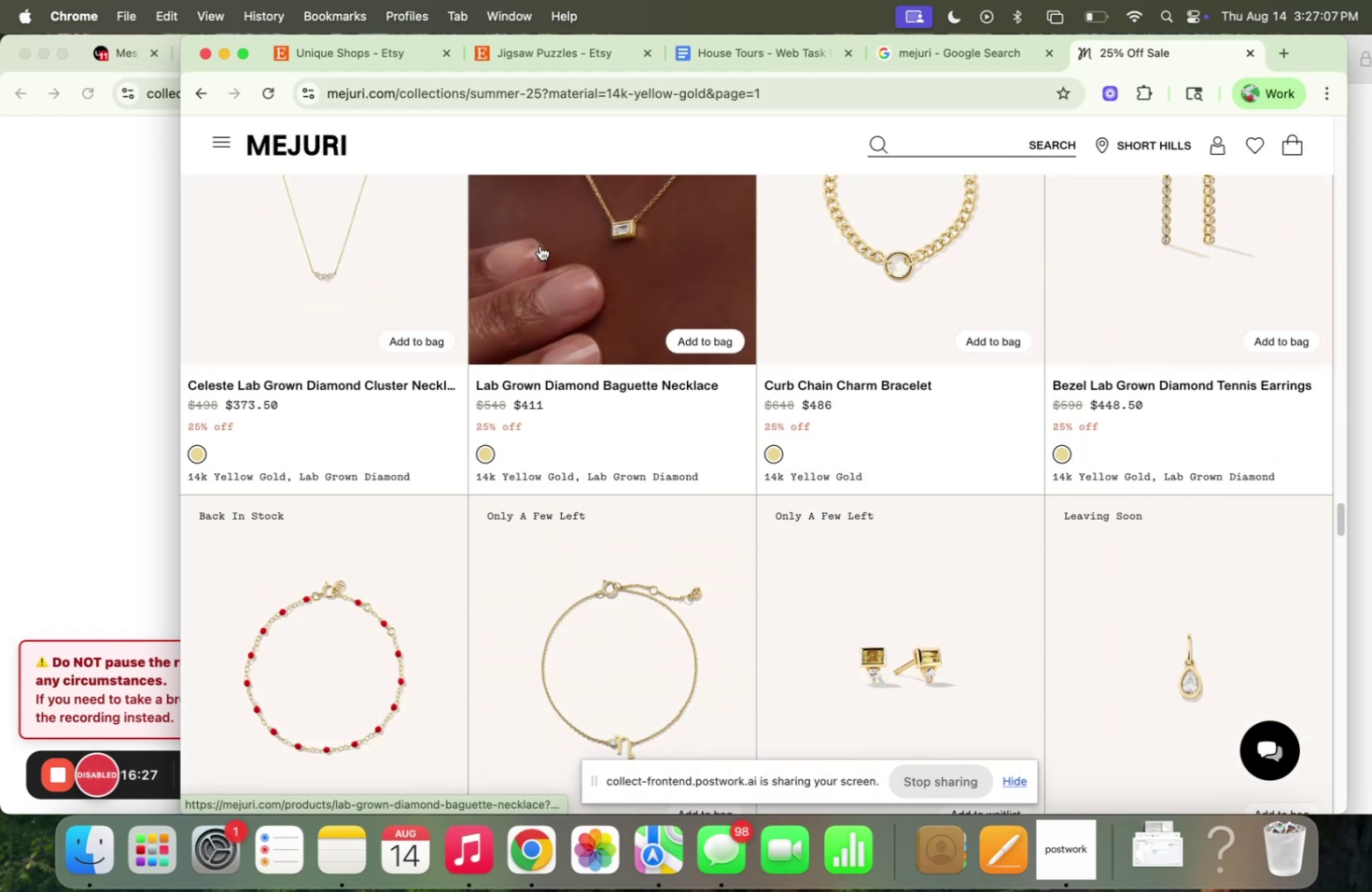 
scroll: coordinate [602, 292], scroll_direction: down, amount: 24.0
 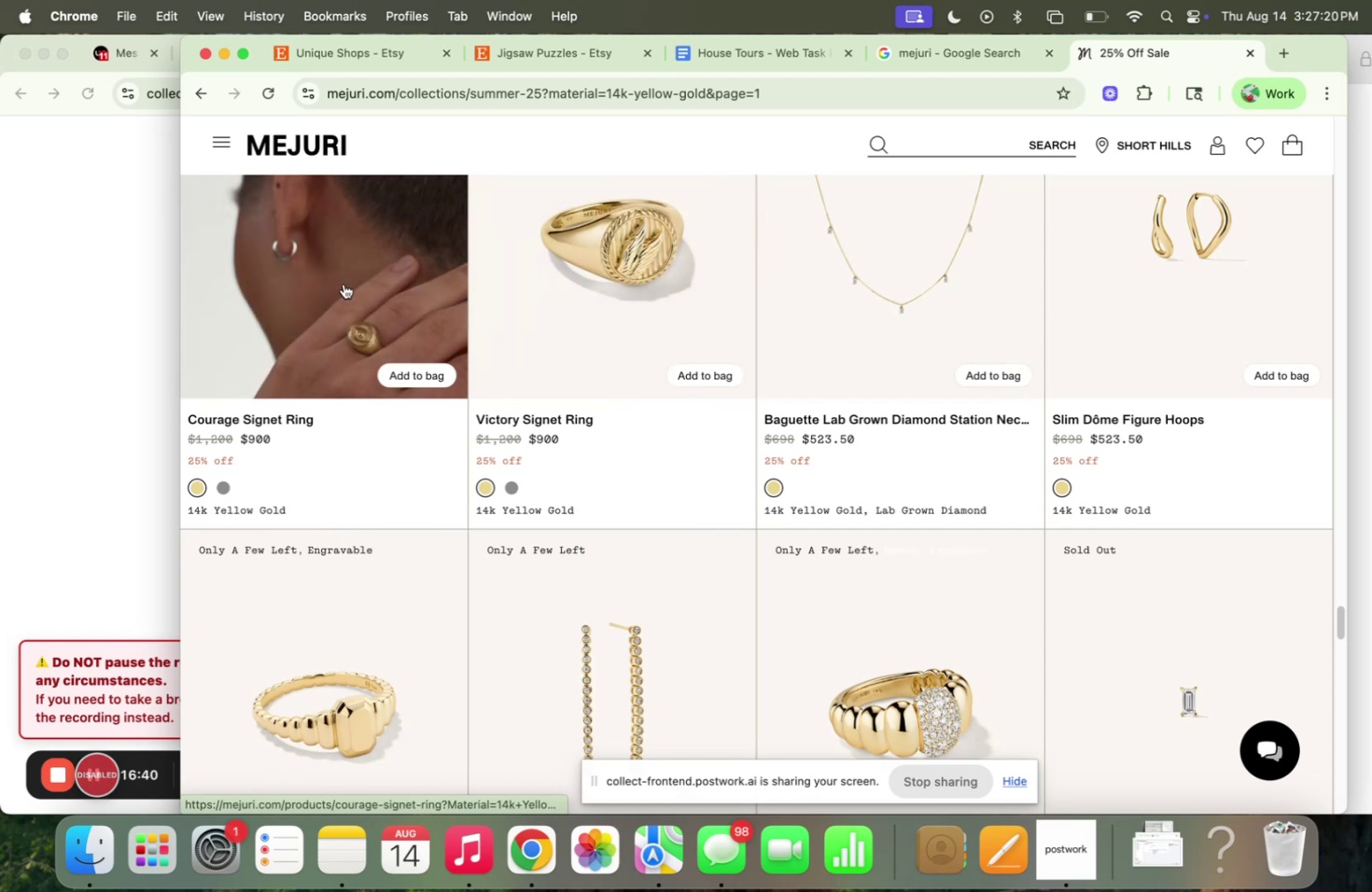 
scroll: coordinate [362, 286], scroll_direction: up, amount: 5.0
 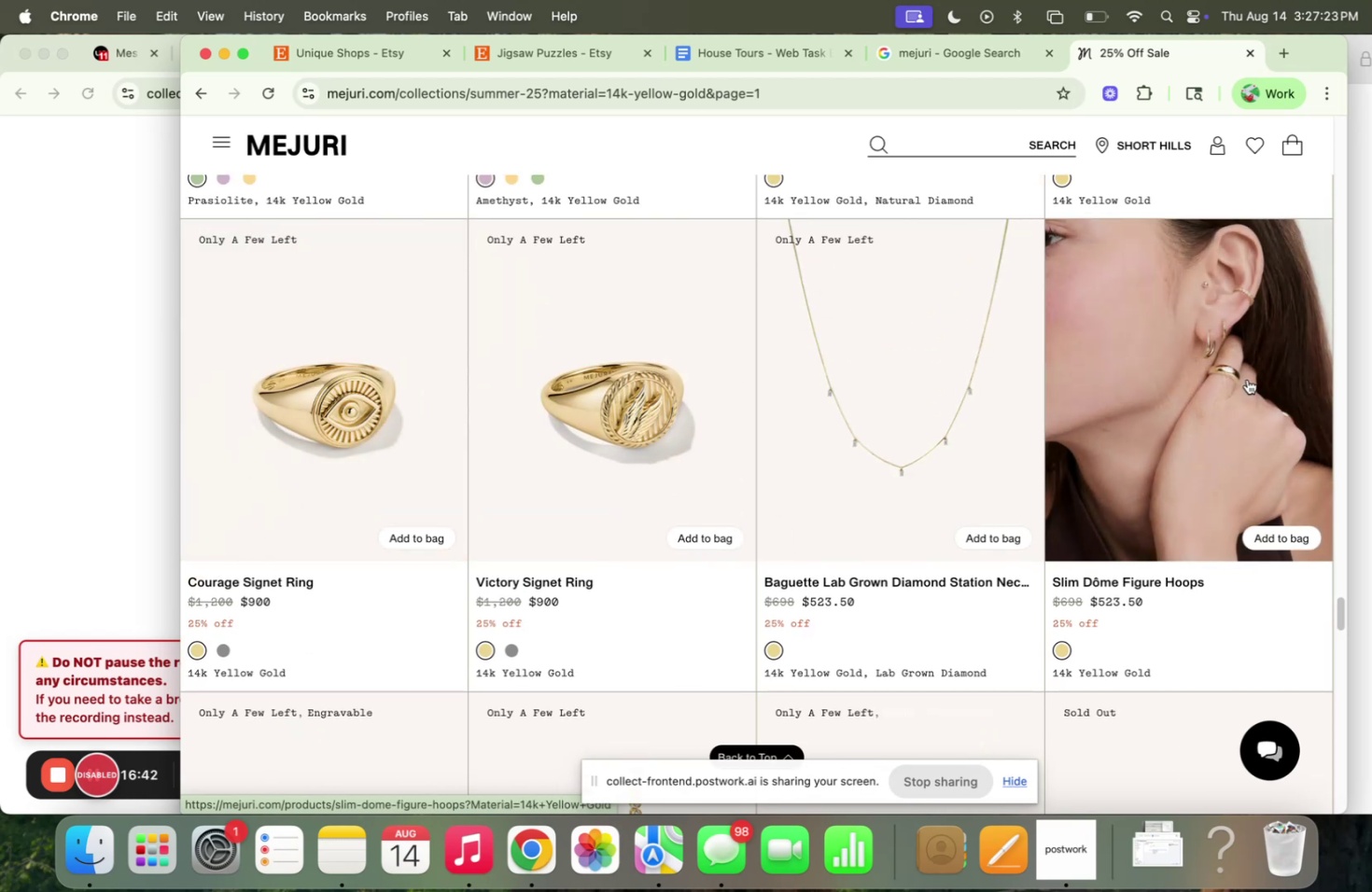 
scroll: coordinate [895, 313], scroll_direction: down, amount: 47.0
 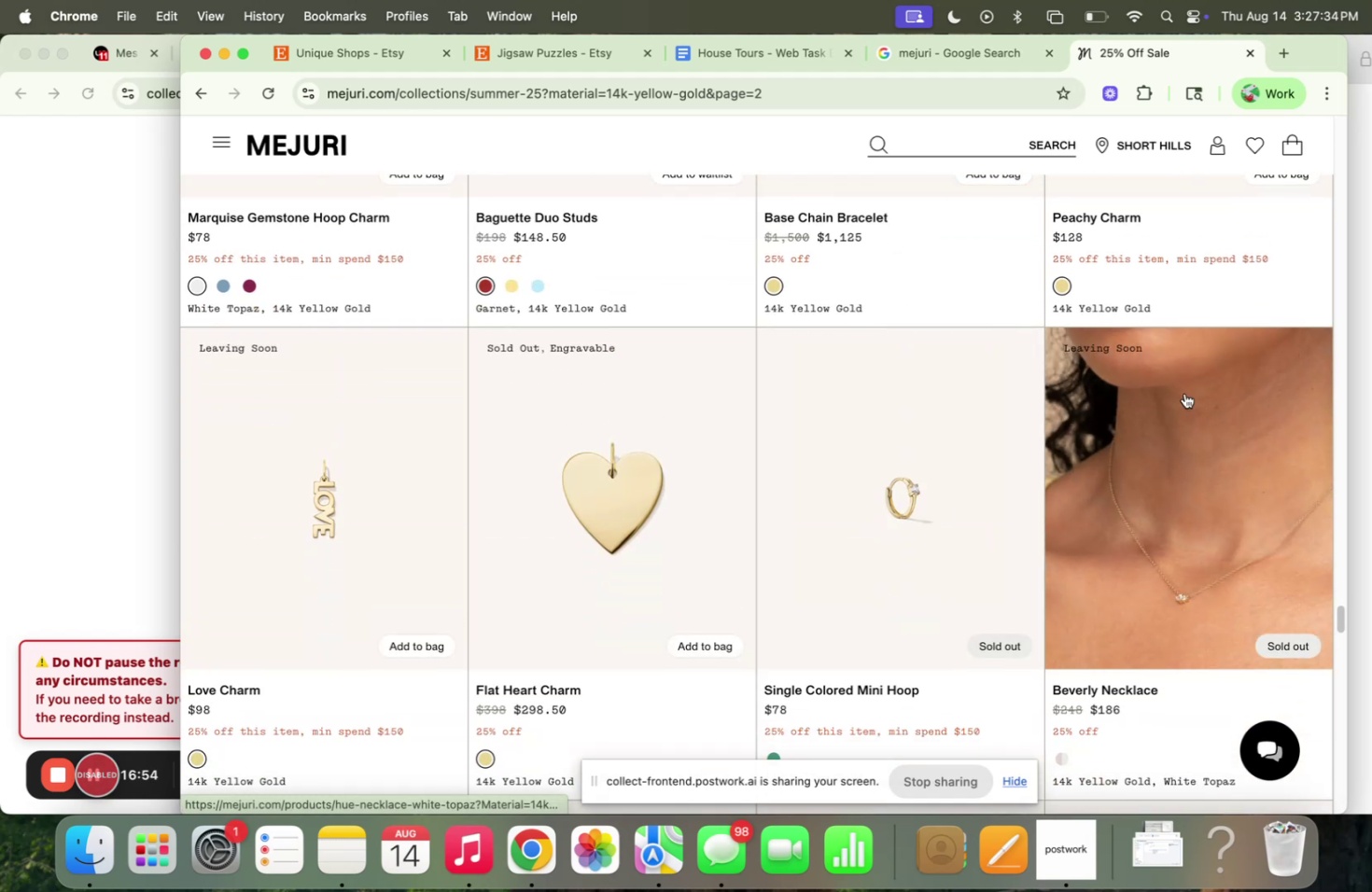 
scroll: coordinate [1022, 362], scroll_direction: down, amount: 25.0
 